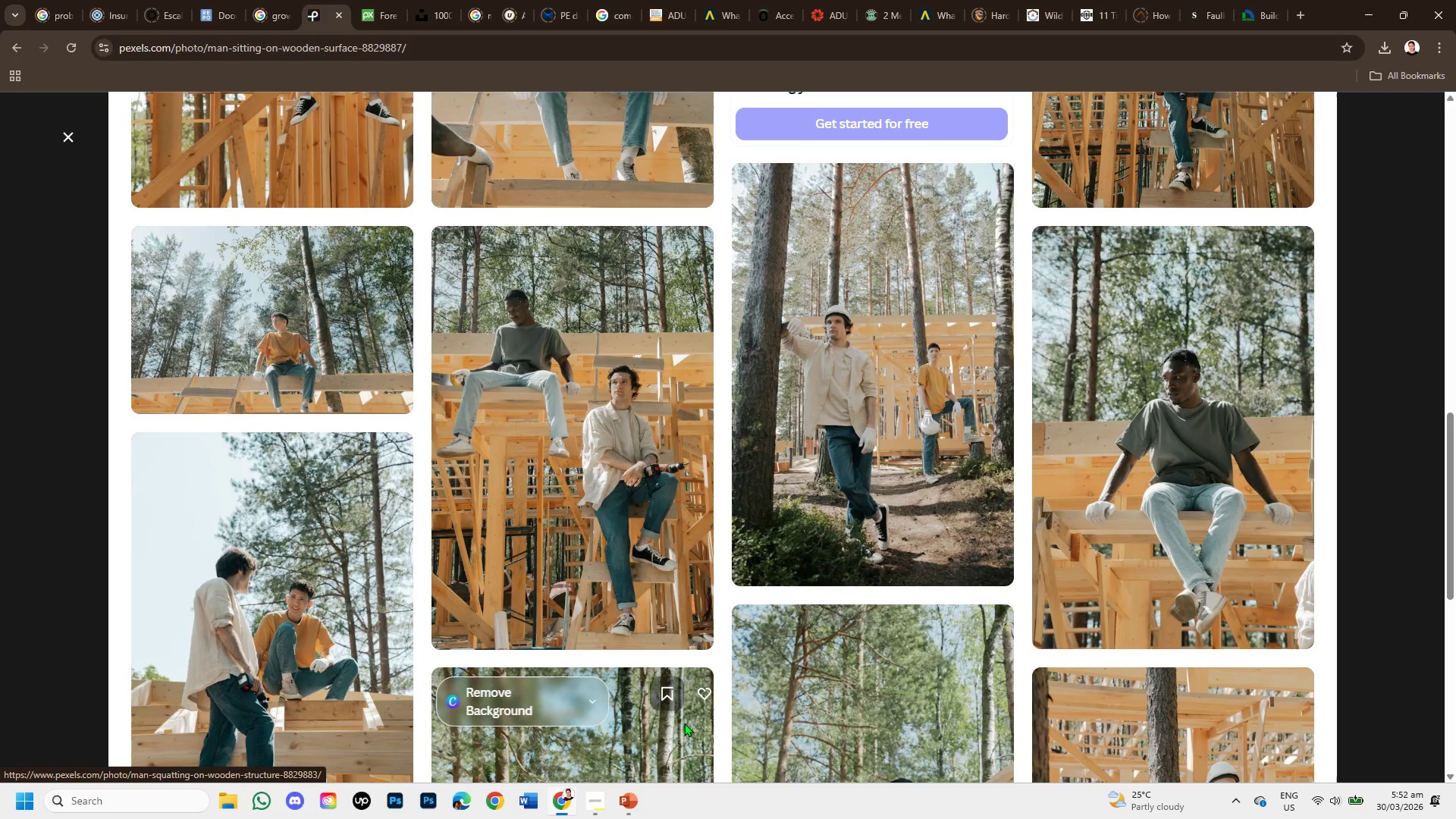 
left_click([626, 795])
 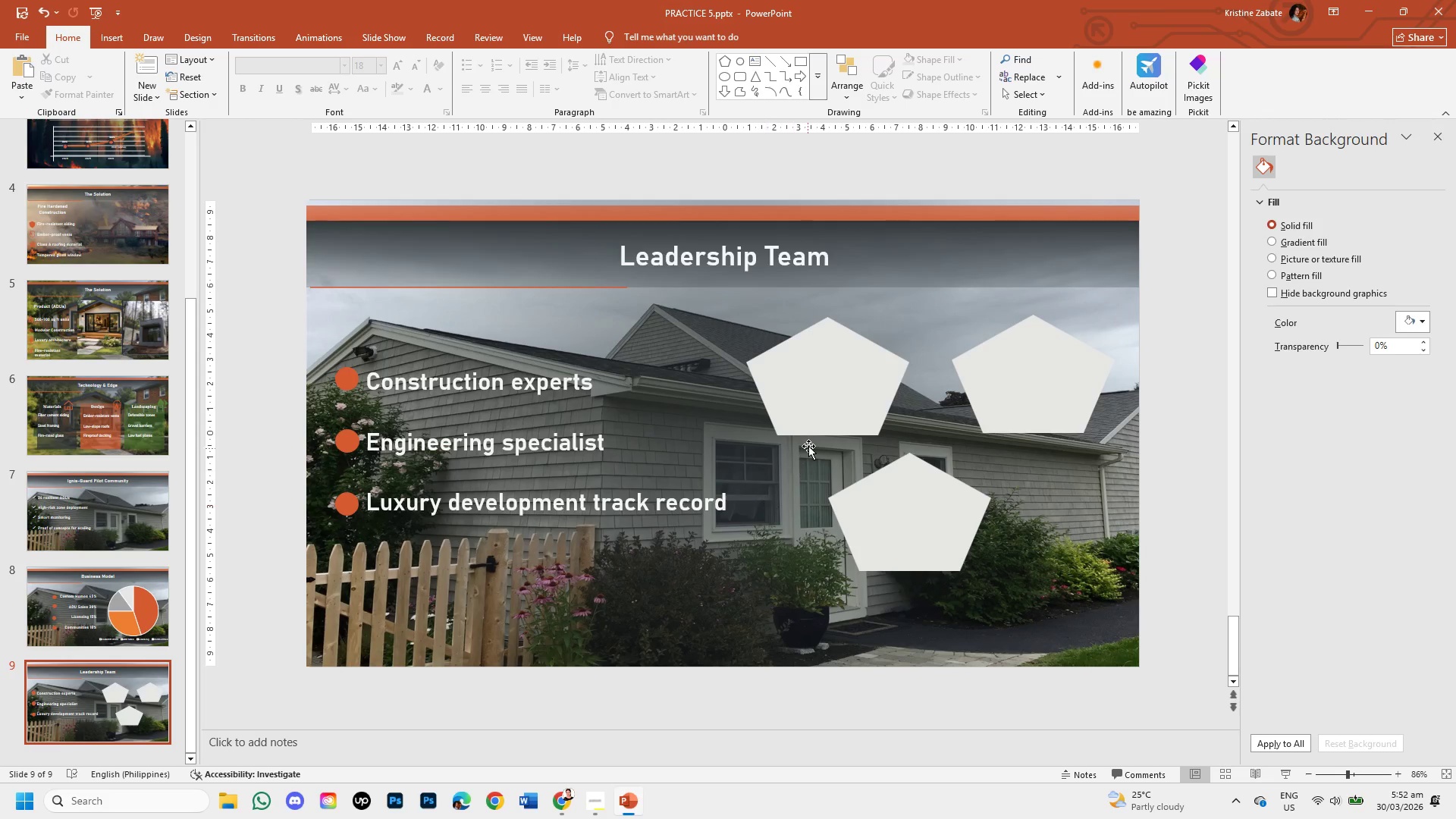 
key(Control+V)
 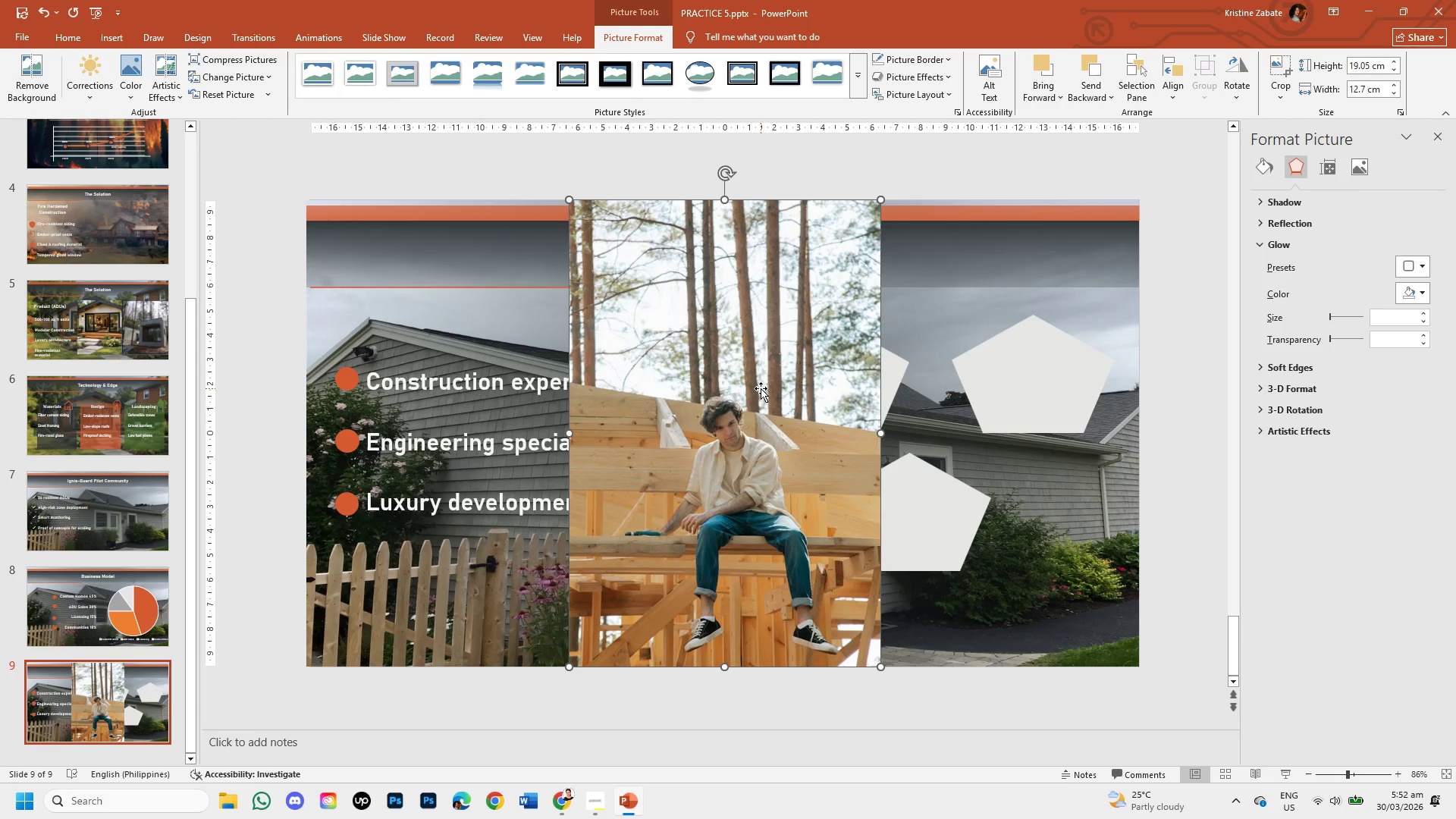 
double_click([761, 388])
 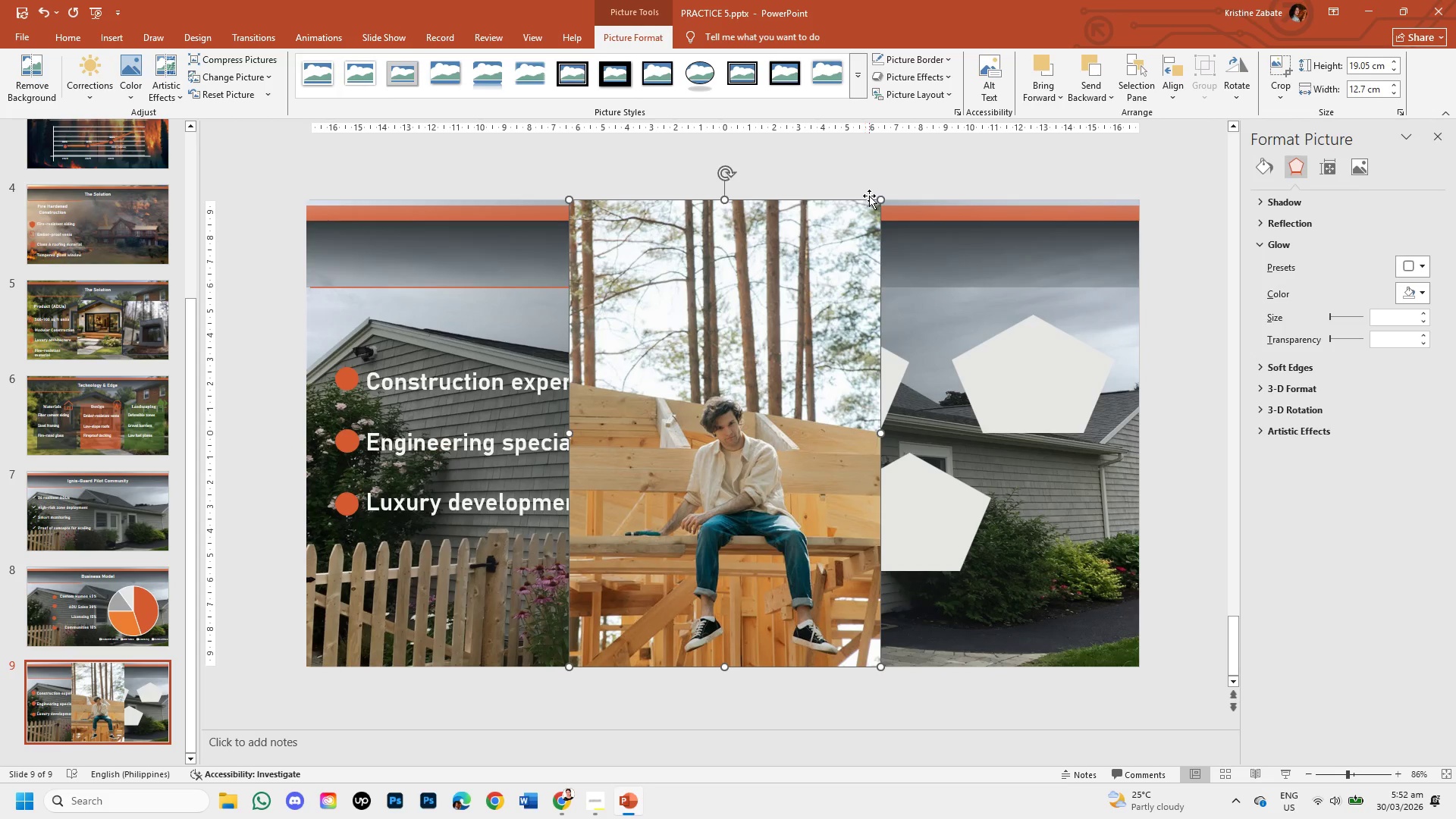 
left_click_drag(start_coordinate=[879, 200], to_coordinate=[715, 384])
 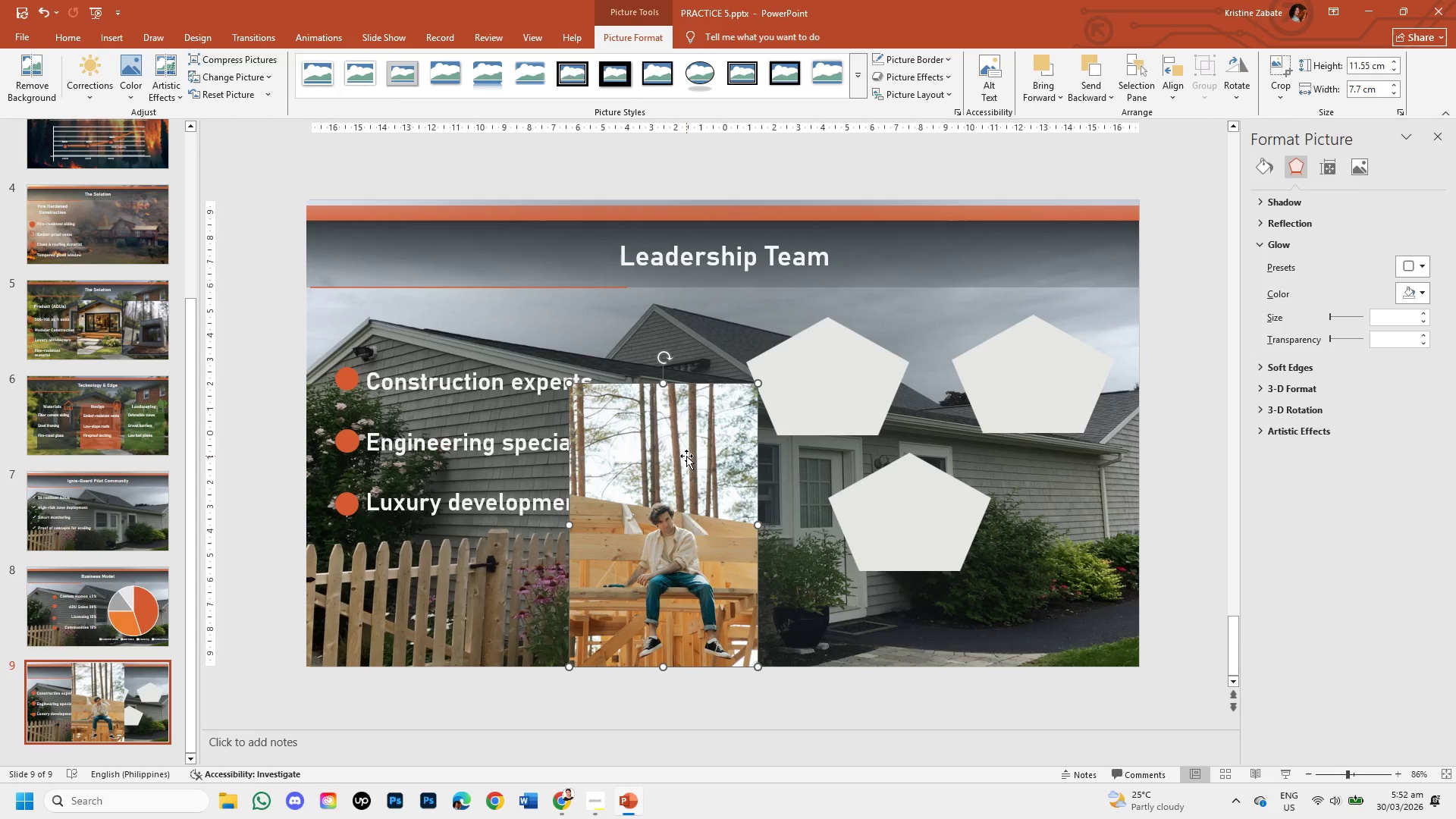 
left_click_drag(start_coordinate=[686, 456], to_coordinate=[835, 353])
 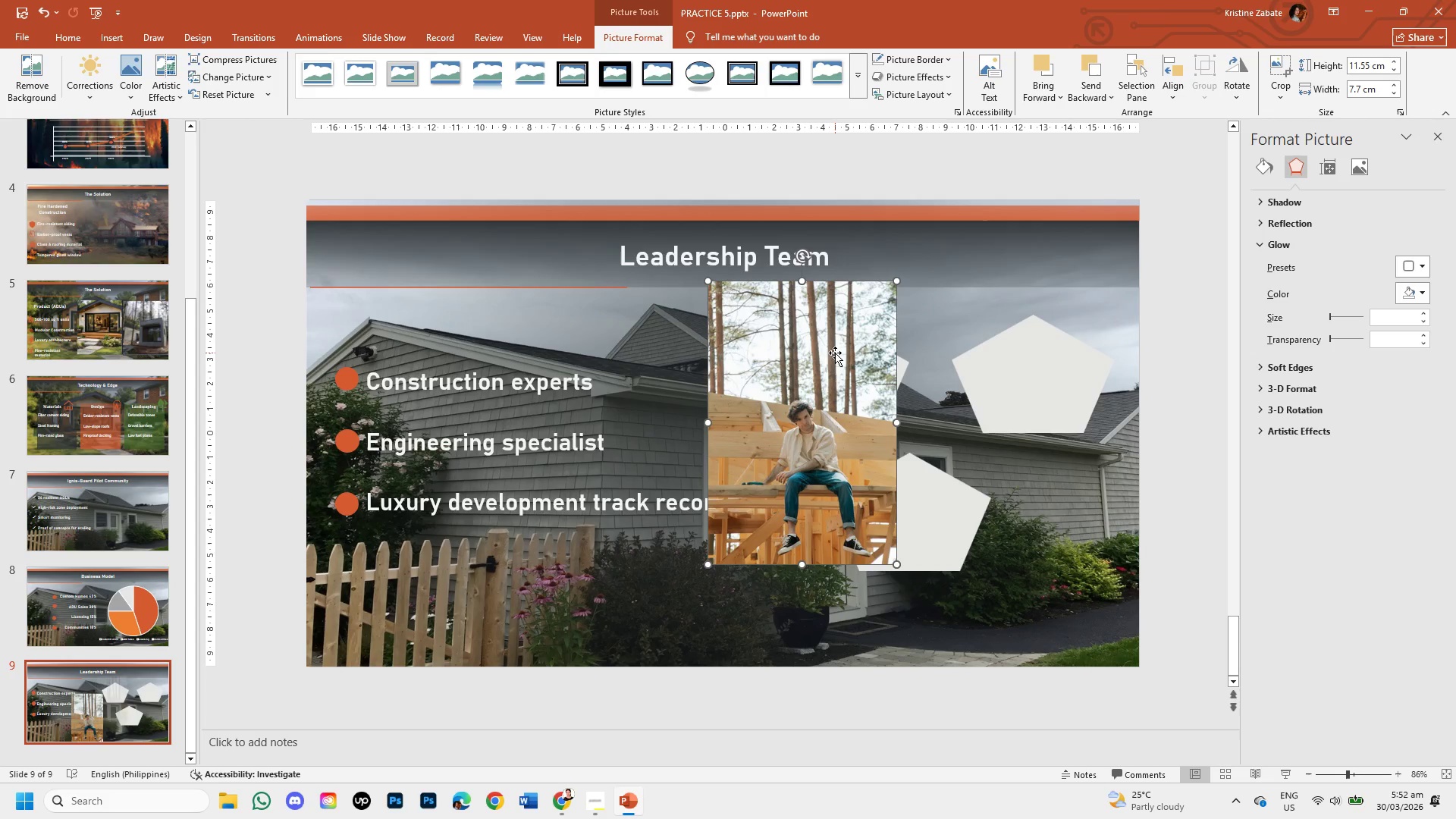 
double_click([835, 353])
 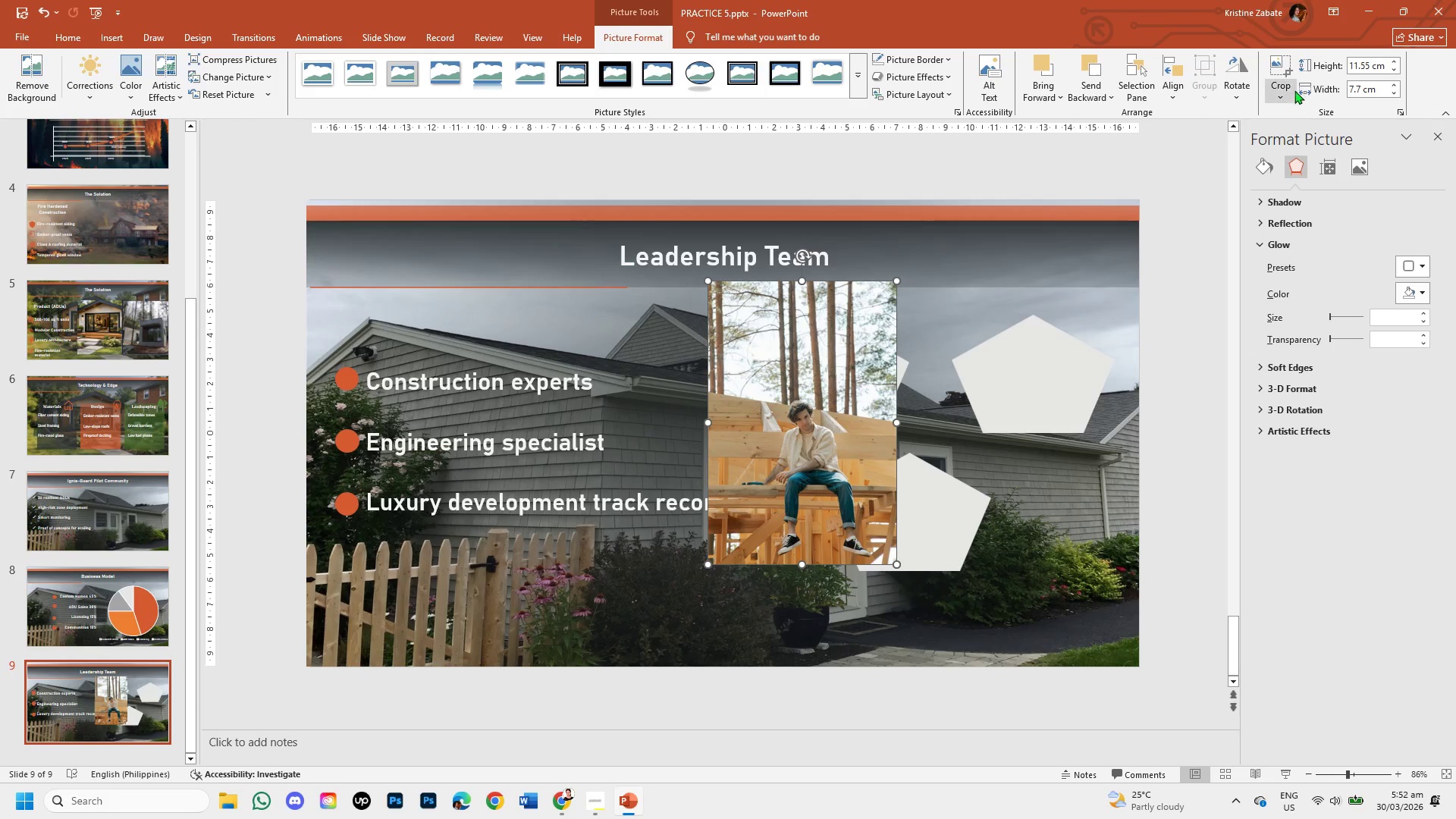 
left_click([1281, 83])
 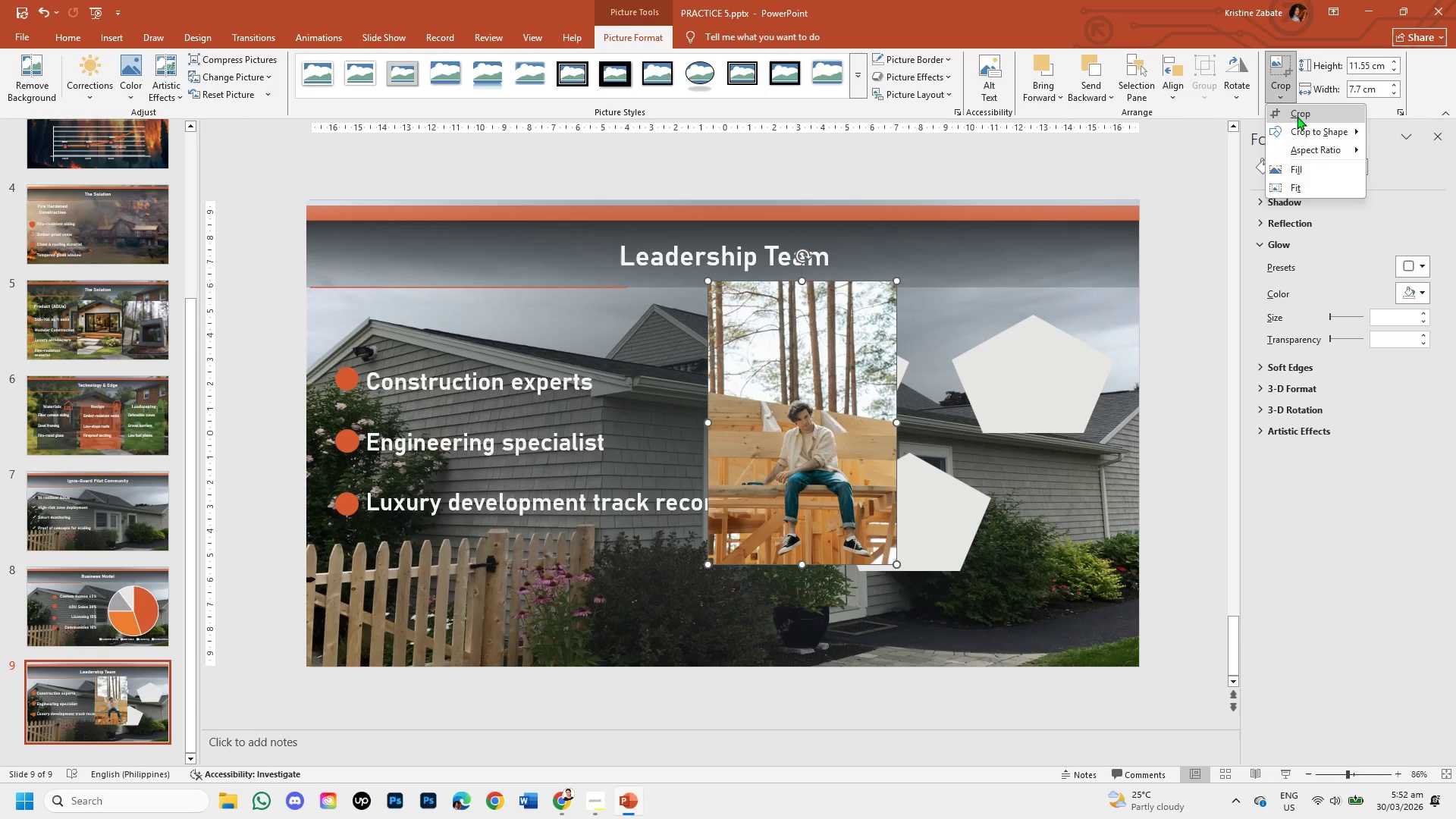 
left_click([1297, 116])
 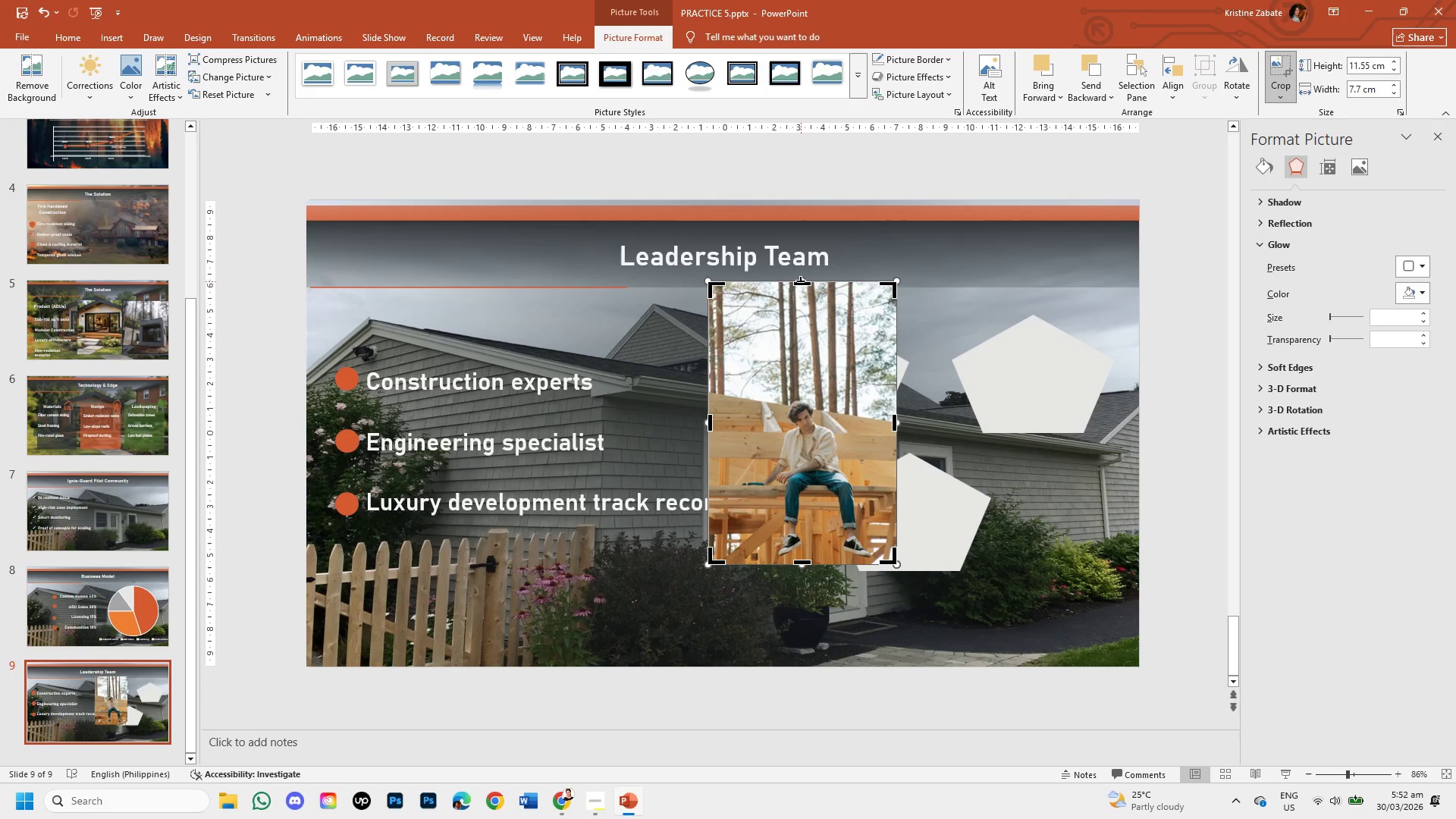 
left_click_drag(start_coordinate=[801, 281], to_coordinate=[802, 391])
 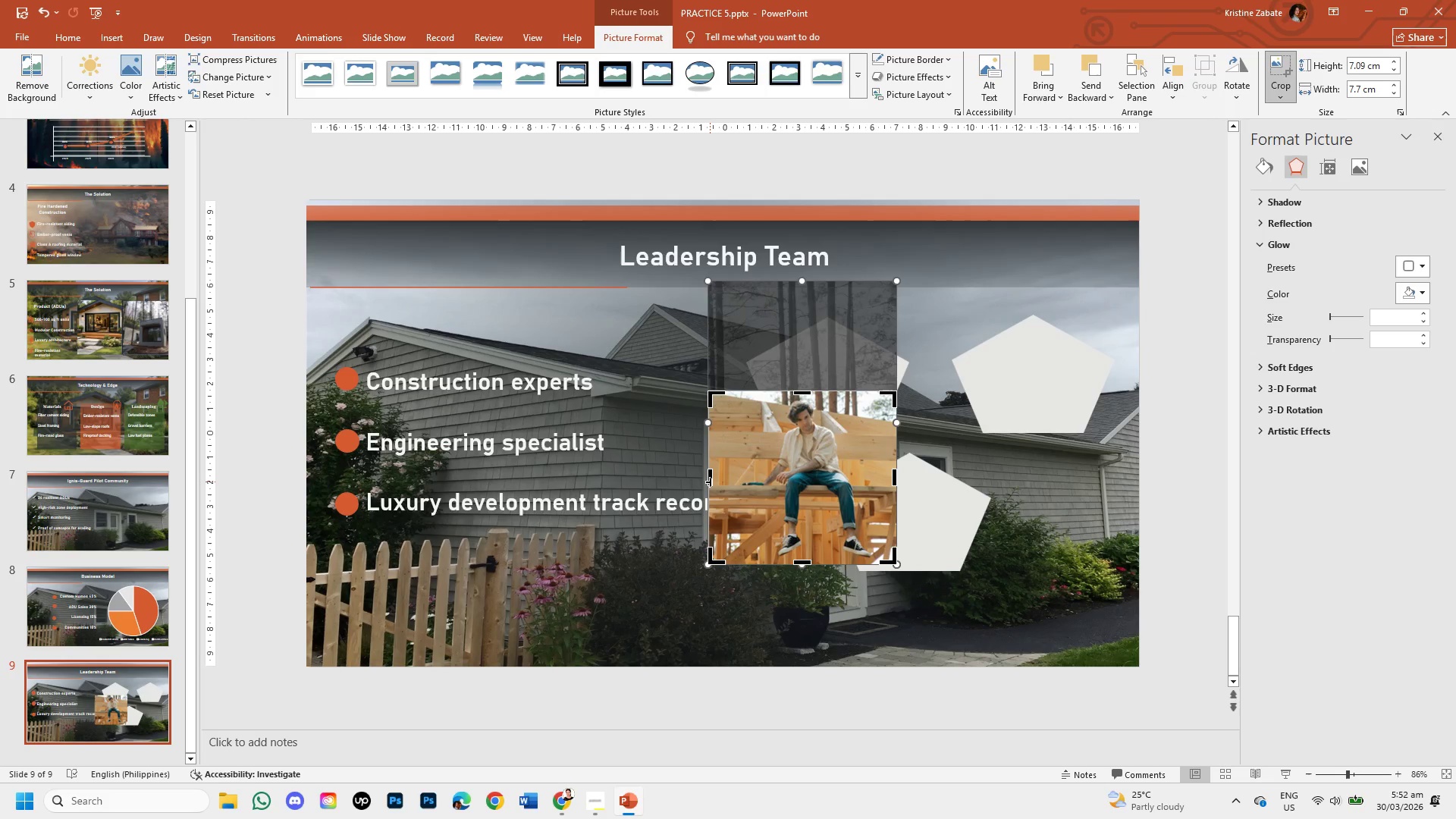 
left_click_drag(start_coordinate=[713, 482], to_coordinate=[748, 484])
 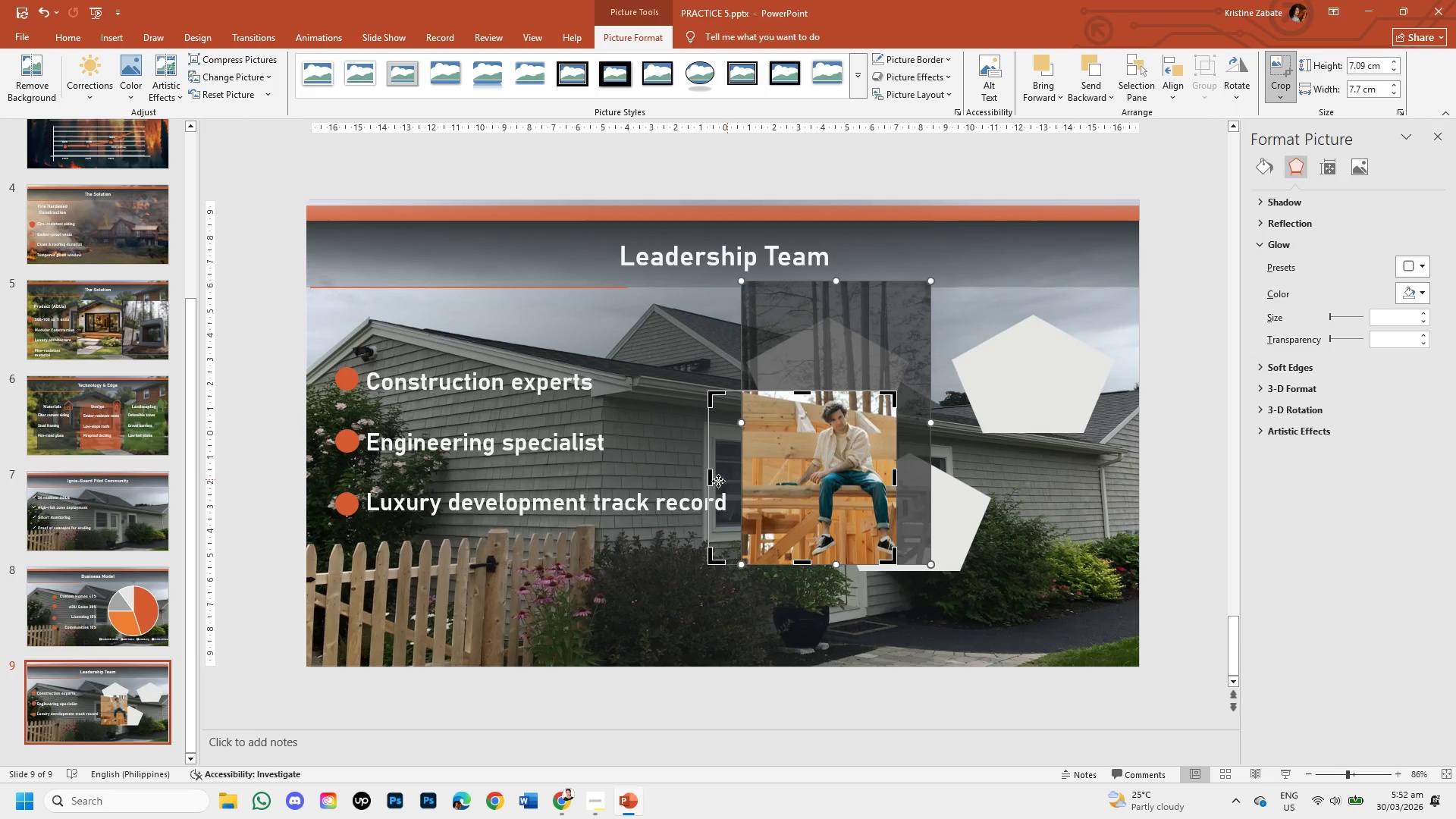 
key(Control+Z)
 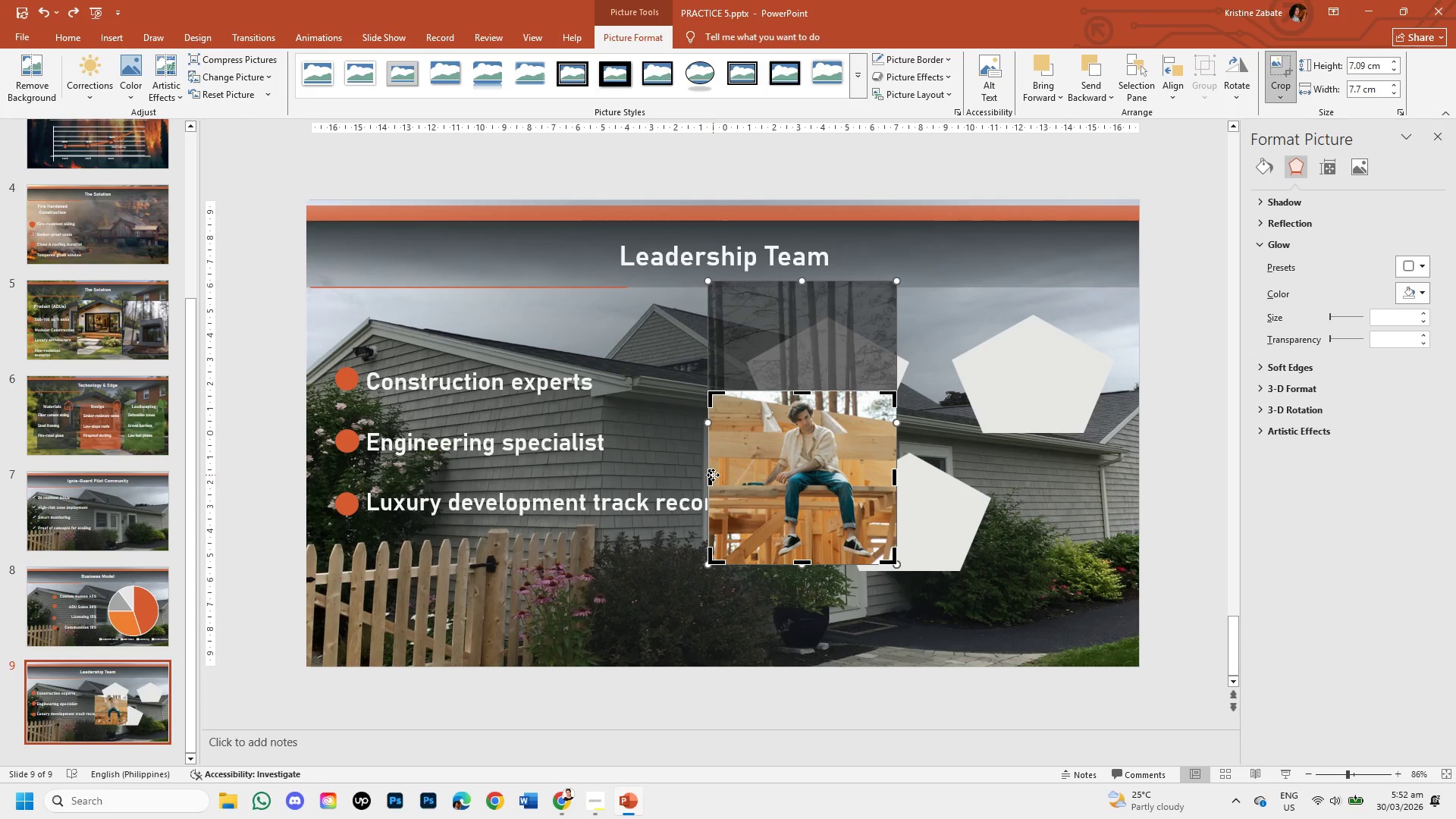 
left_click_drag(start_coordinate=[711, 475], to_coordinate=[756, 484])
 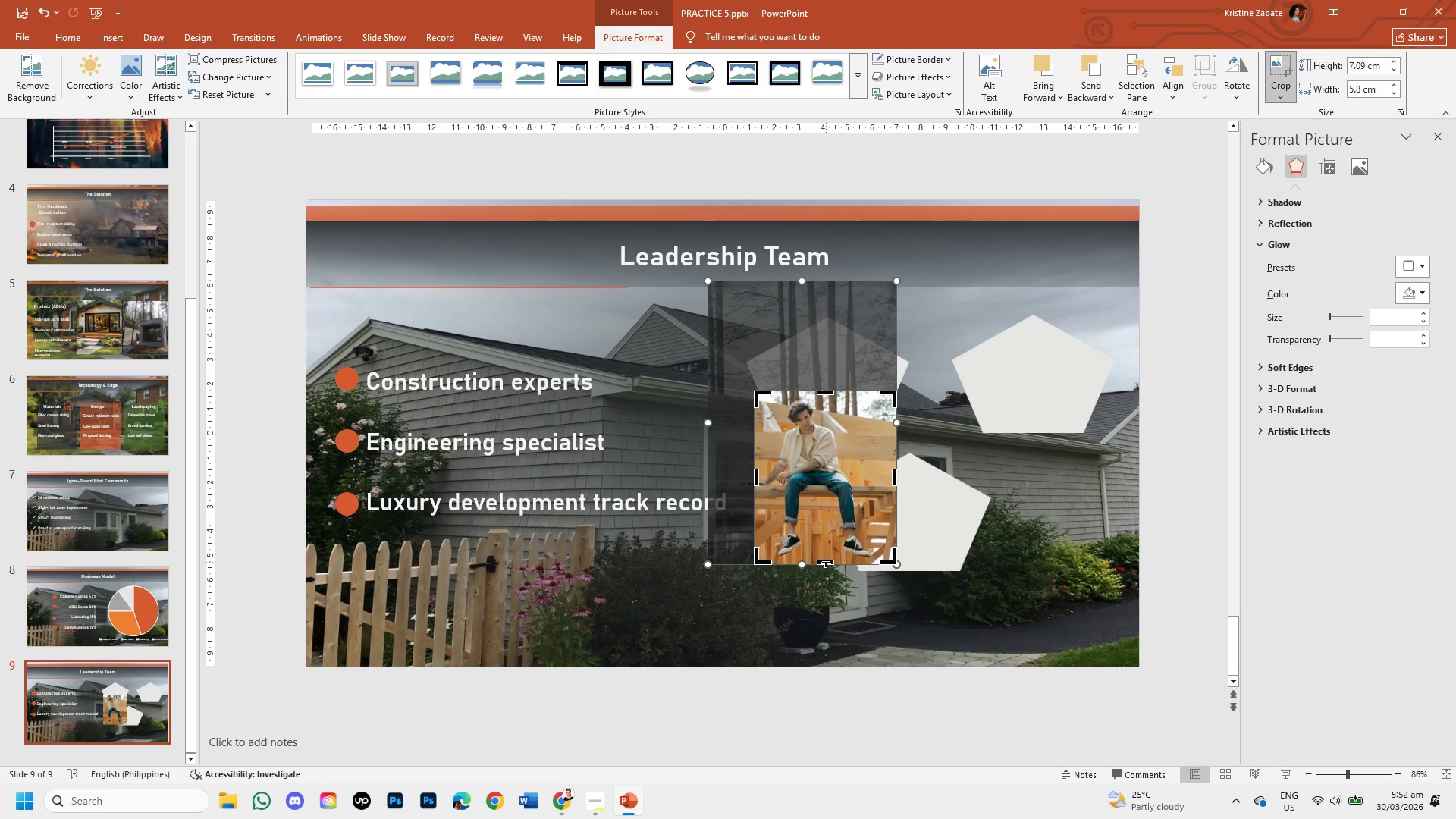 
left_click_drag(start_coordinate=[826, 562], to_coordinate=[821, 501])
 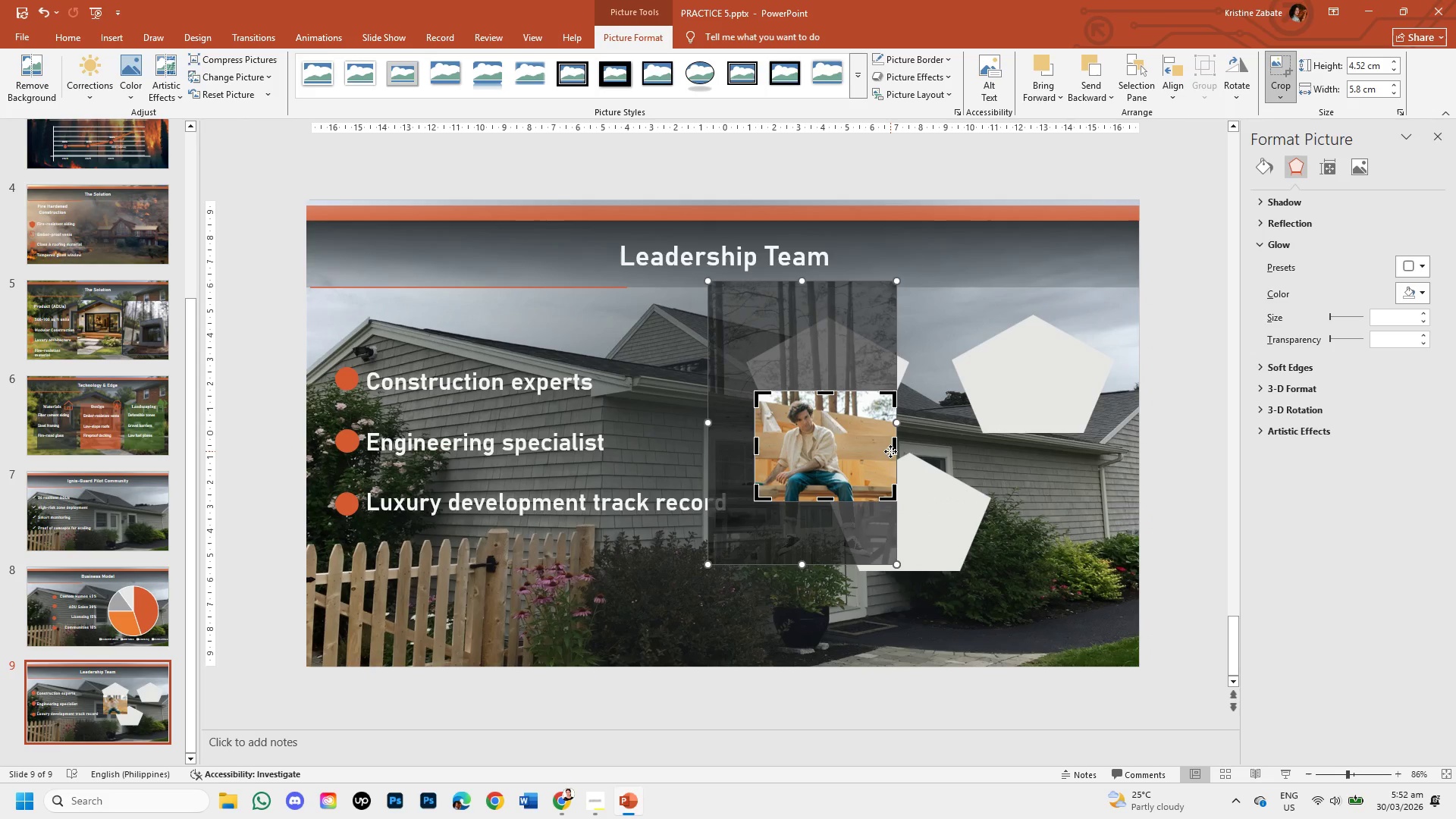 
left_click_drag(start_coordinate=[893, 452], to_coordinate=[862, 447])
 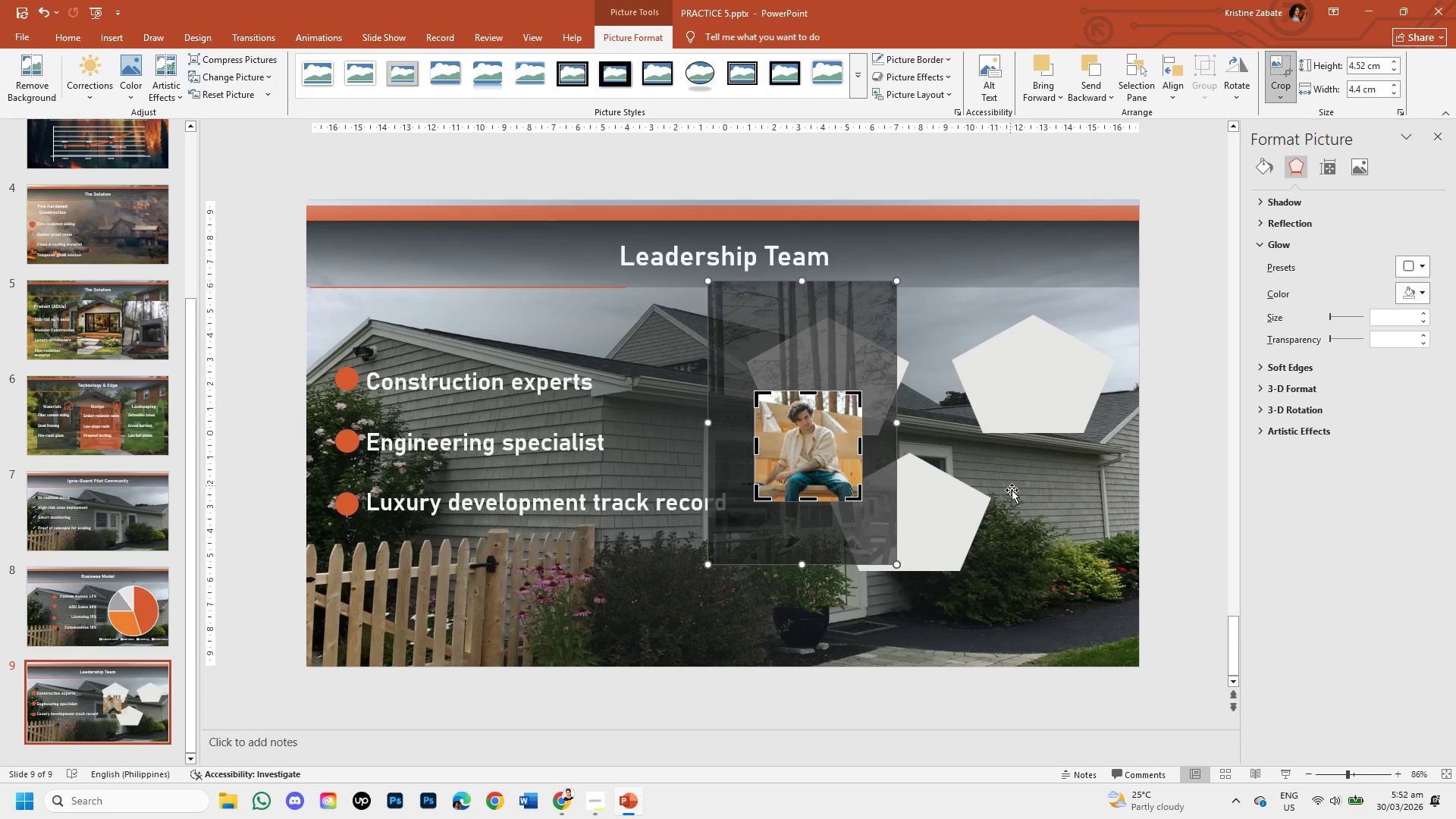 
left_click([1012, 490])
 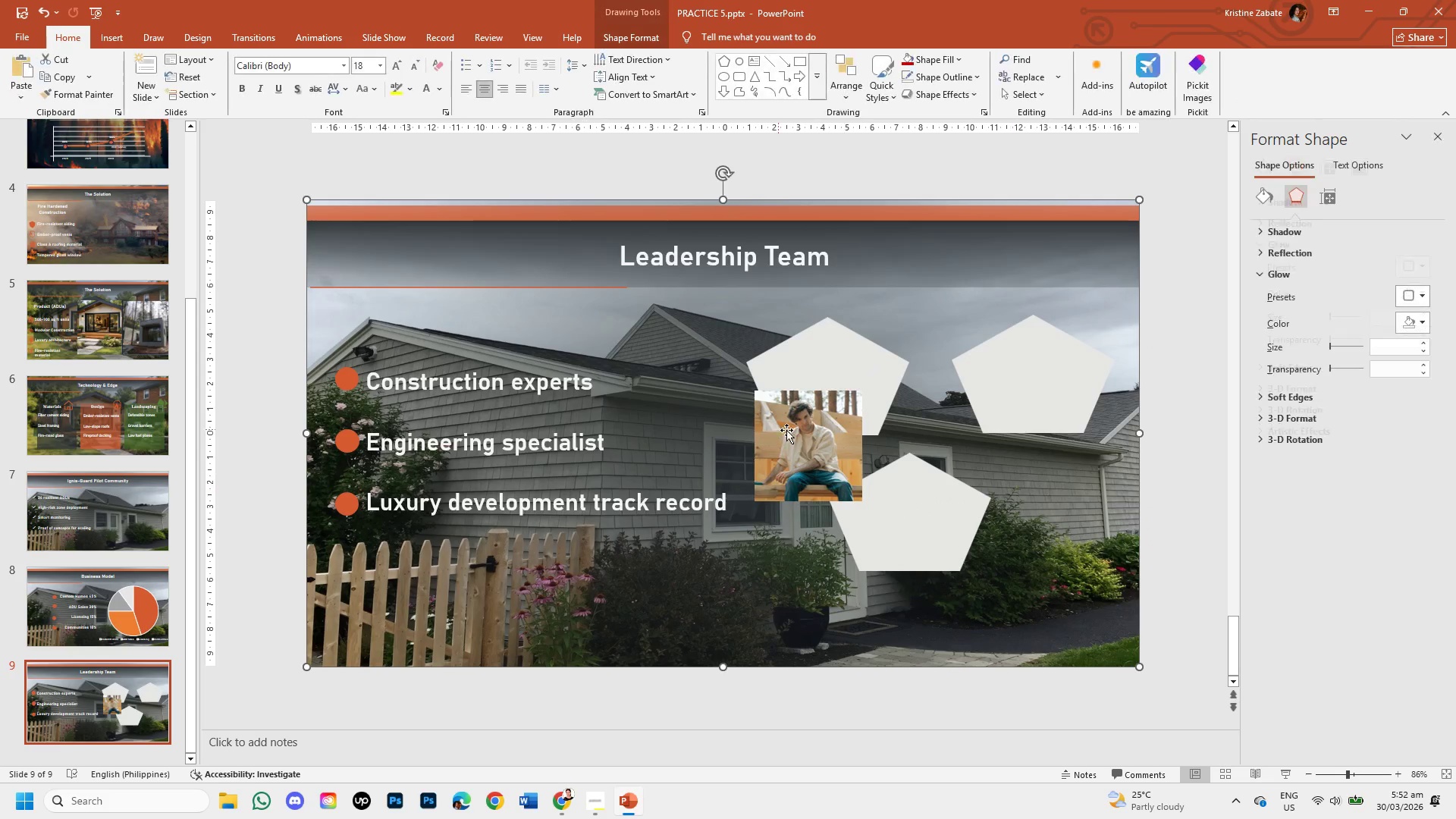 
left_click([827, 447])
 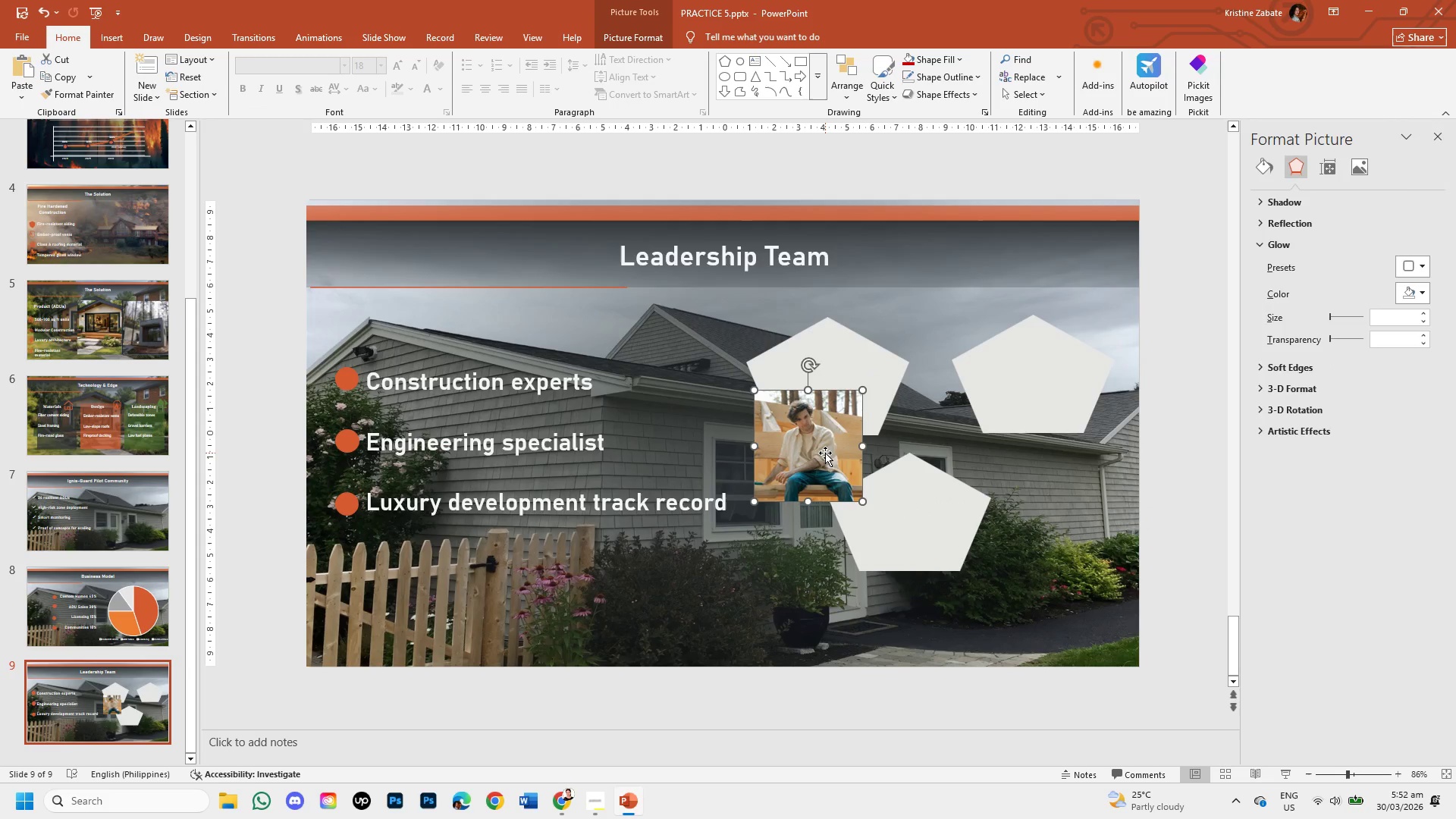 
left_click_drag(start_coordinate=[825, 453], to_coordinate=[843, 393])
 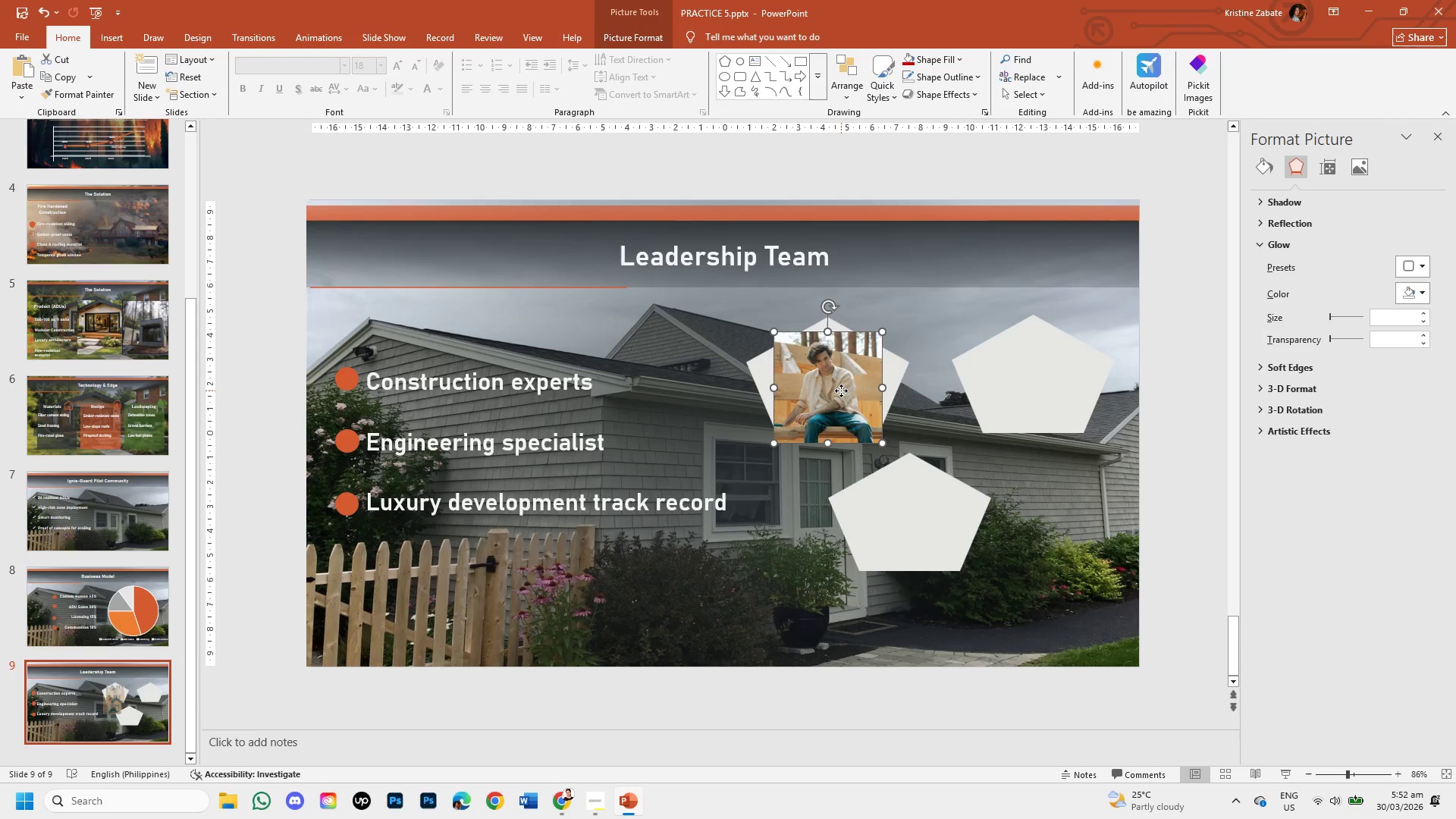 
double_click([841, 391])
 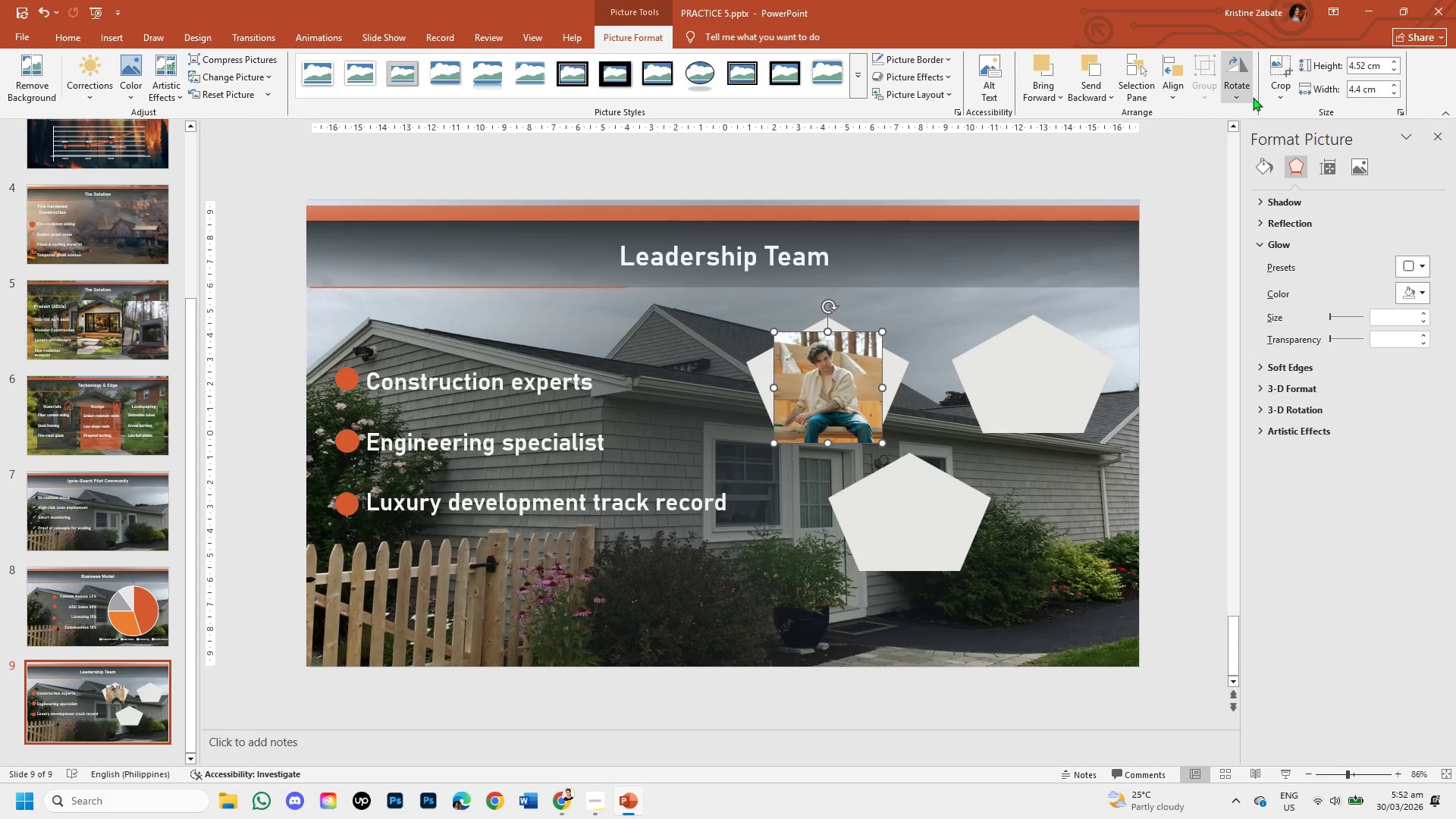 
left_click([1275, 89])
 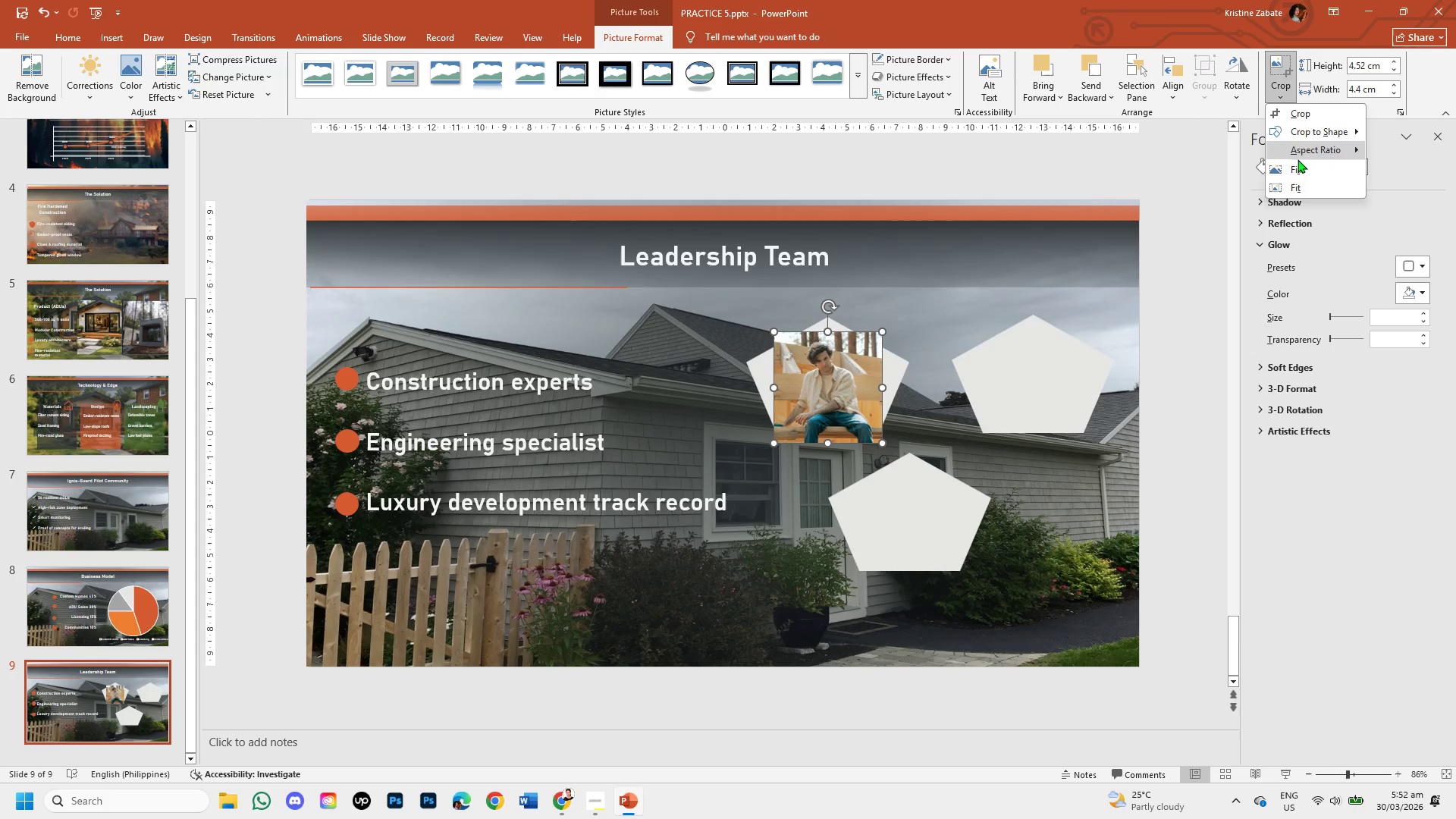 
left_click([1298, 169])
 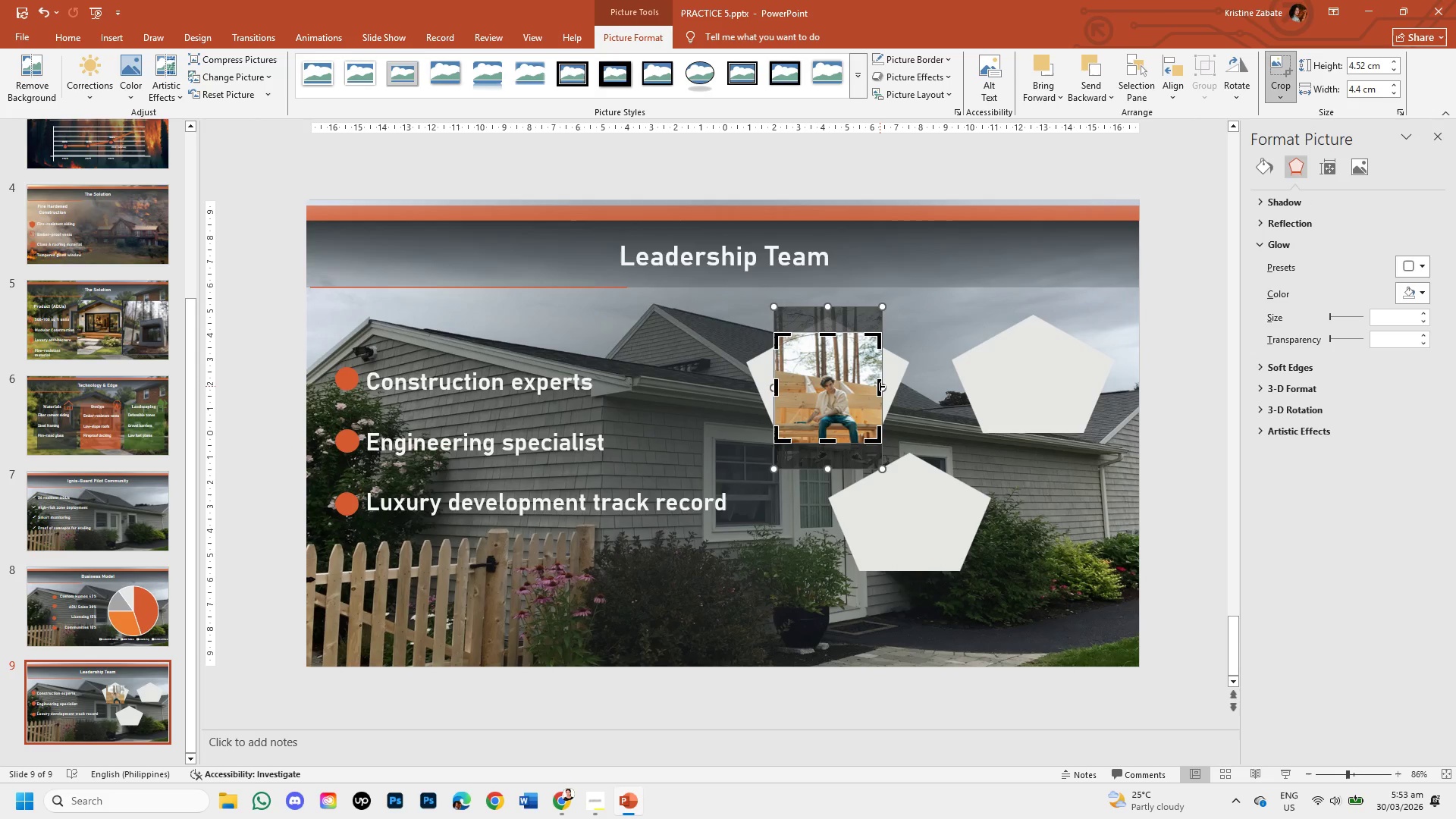 
left_click([925, 378])
 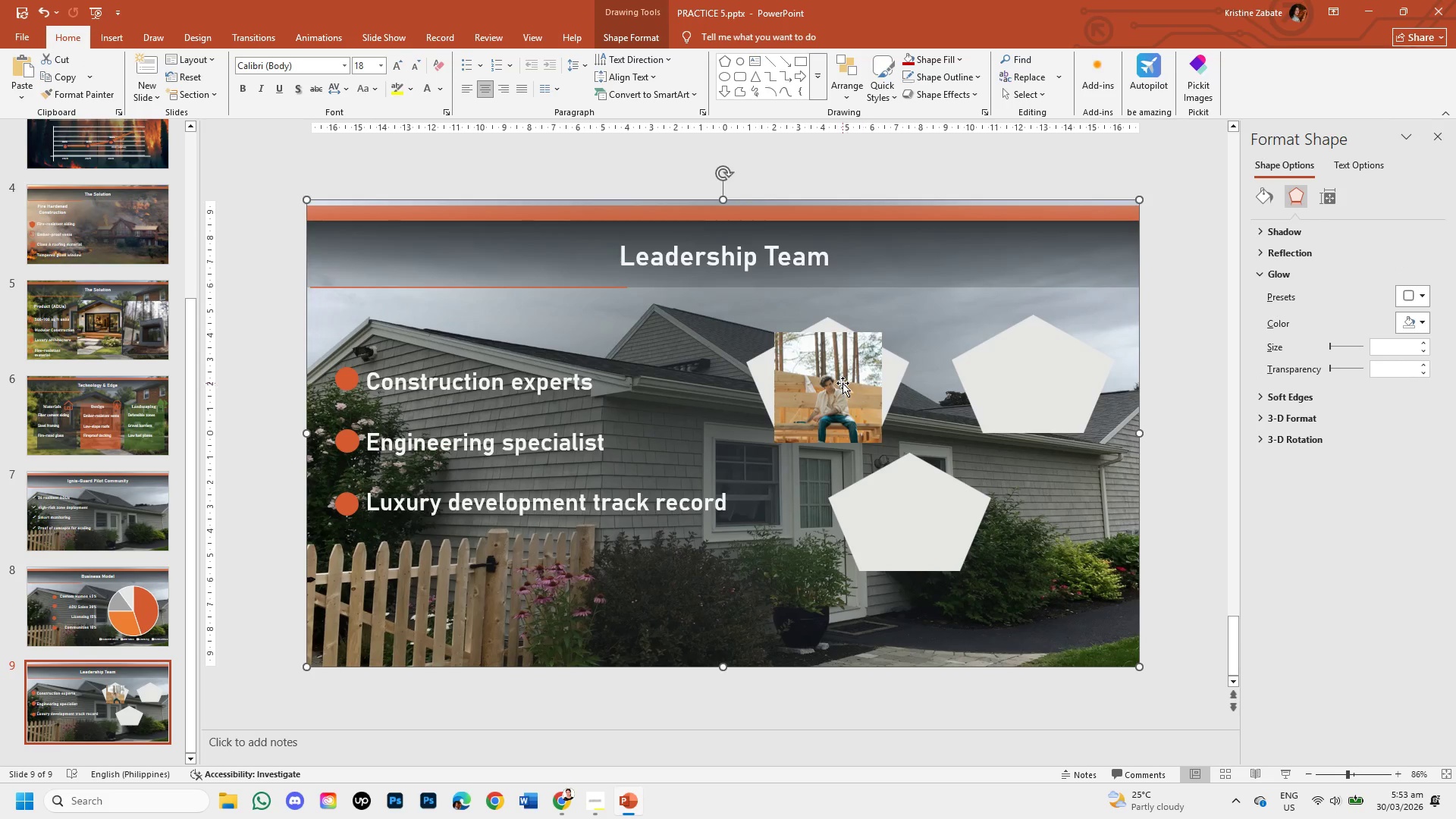 
double_click([843, 383])
 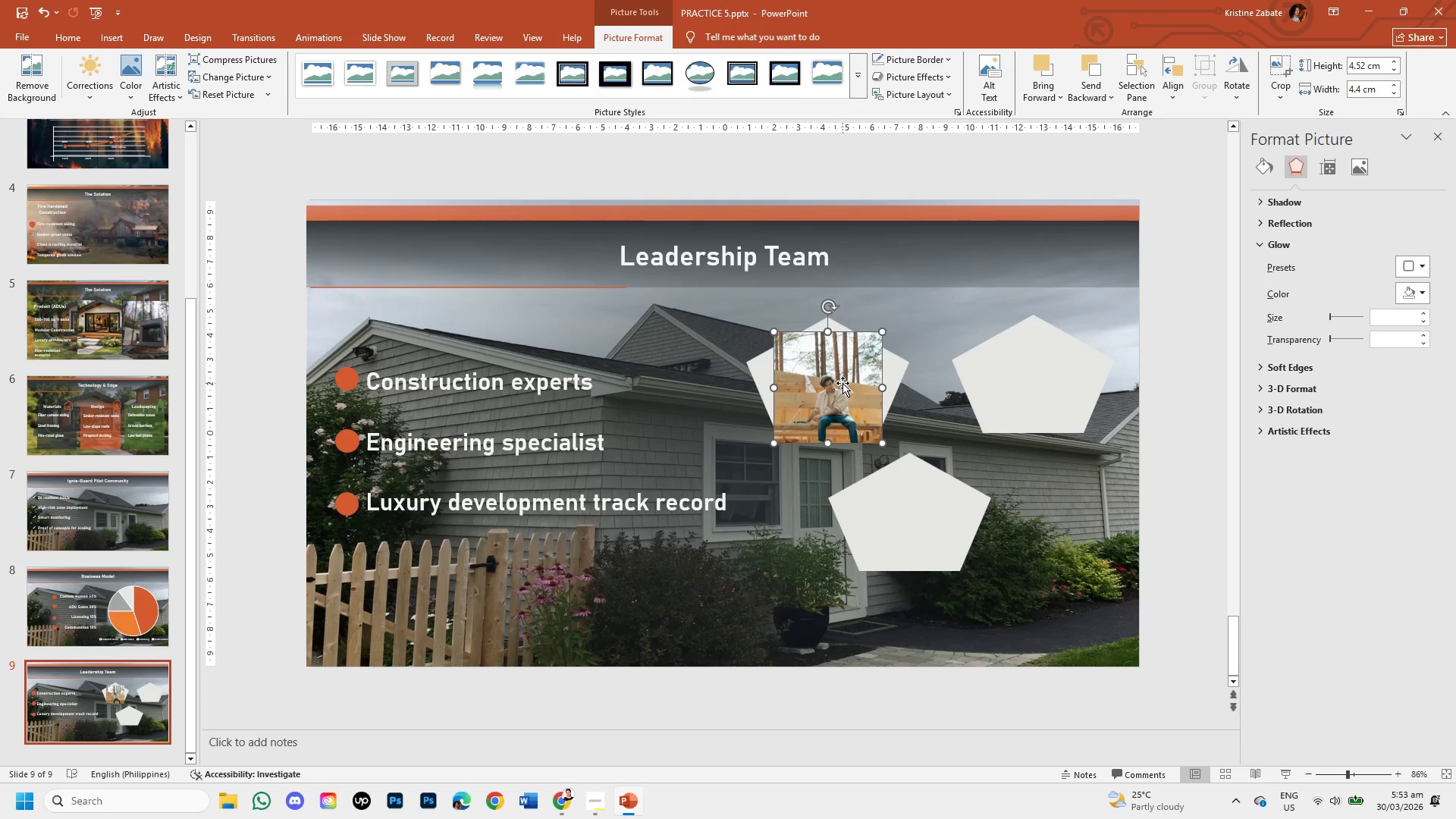 
left_click([843, 383])
 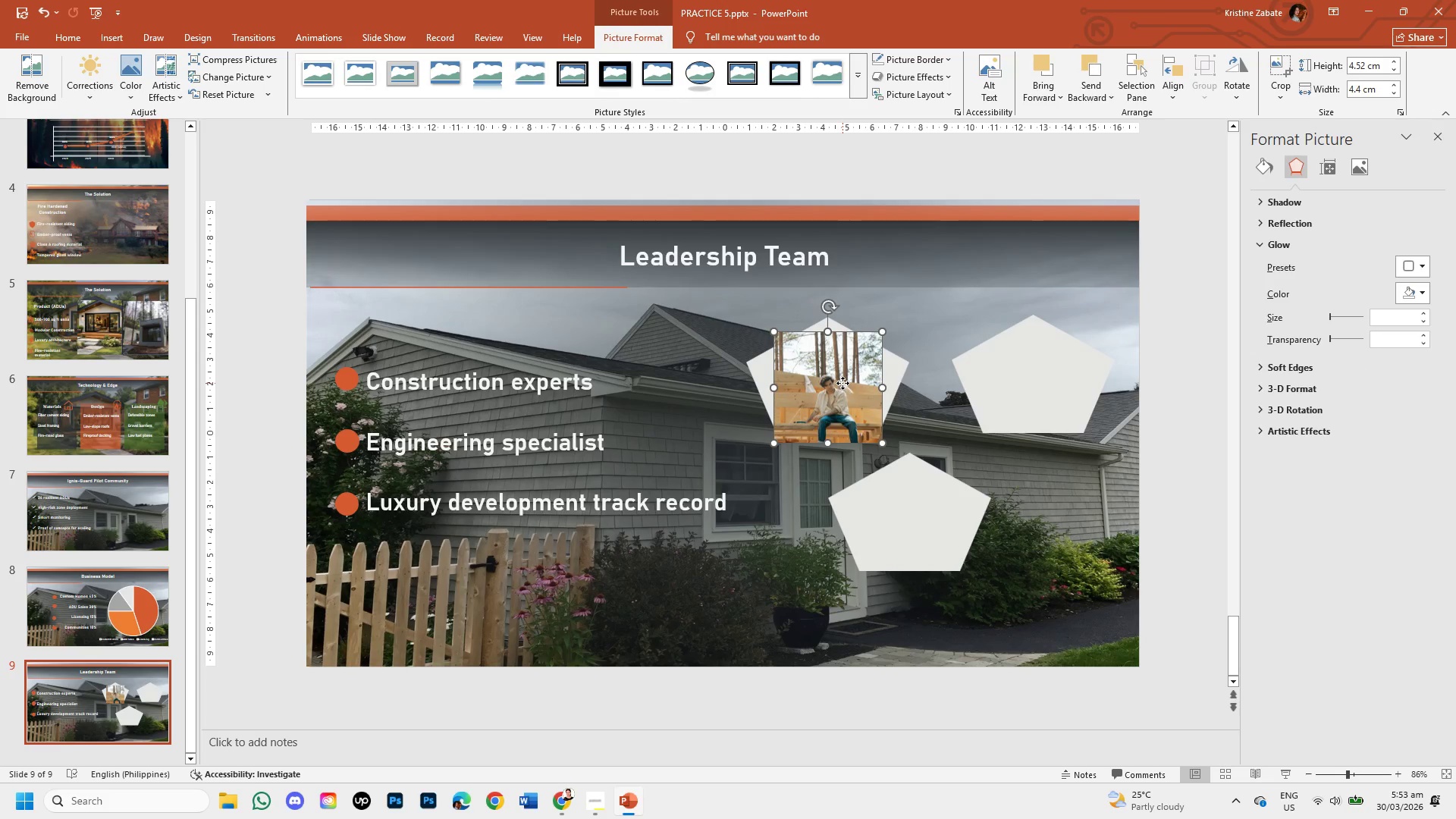 
double_click([843, 383])
 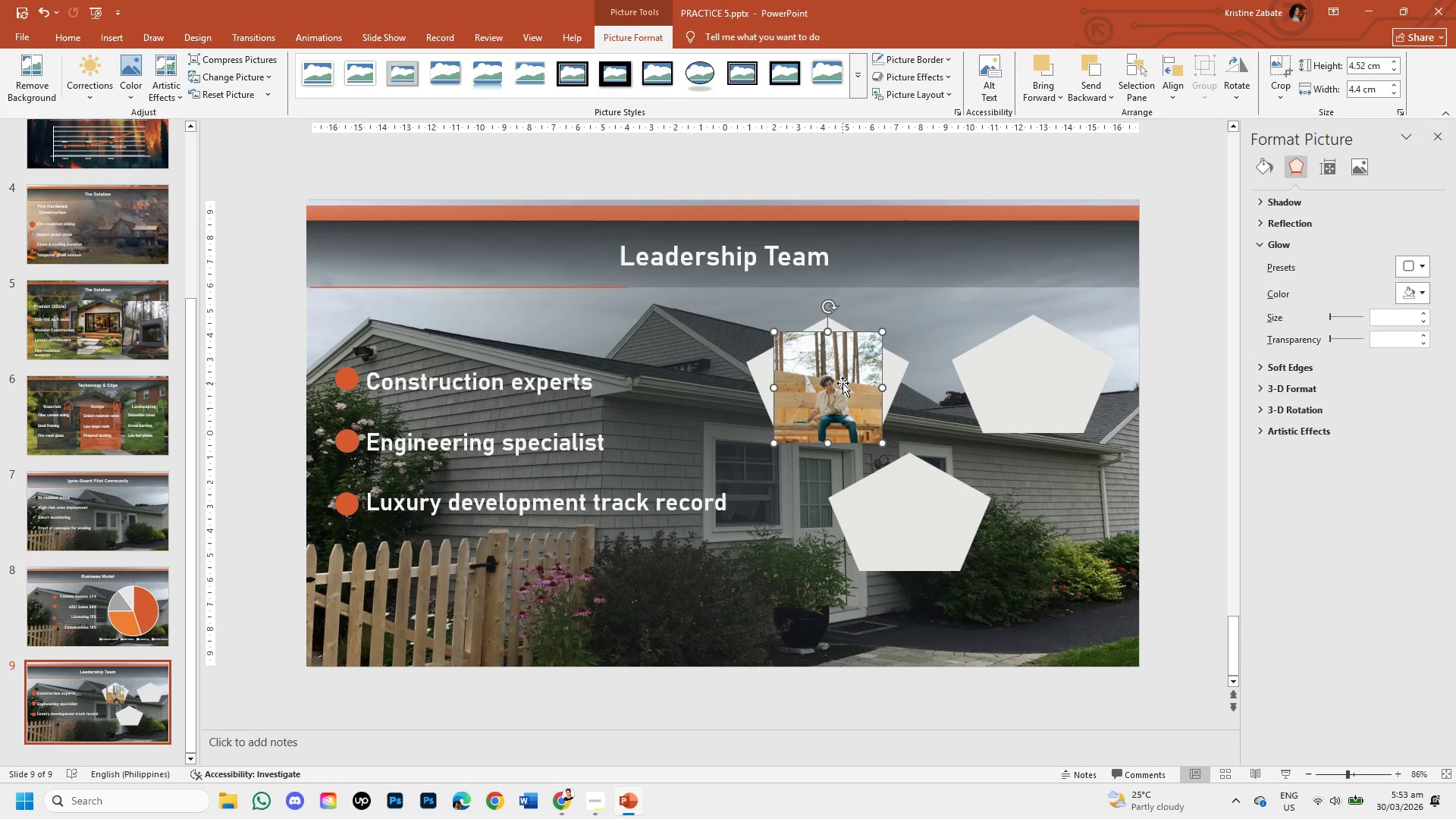 
right_click([843, 383])
 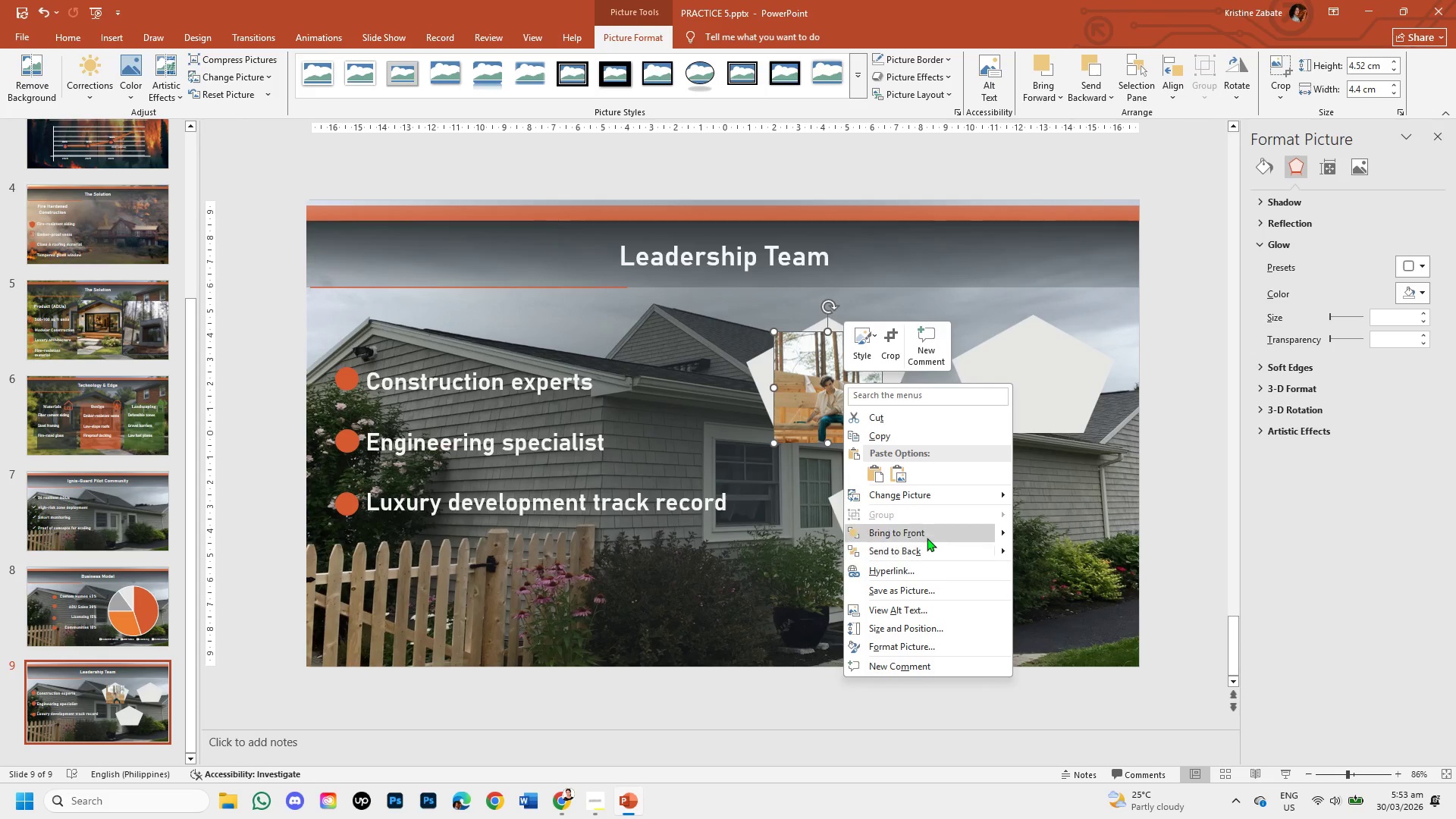 
left_click([927, 548])
 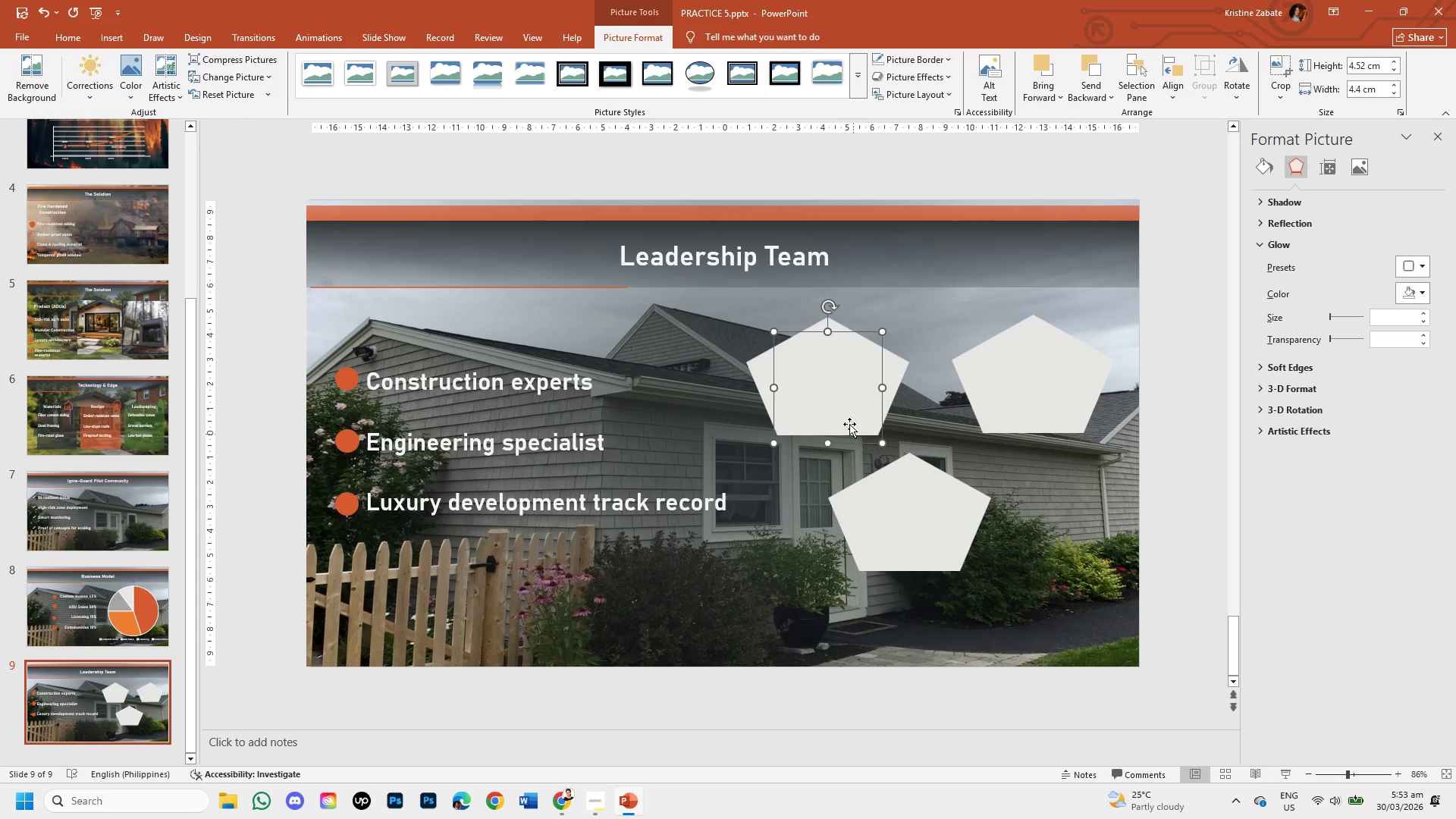 
left_click([831, 387])
 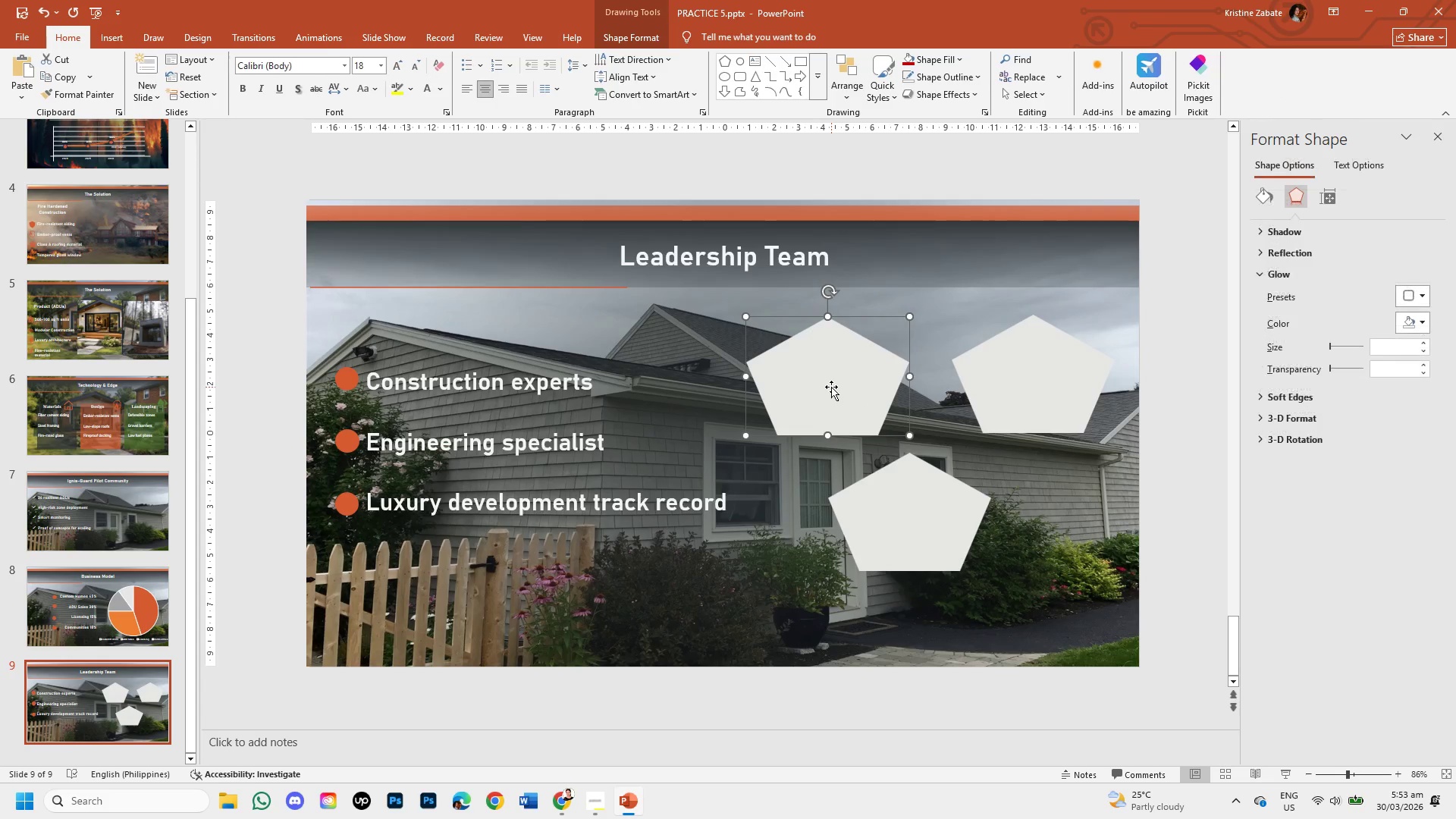 
right_click([830, 386])
 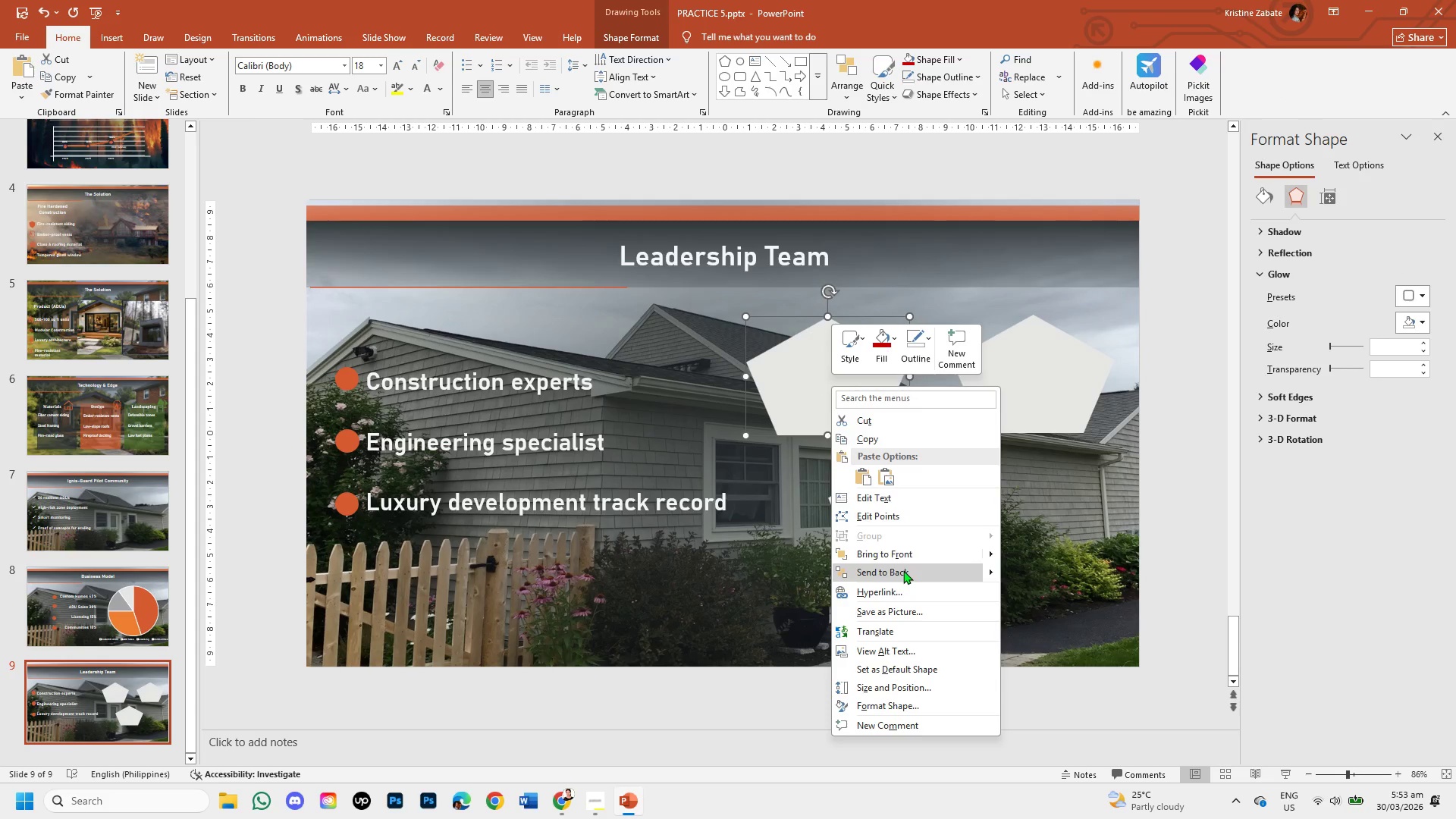 
left_click([903, 553])
 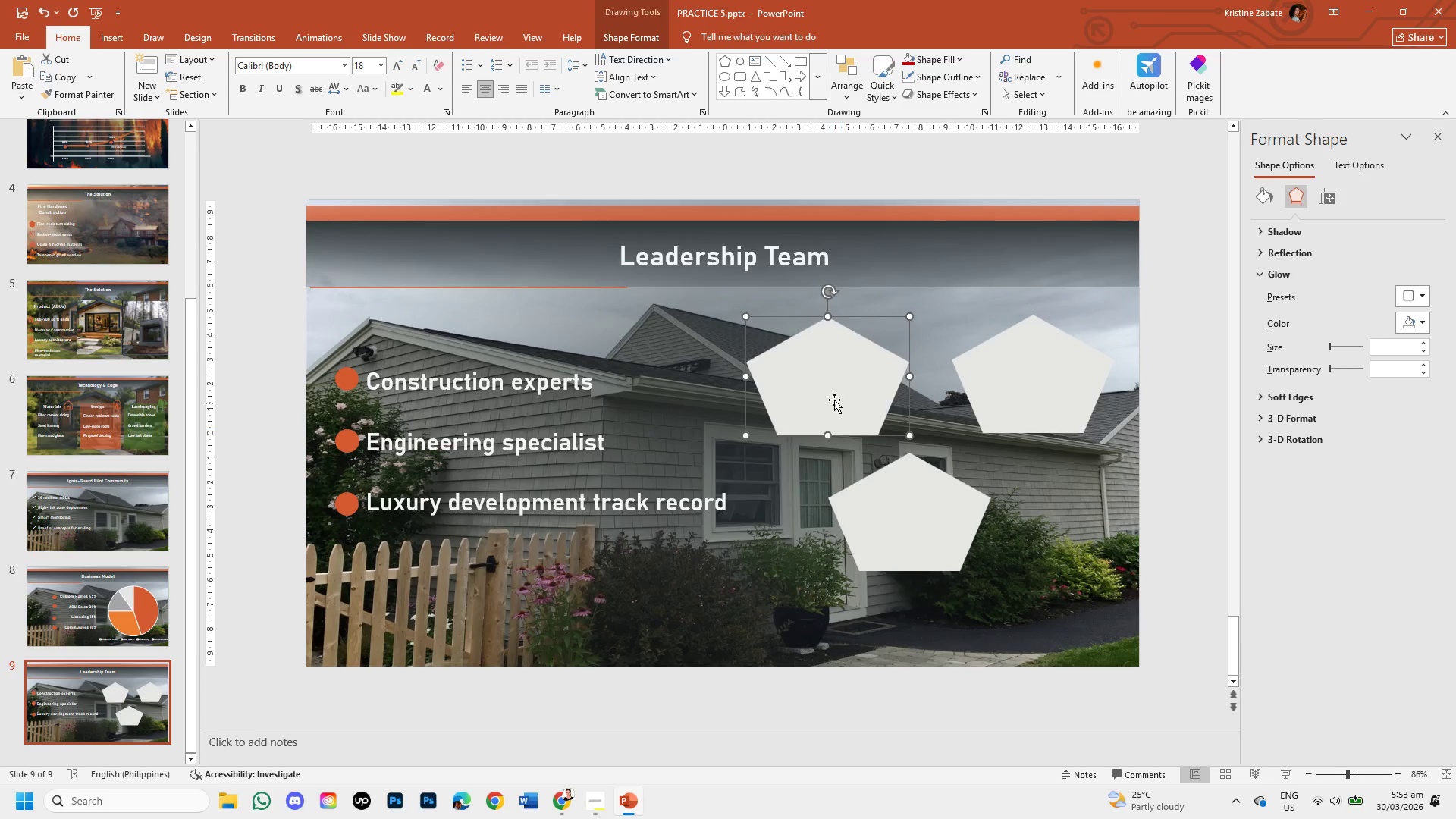 
right_click([822, 375])
 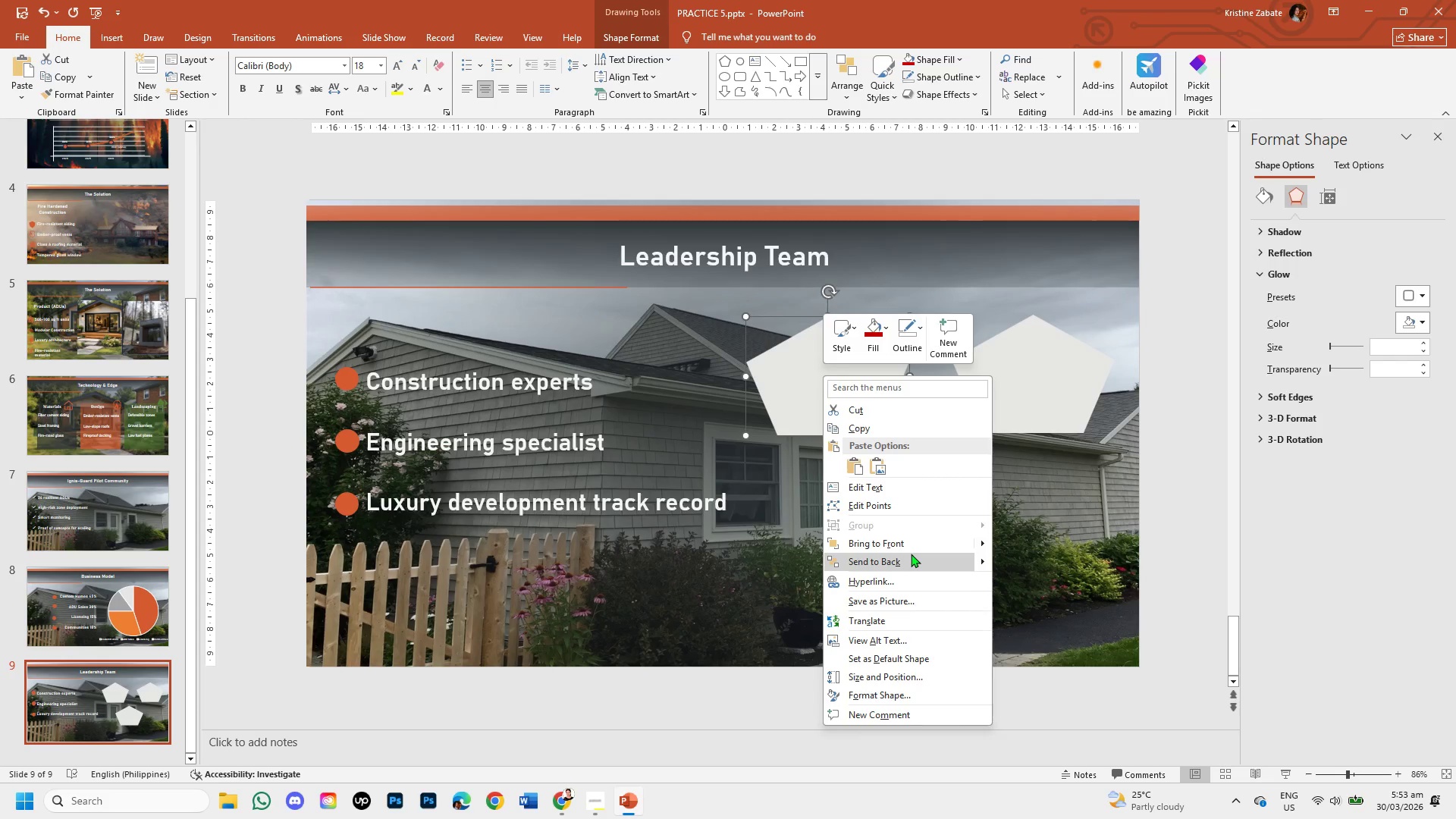 
wait(5.06)
 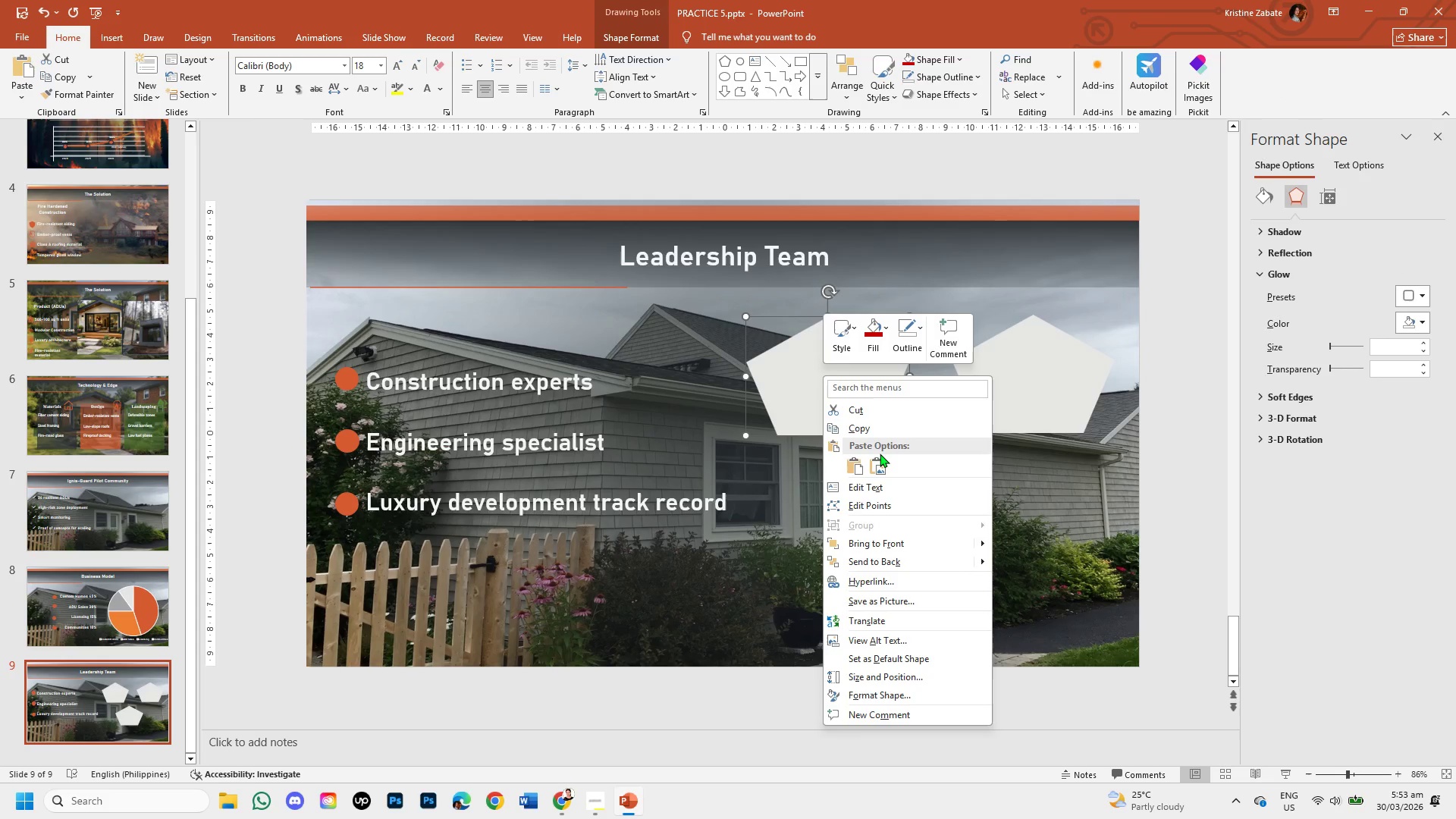 
left_click([911, 546])
 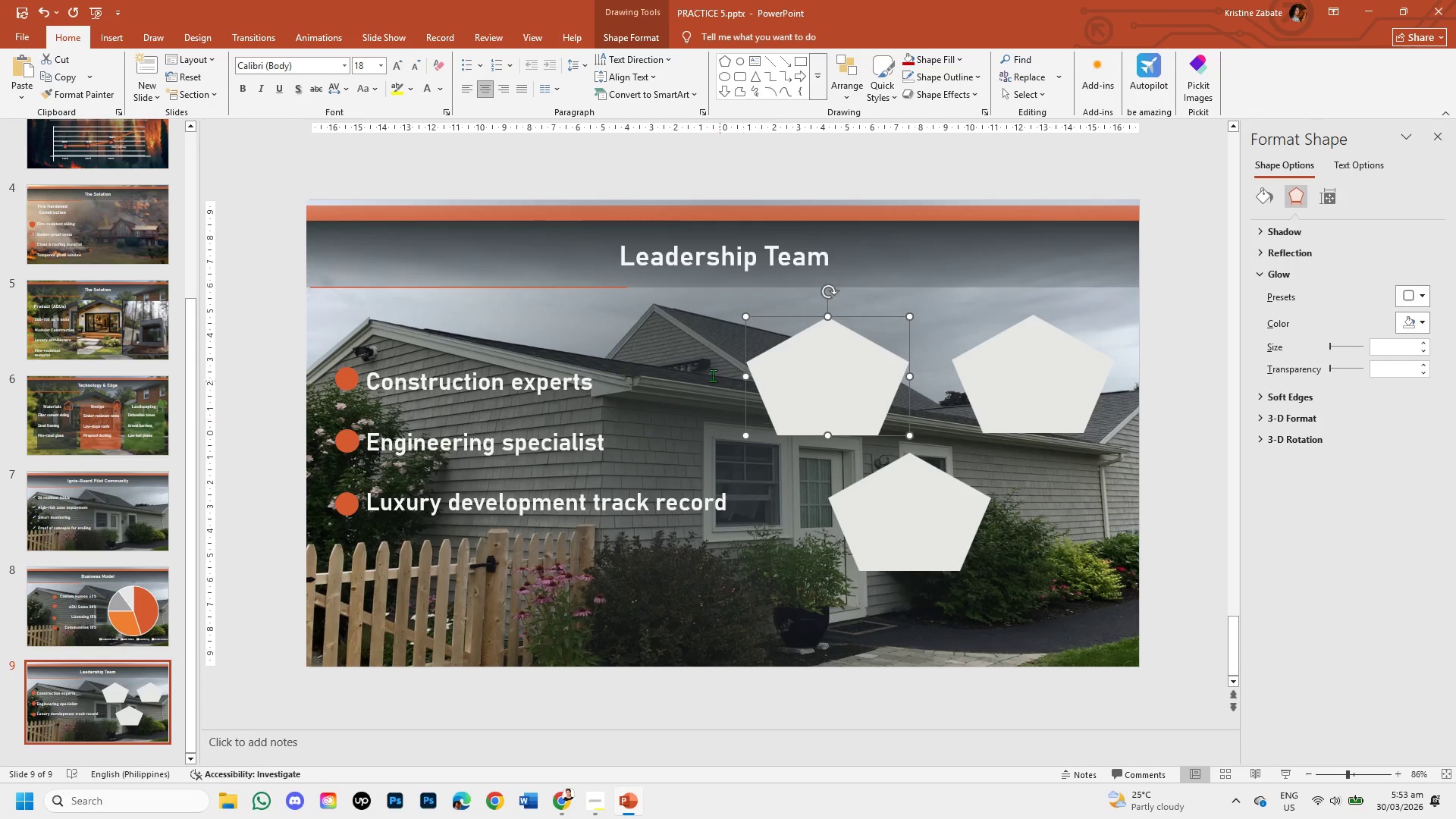 
left_click([698, 362])
 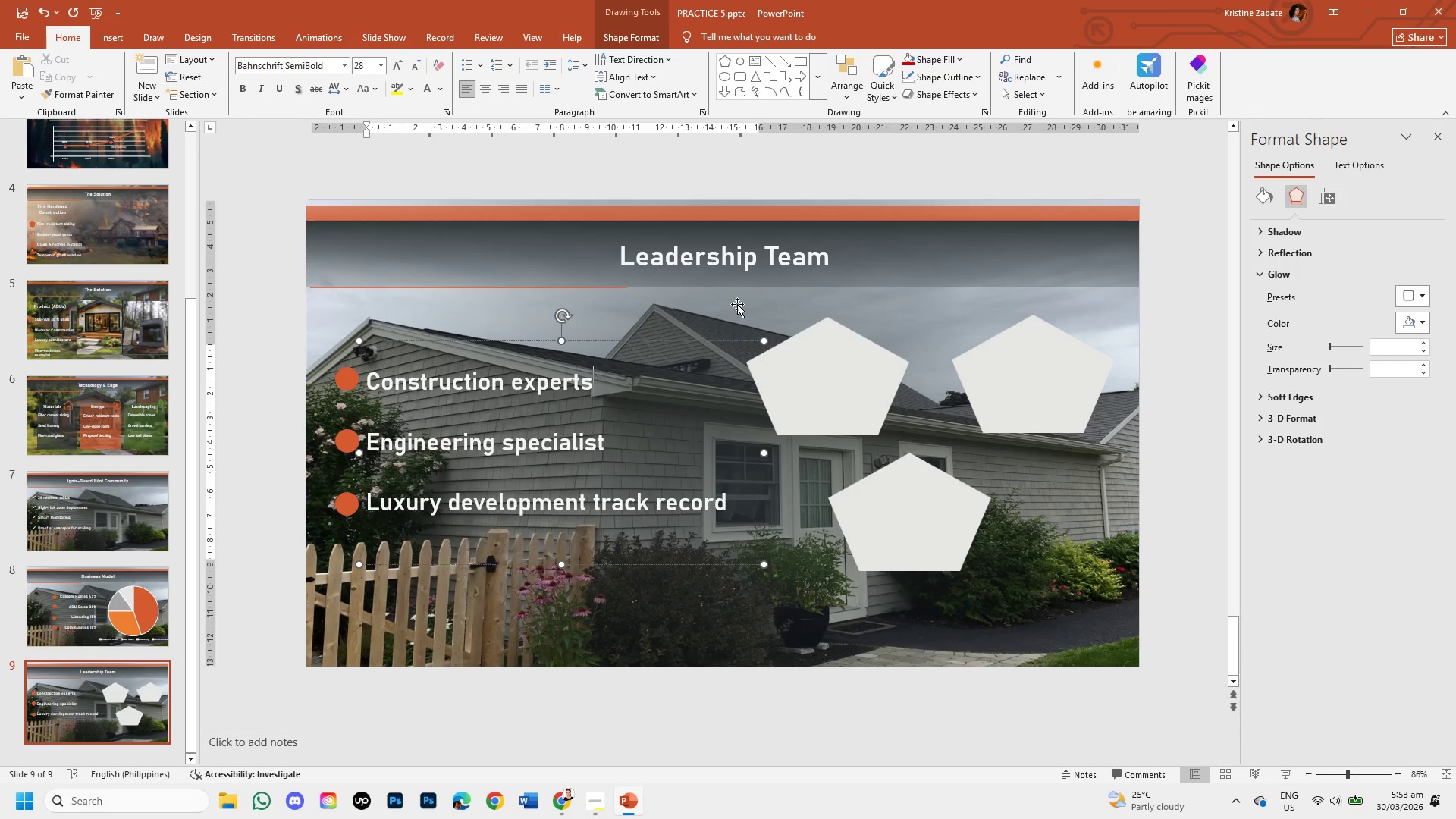 
left_click([737, 304])
 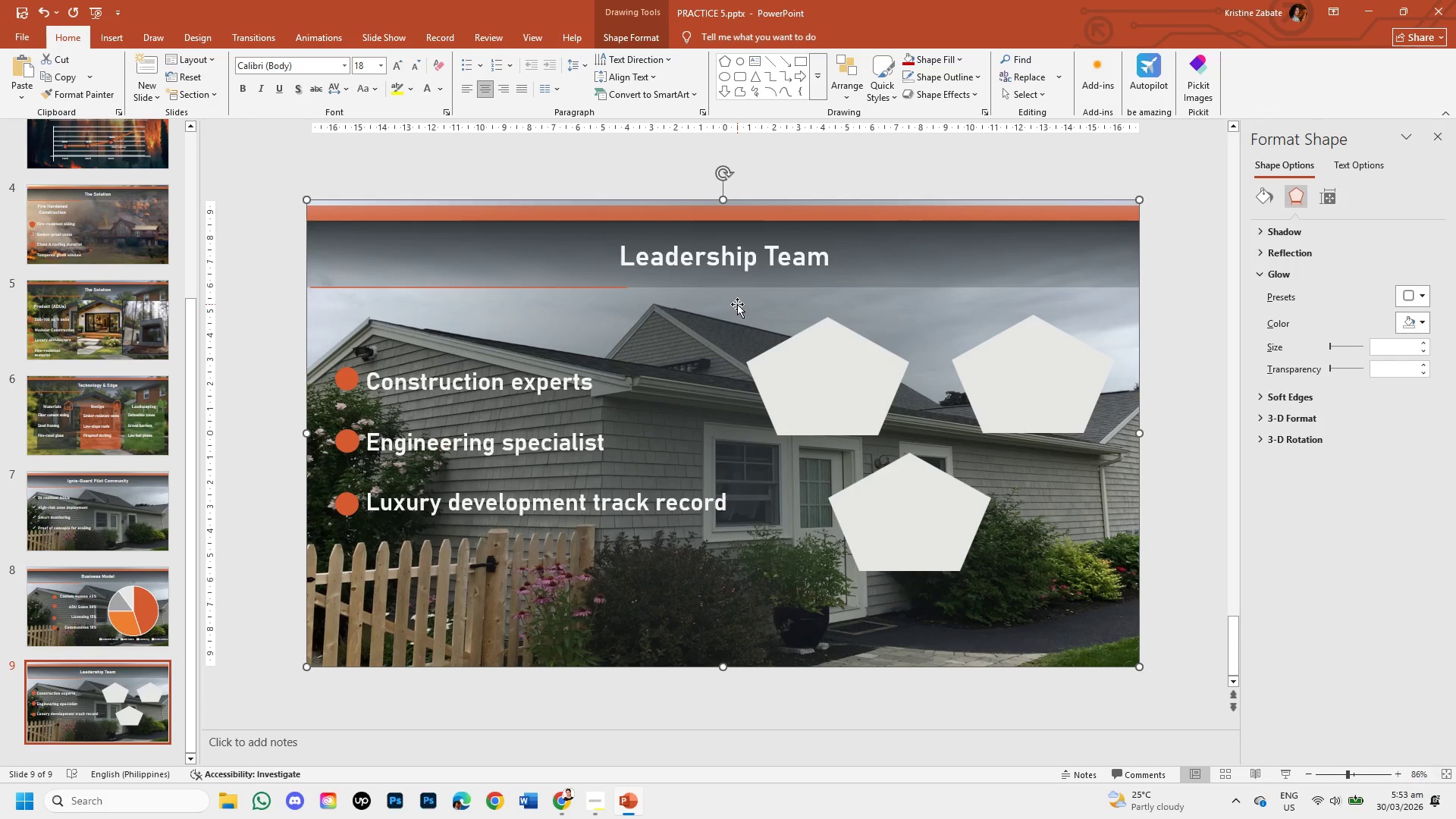 
right_click([737, 304])
 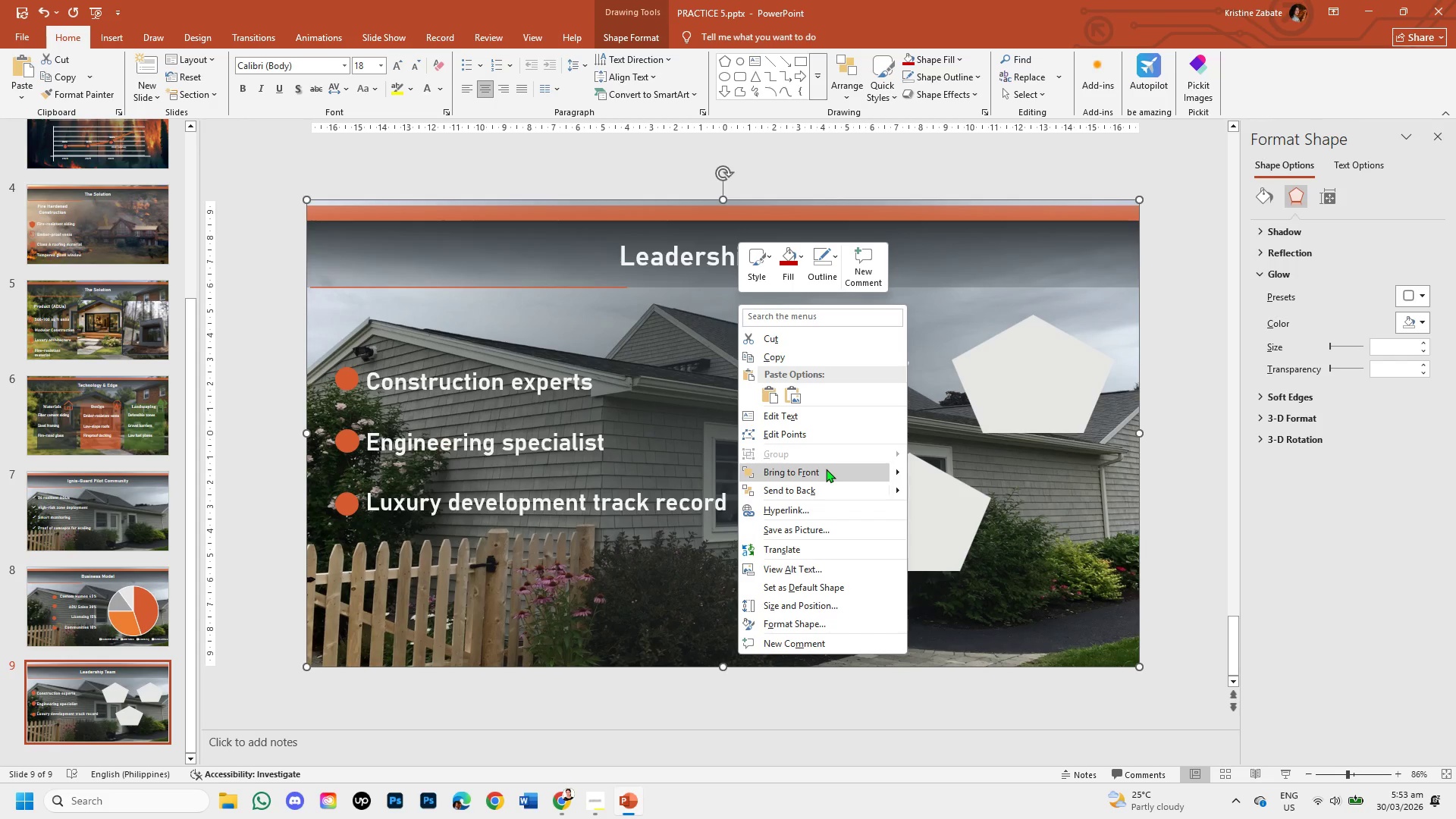 
left_click([824, 487])
 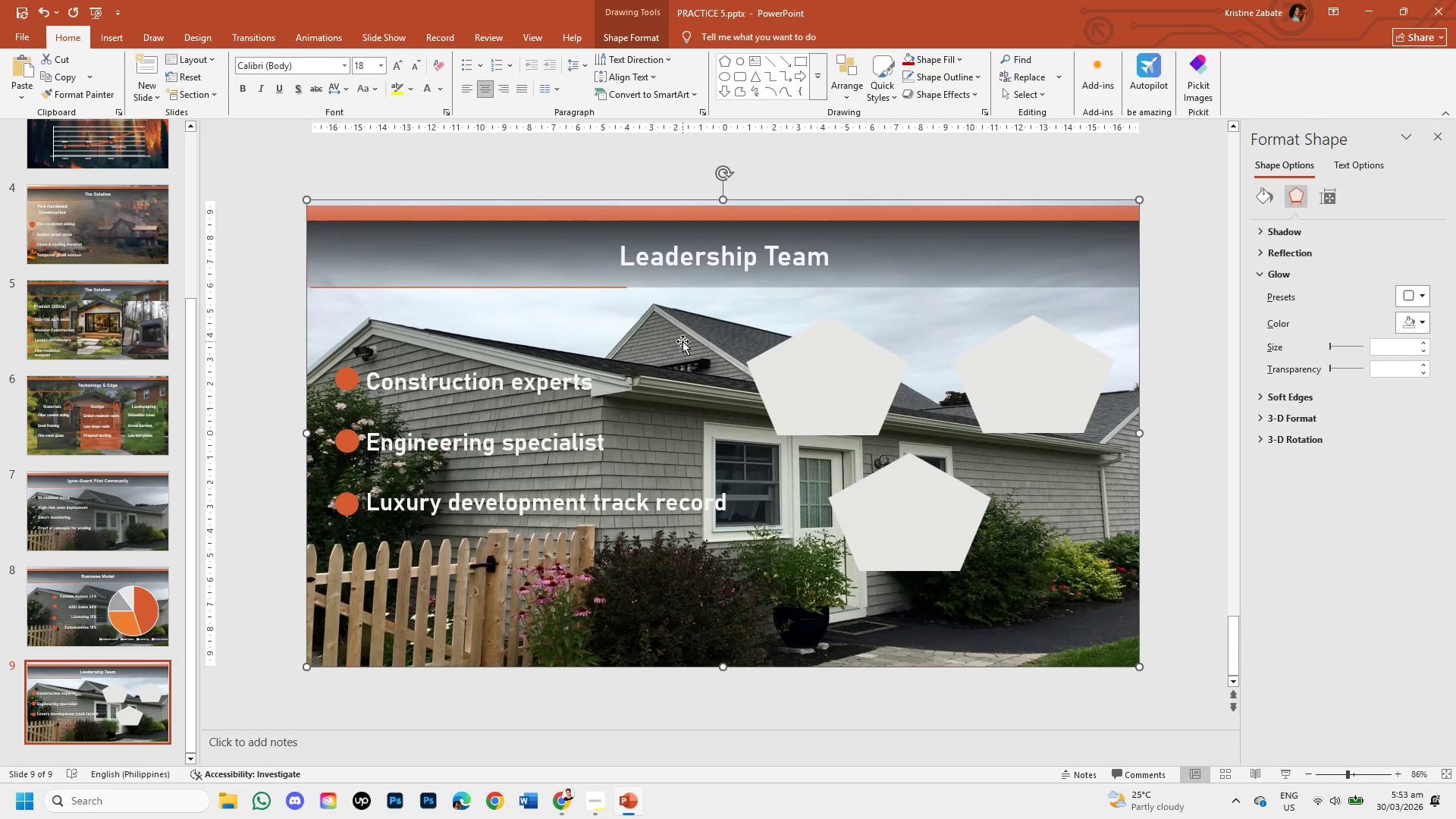 
right_click([682, 341])
 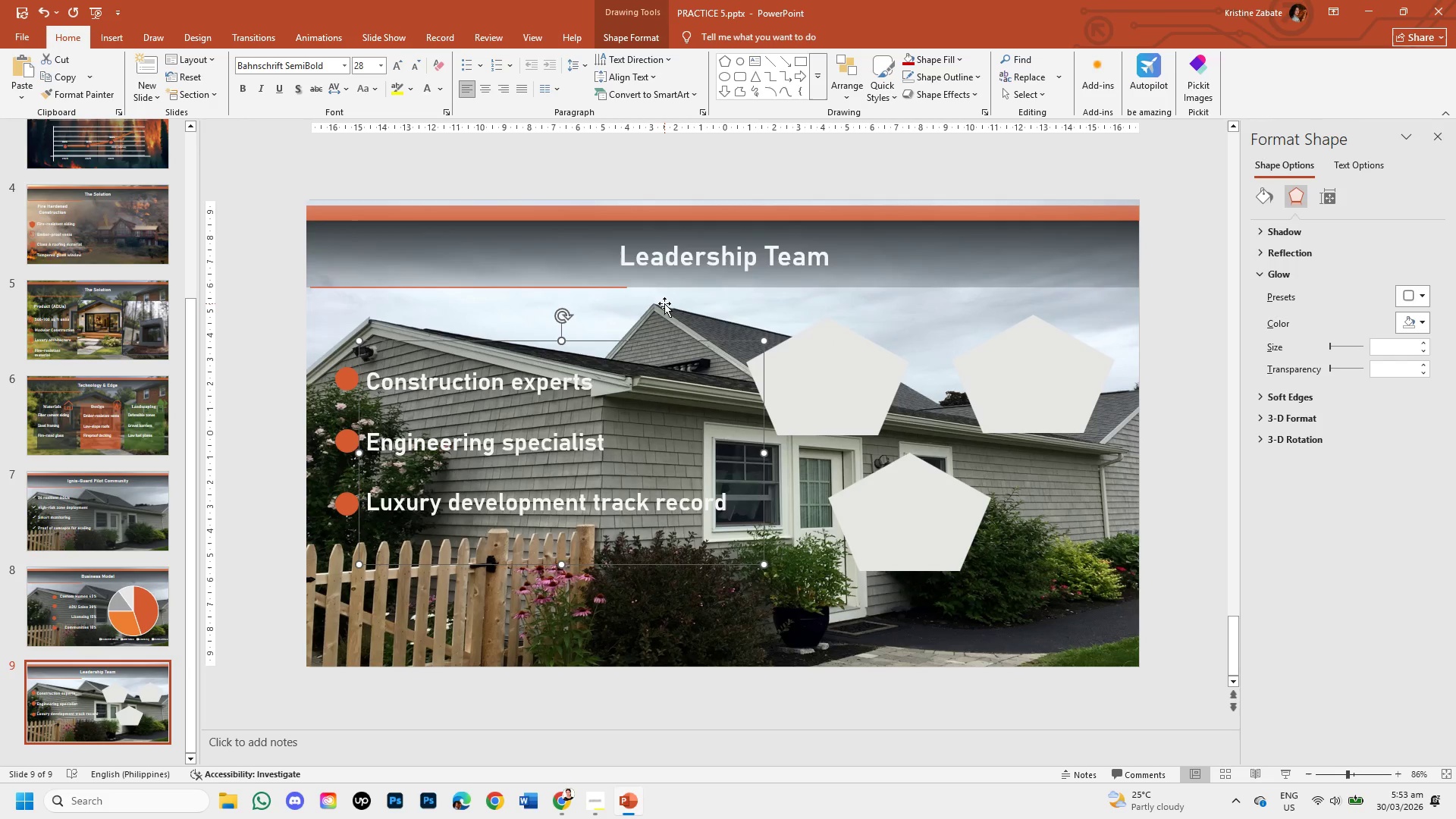 
double_click([664, 303])
 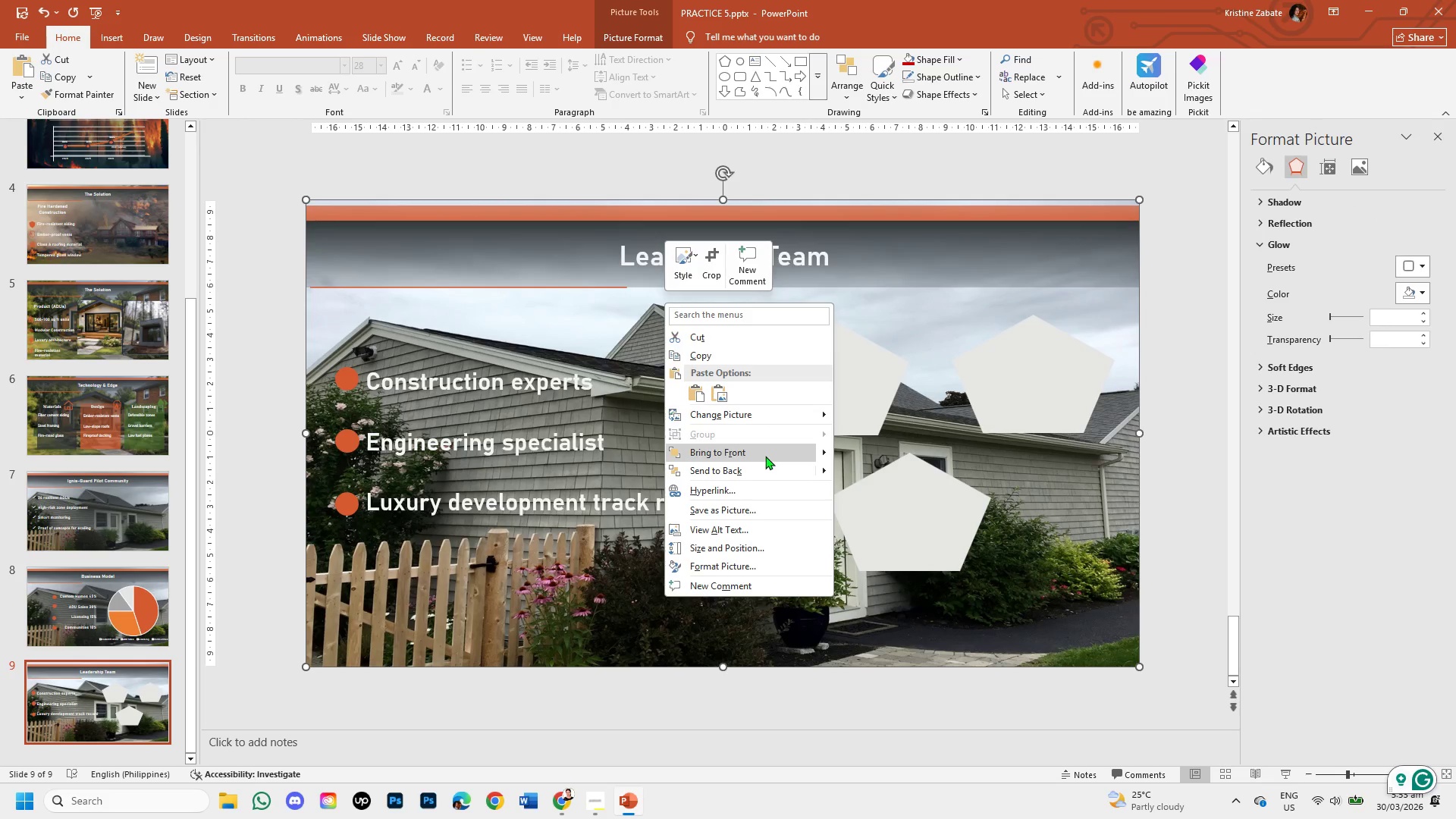 
left_click([764, 472])
 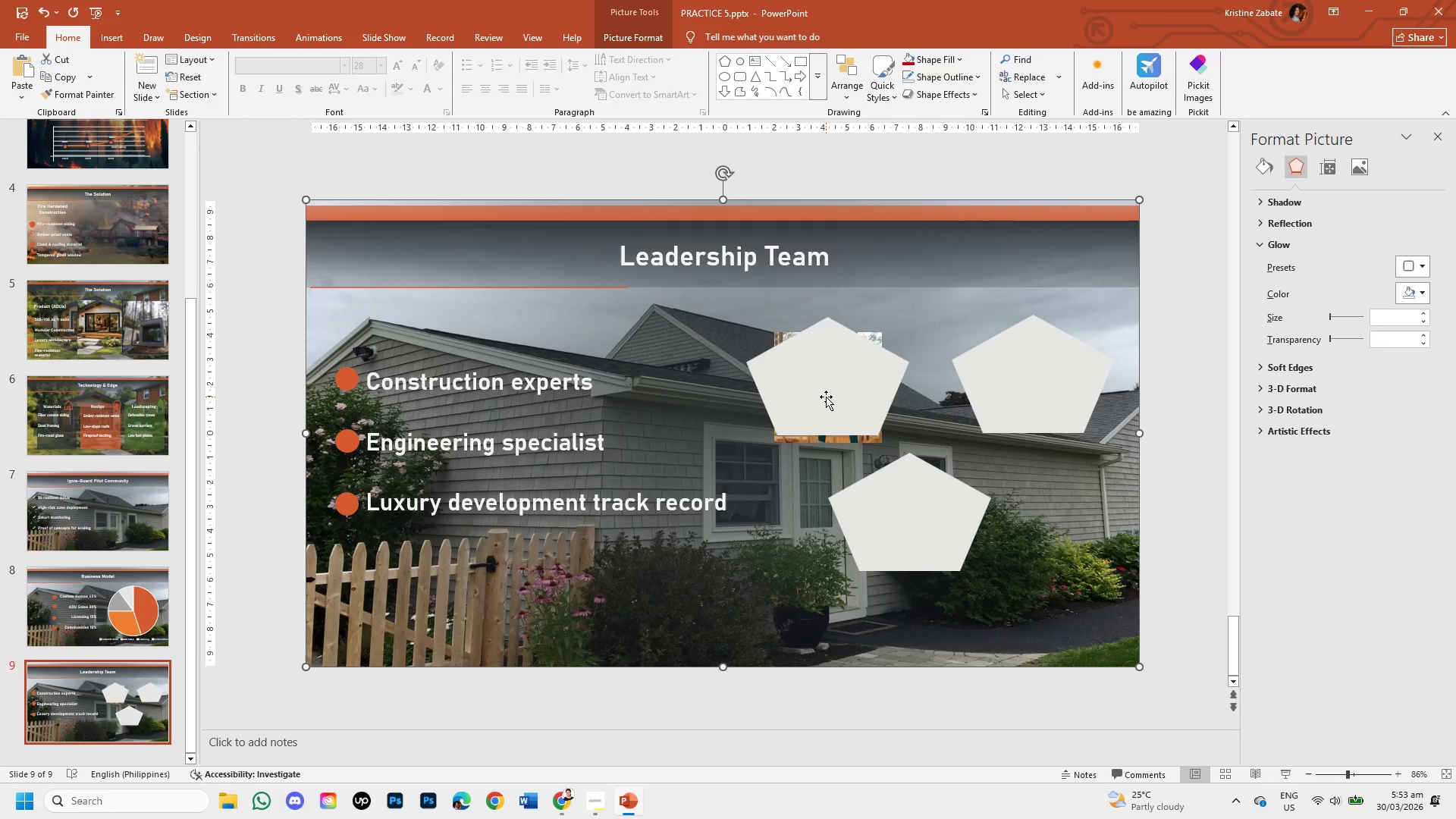 
left_click([827, 395])
 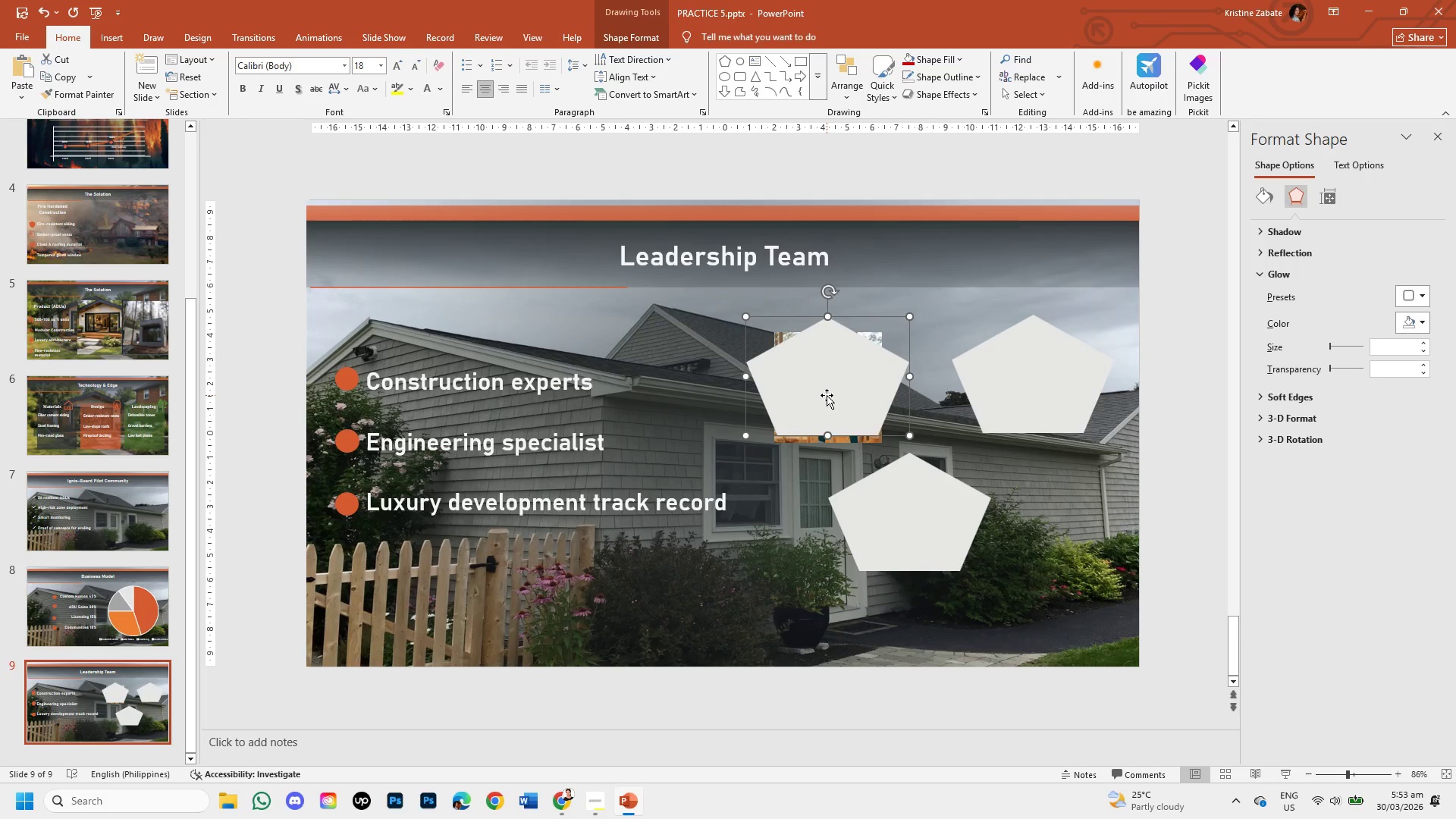 
right_click([827, 395])
 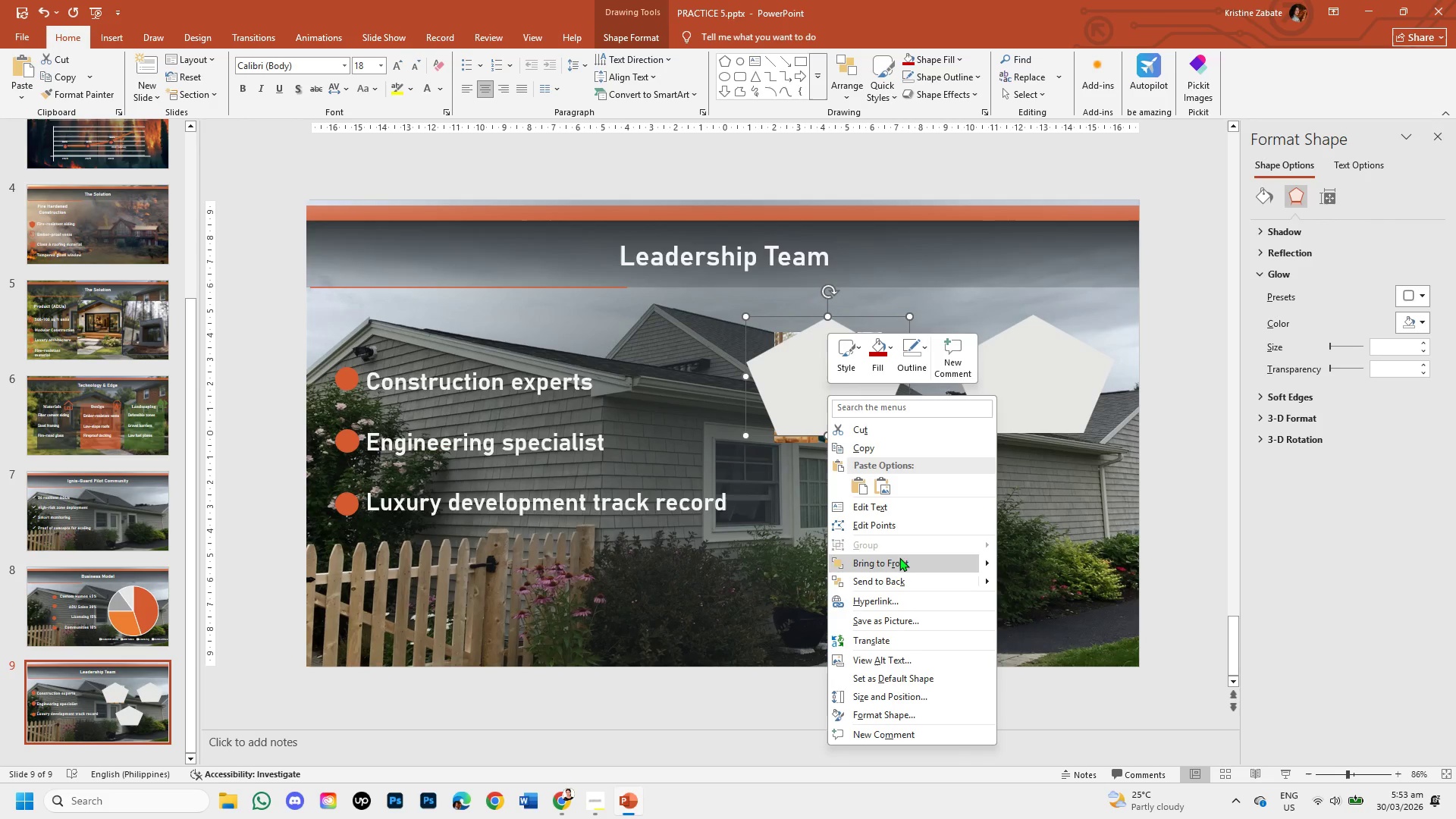 
left_click([899, 562])
 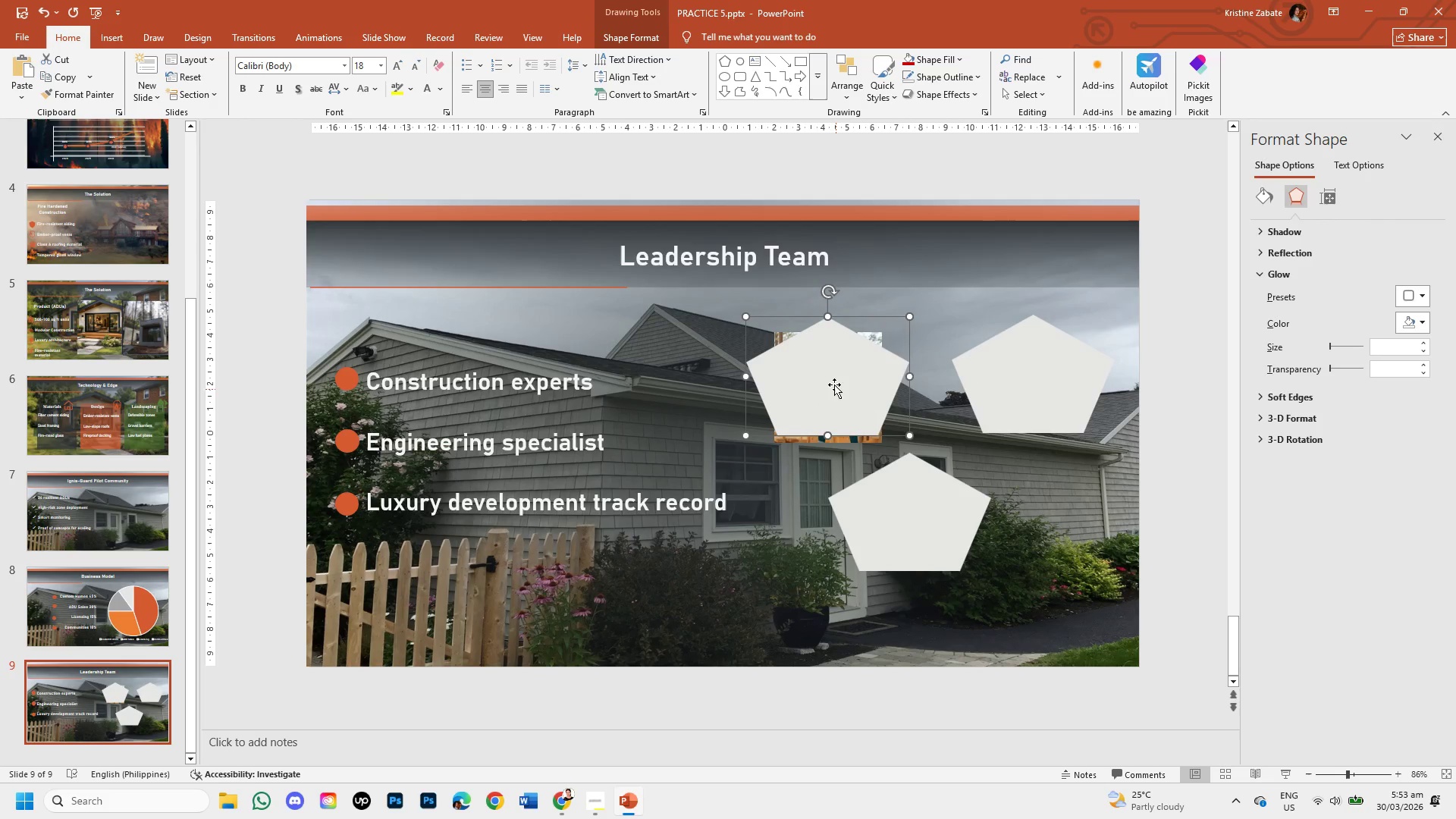 
right_click([832, 382])
 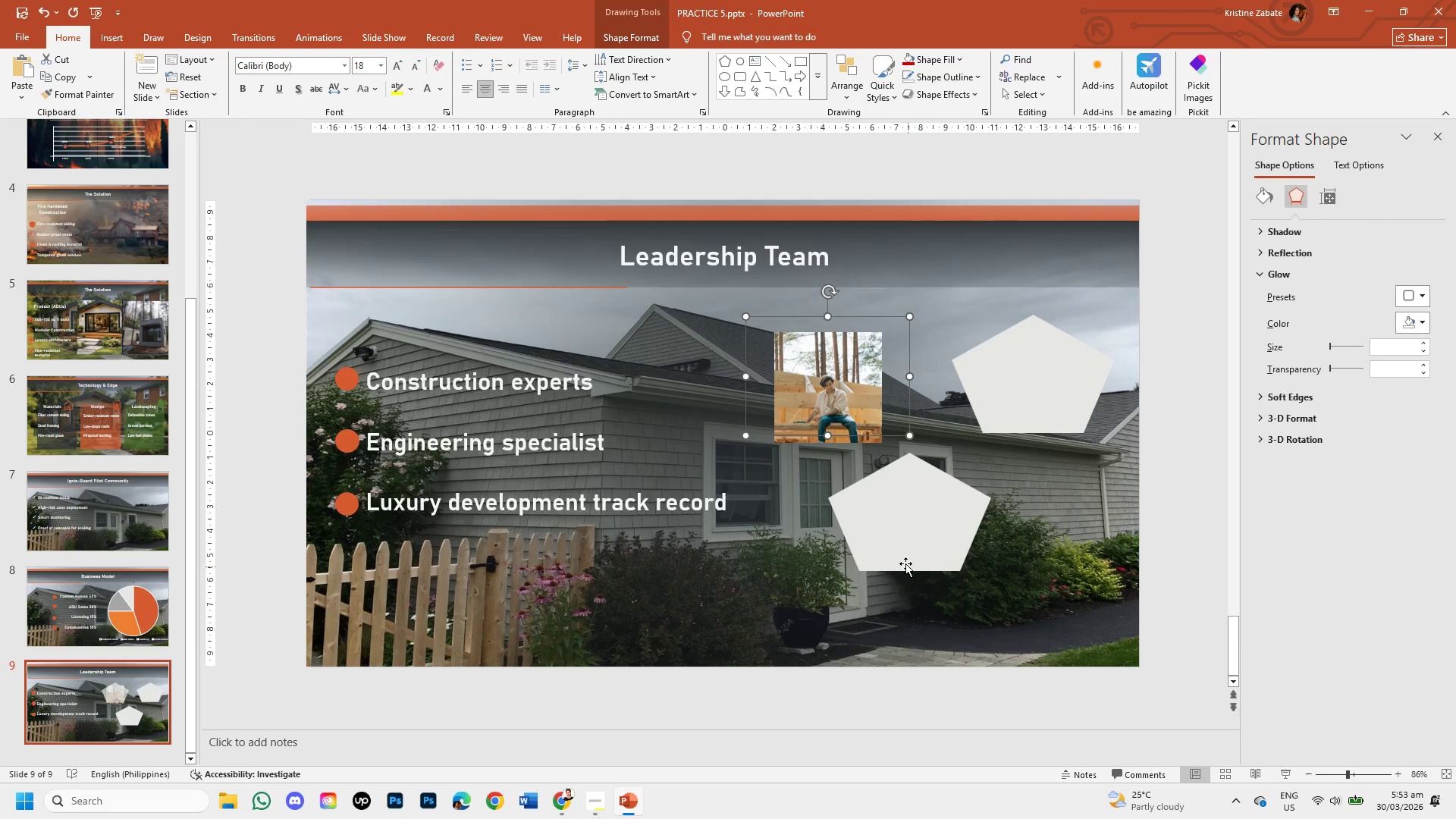 
key(Control+Z)
 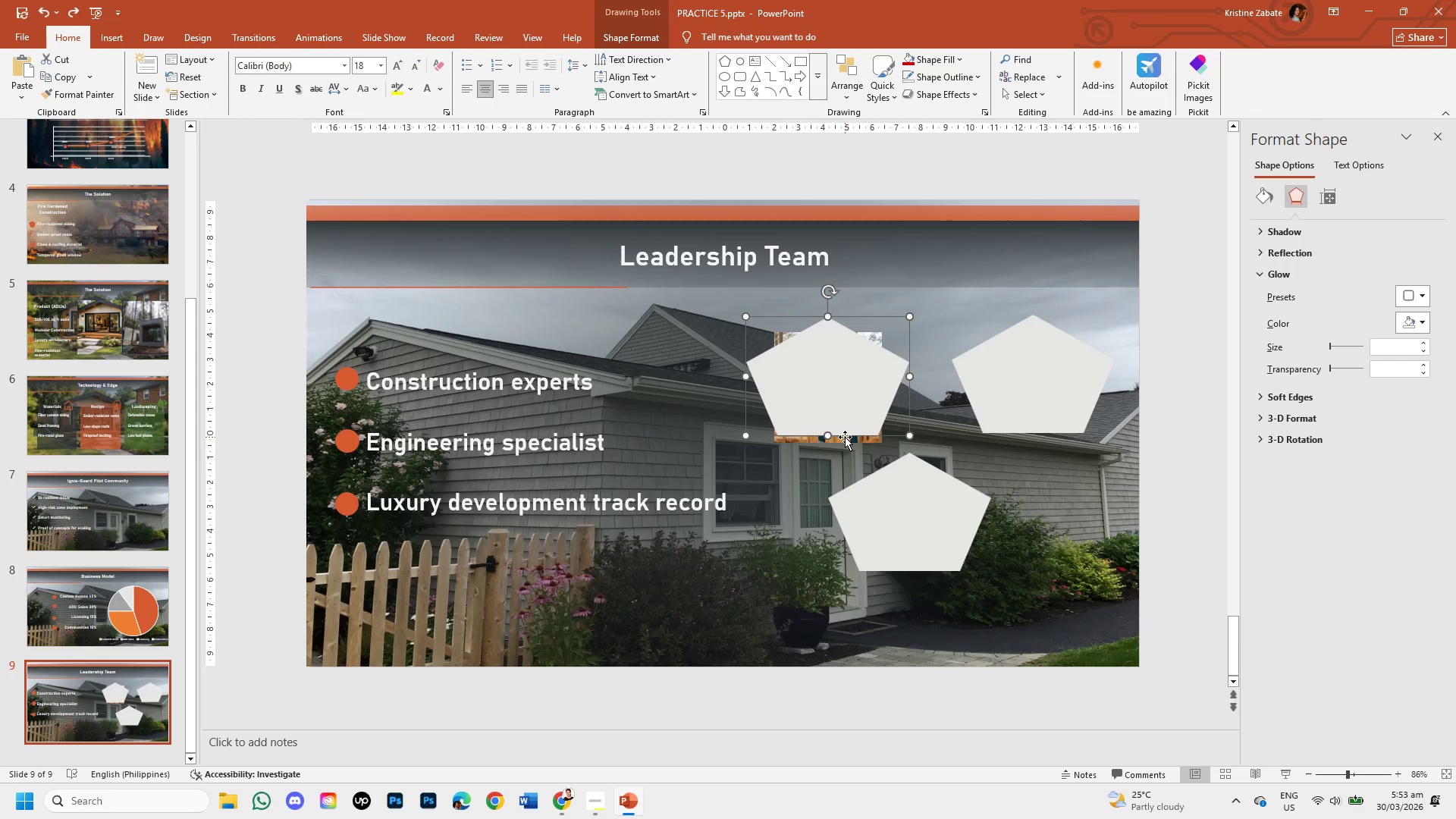 
left_click([845, 437])
 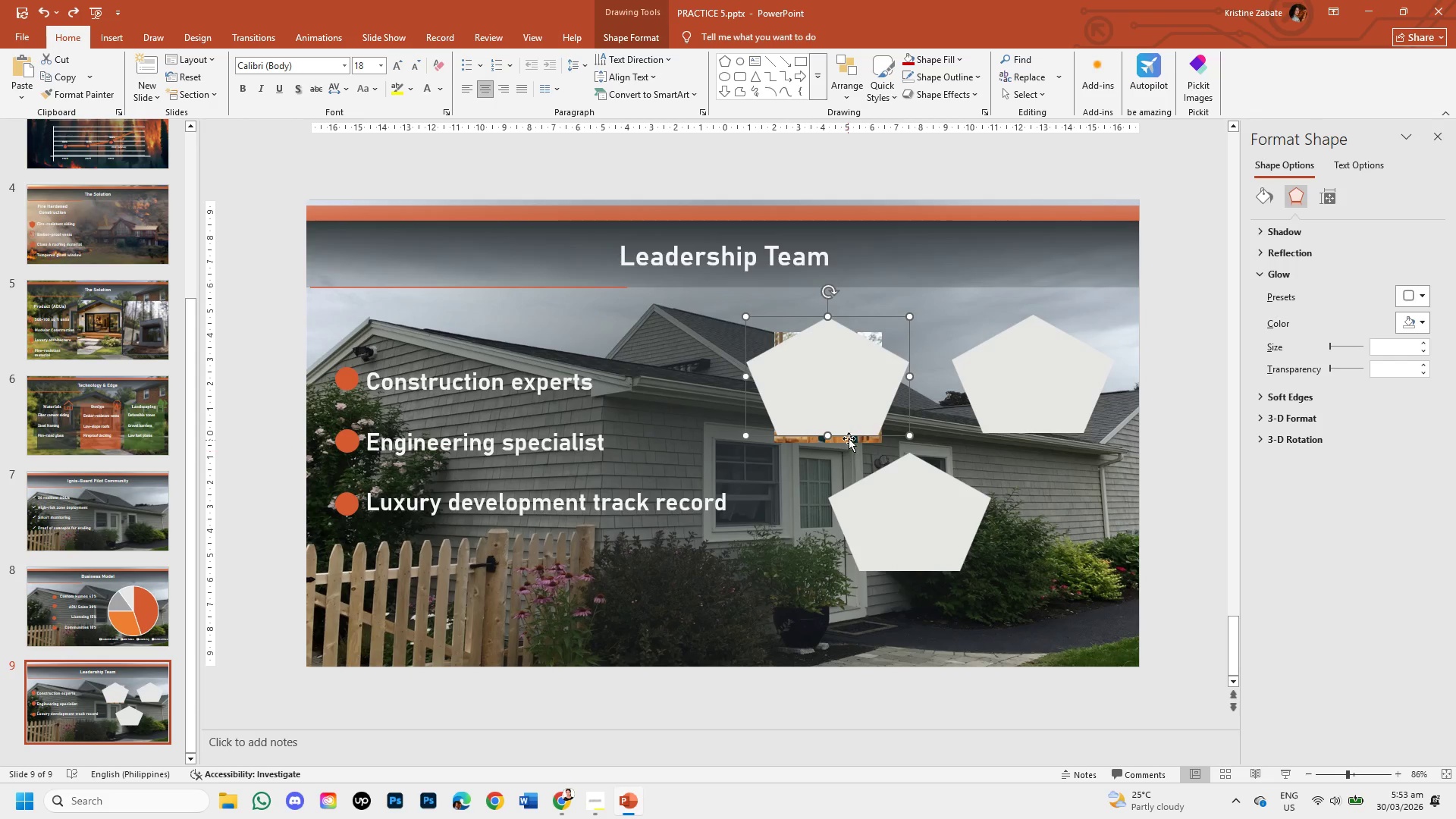 
left_click([850, 435])
 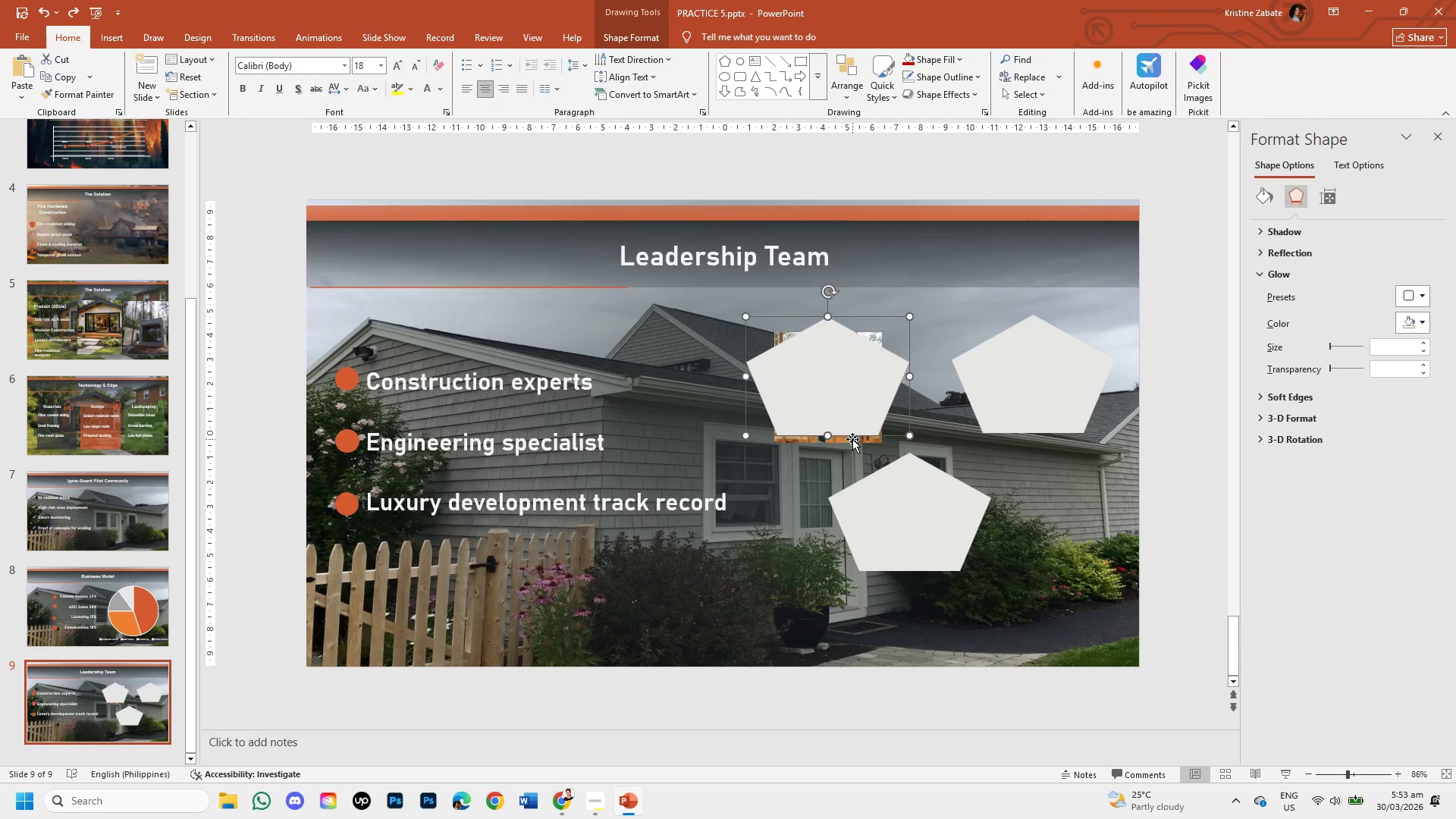 
left_click([852, 439])
 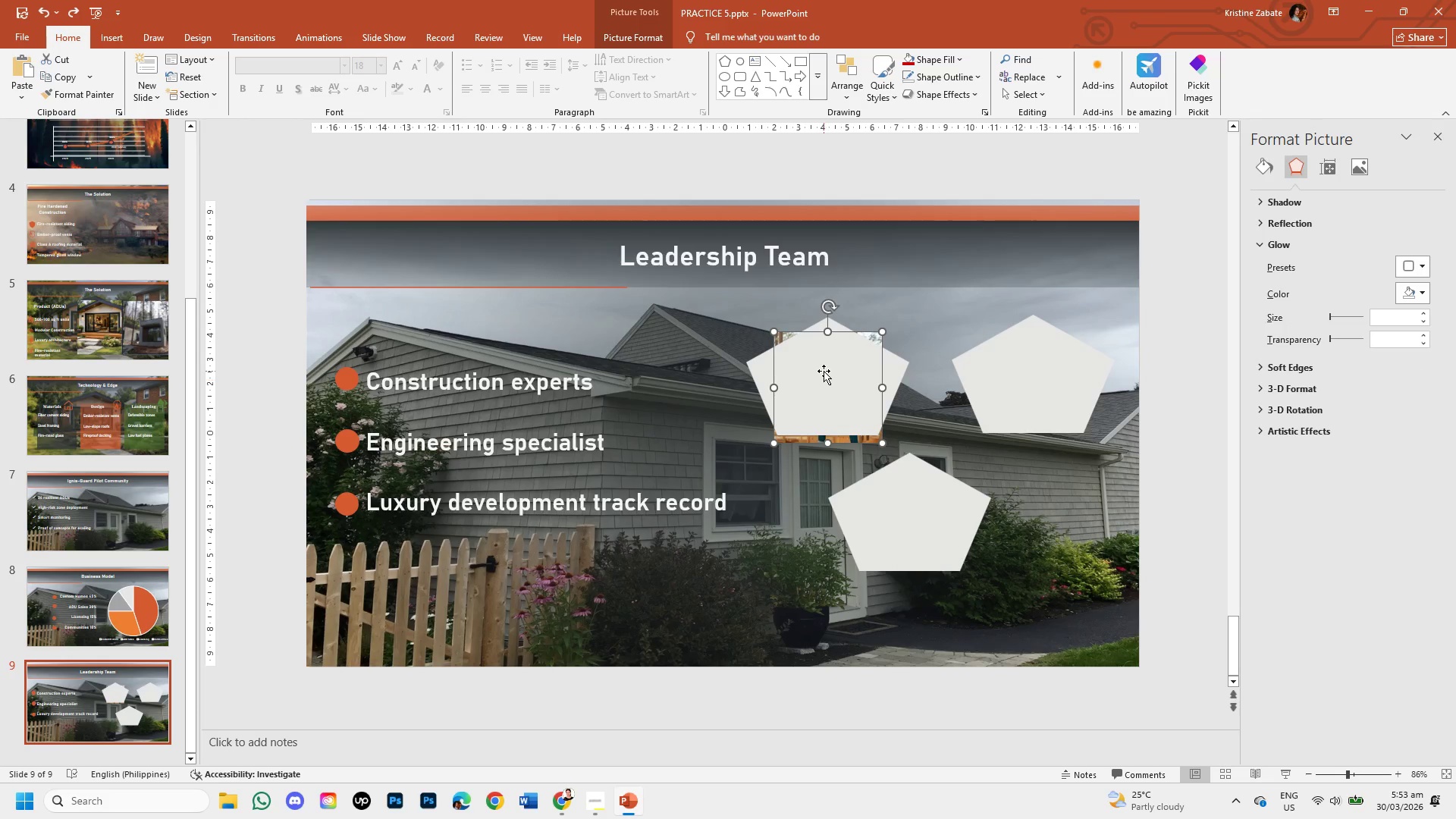 
left_click_drag(start_coordinate=[824, 371], to_coordinate=[830, 376])
 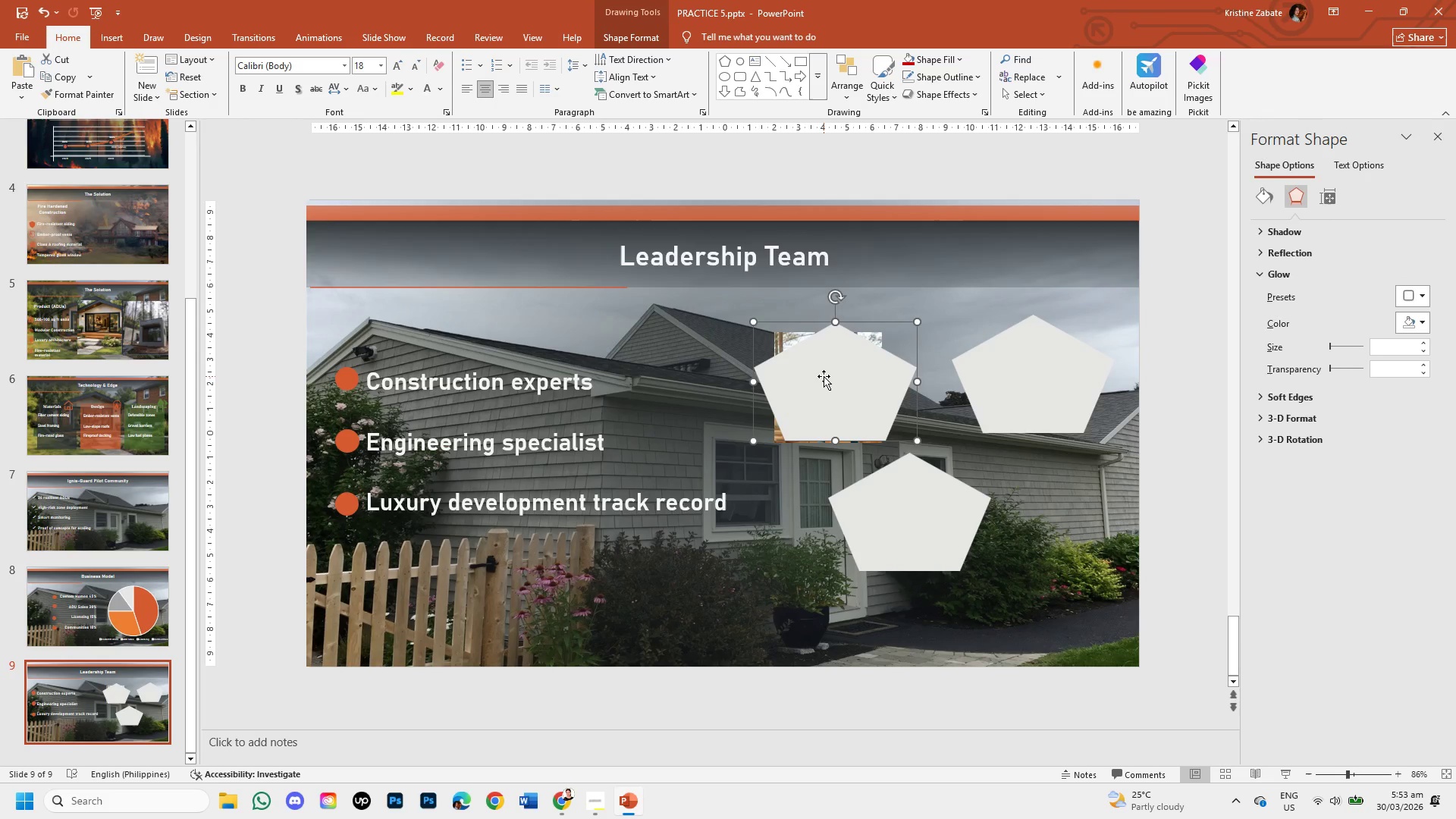 
key(Backspace)
 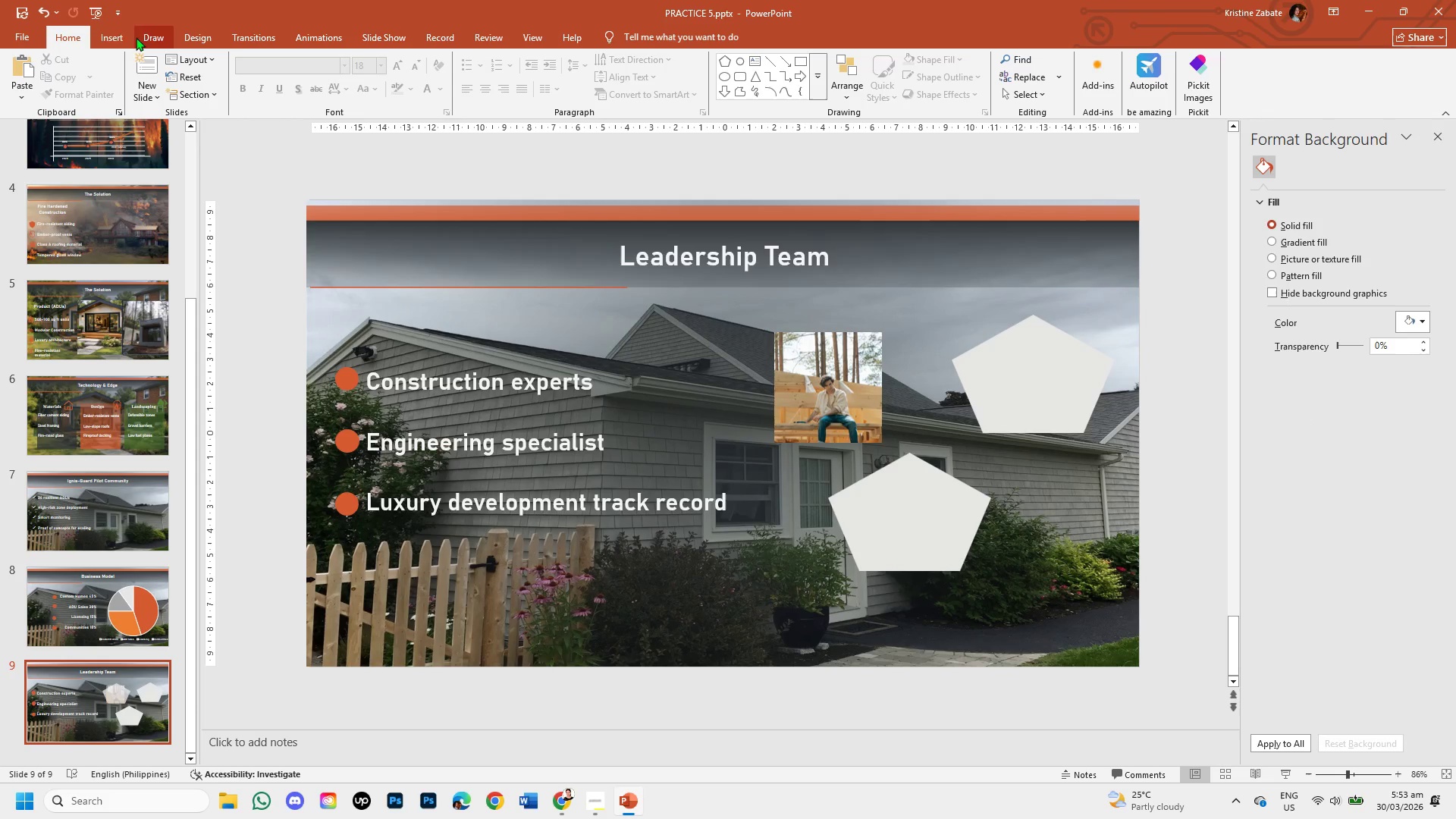 
left_click([113, 35])
 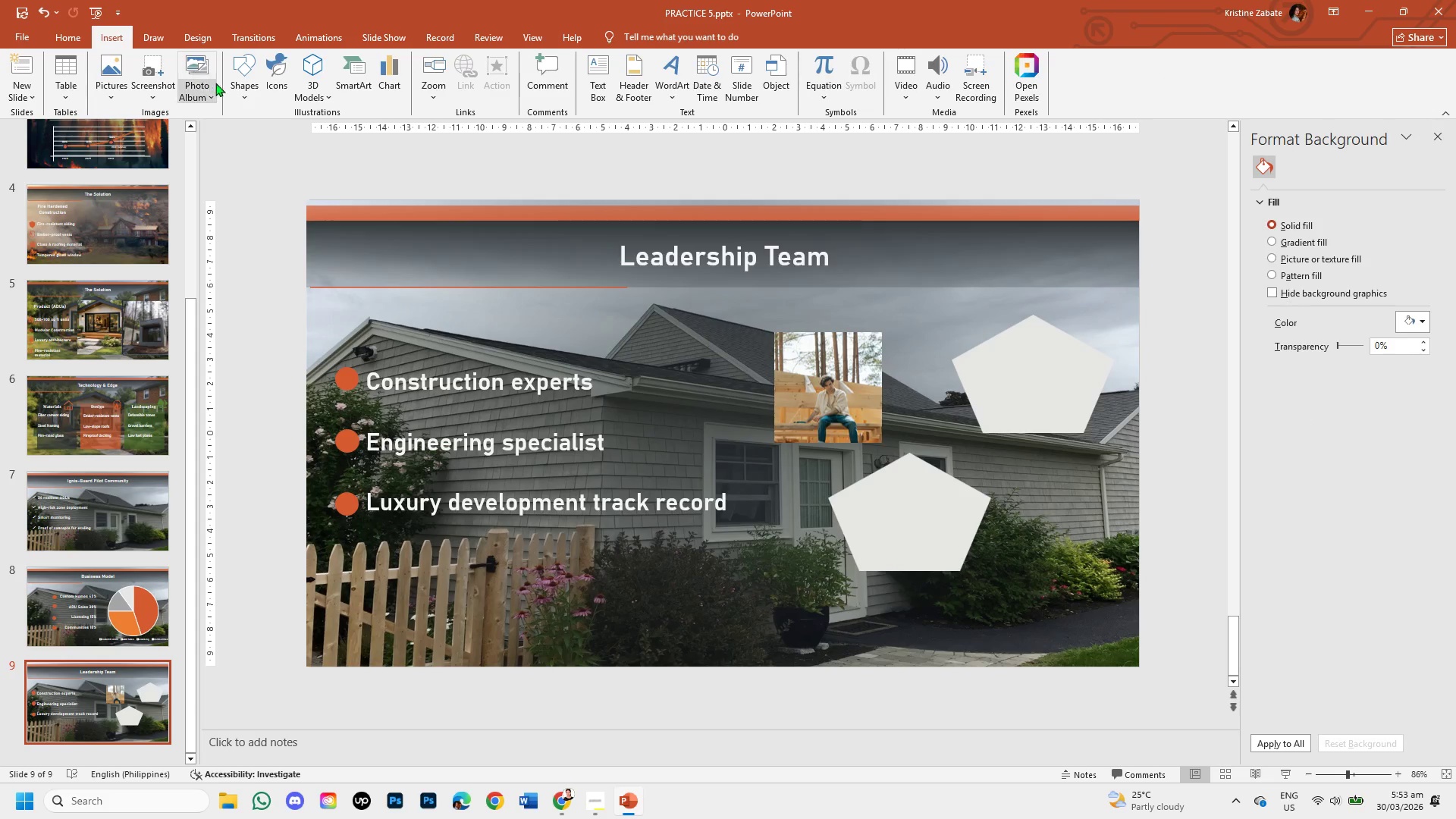 
left_click([237, 83])
 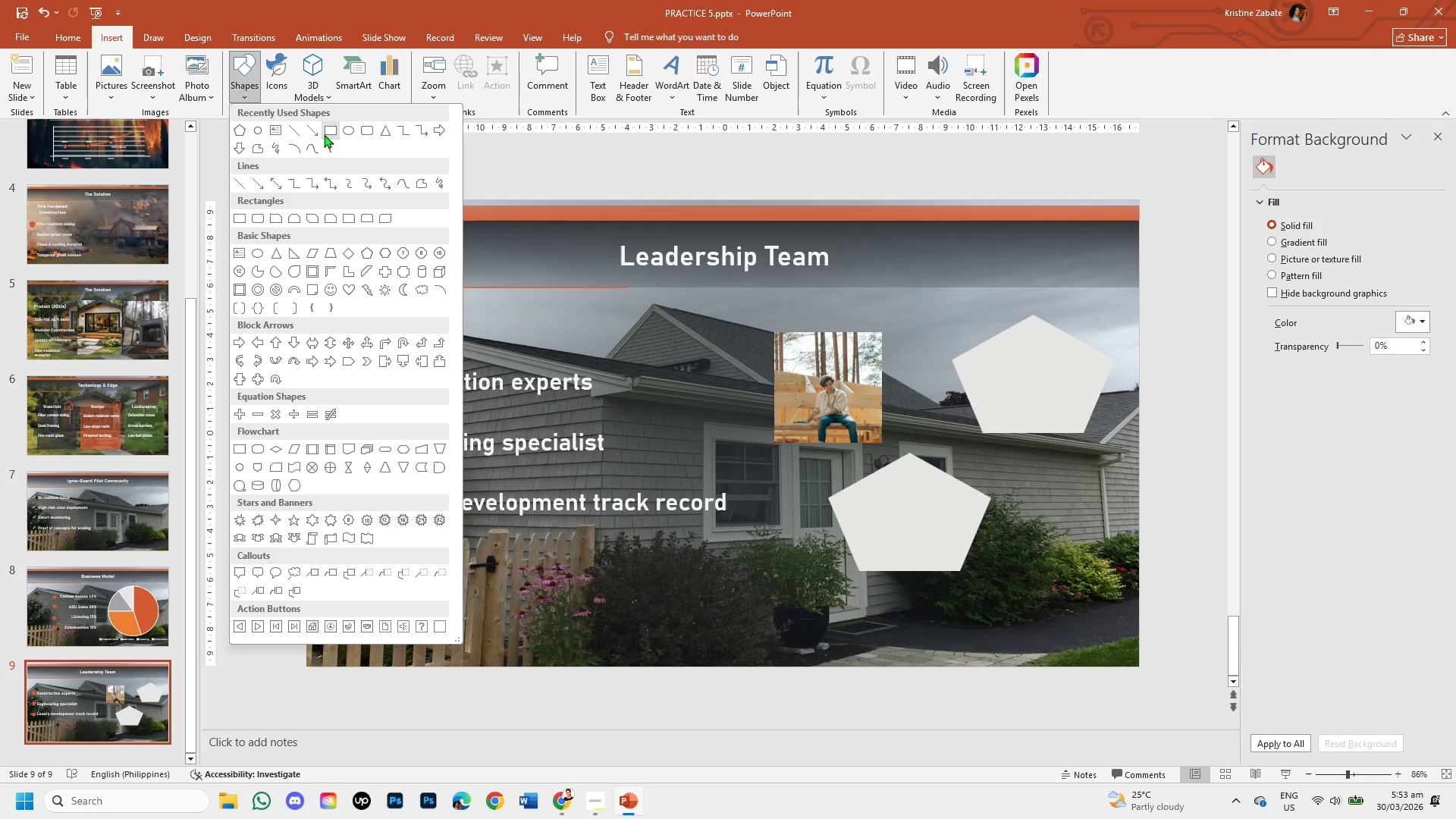 
left_click([325, 130])
 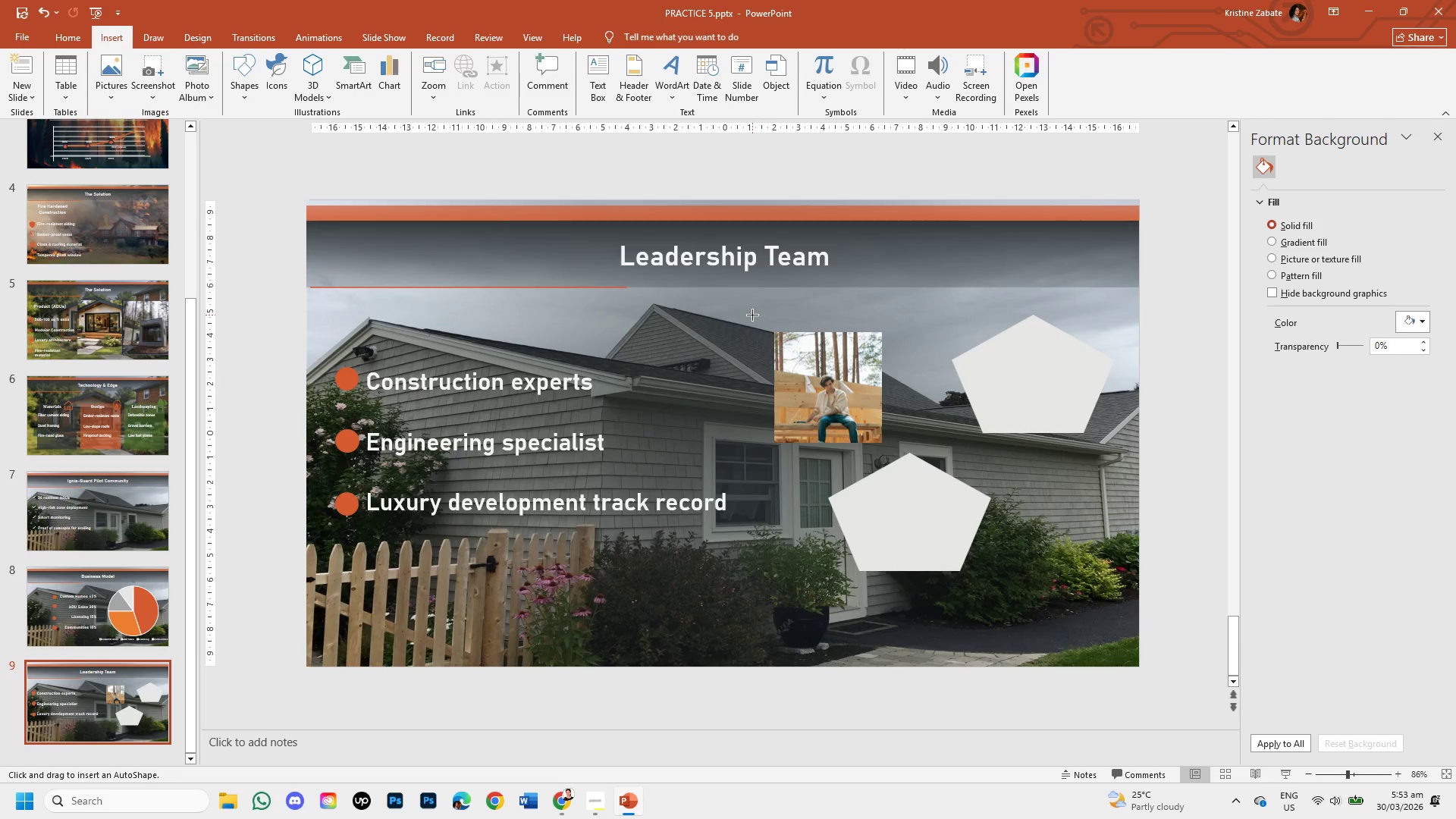 
left_click_drag(start_coordinate=[752, 315], to_coordinate=[893, 447])
 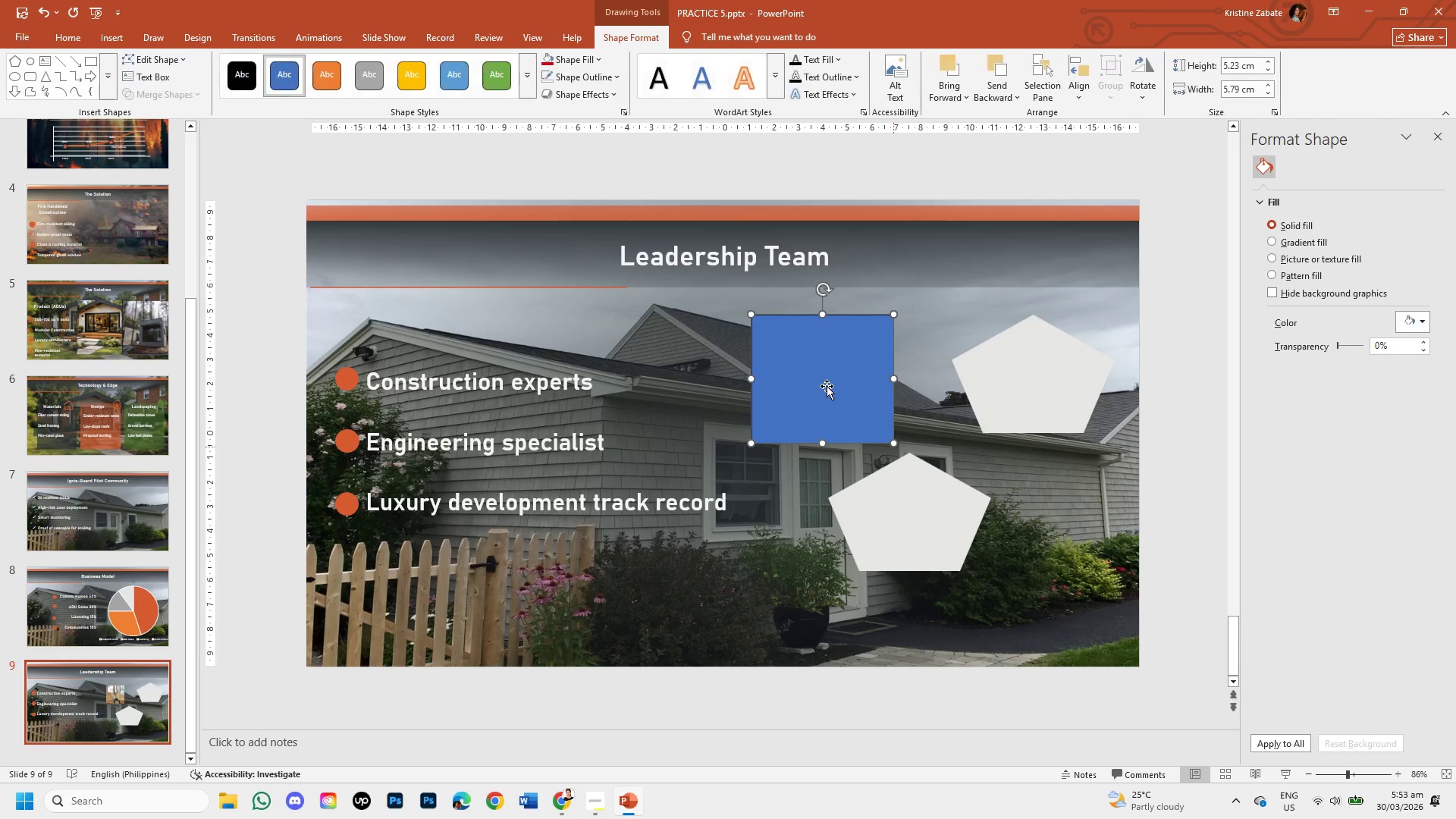 
left_click_drag(start_coordinate=[827, 386], to_coordinate=[840, 401])
 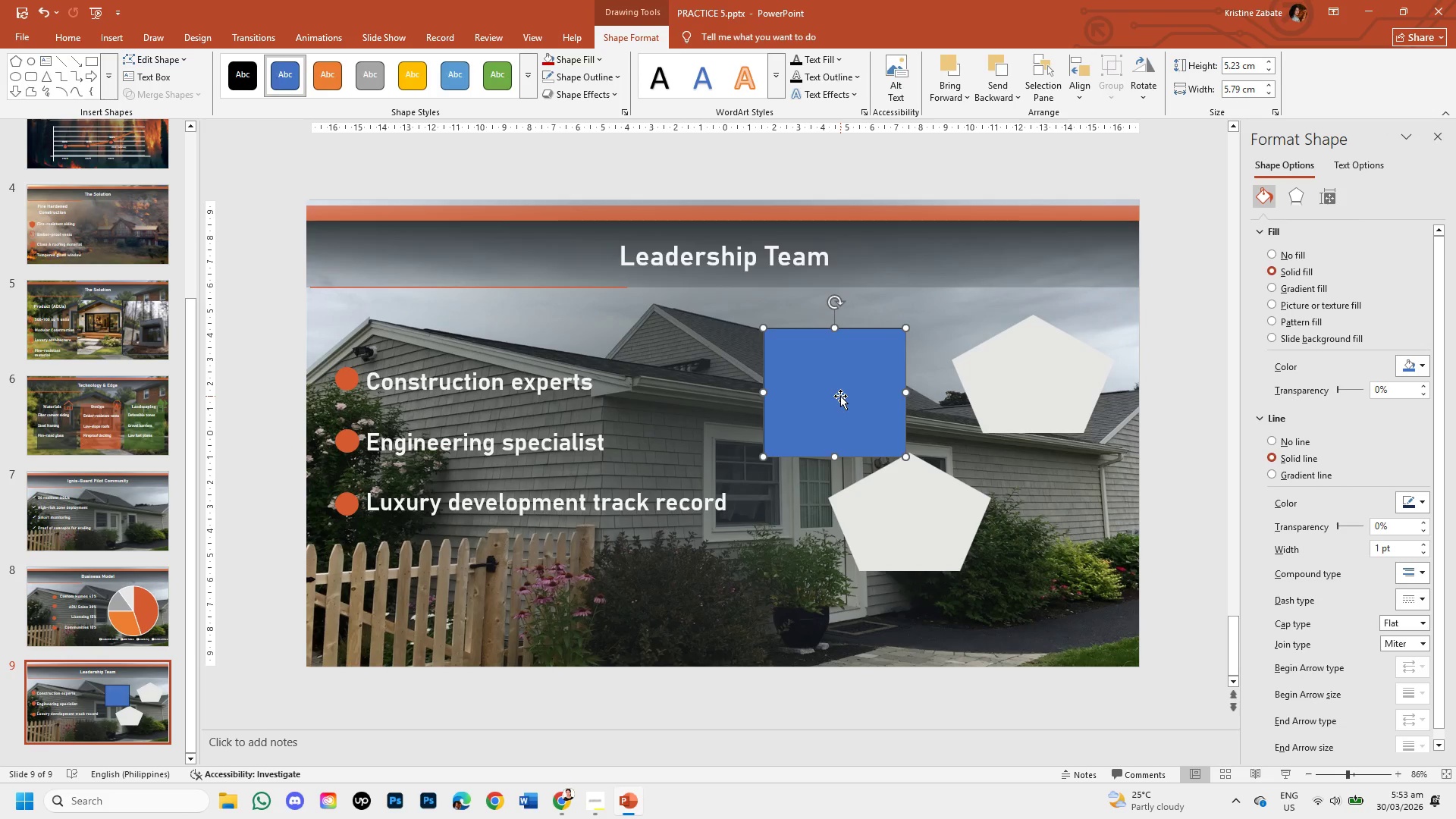 
left_click_drag(start_coordinate=[840, 396], to_coordinate=[830, 387])
 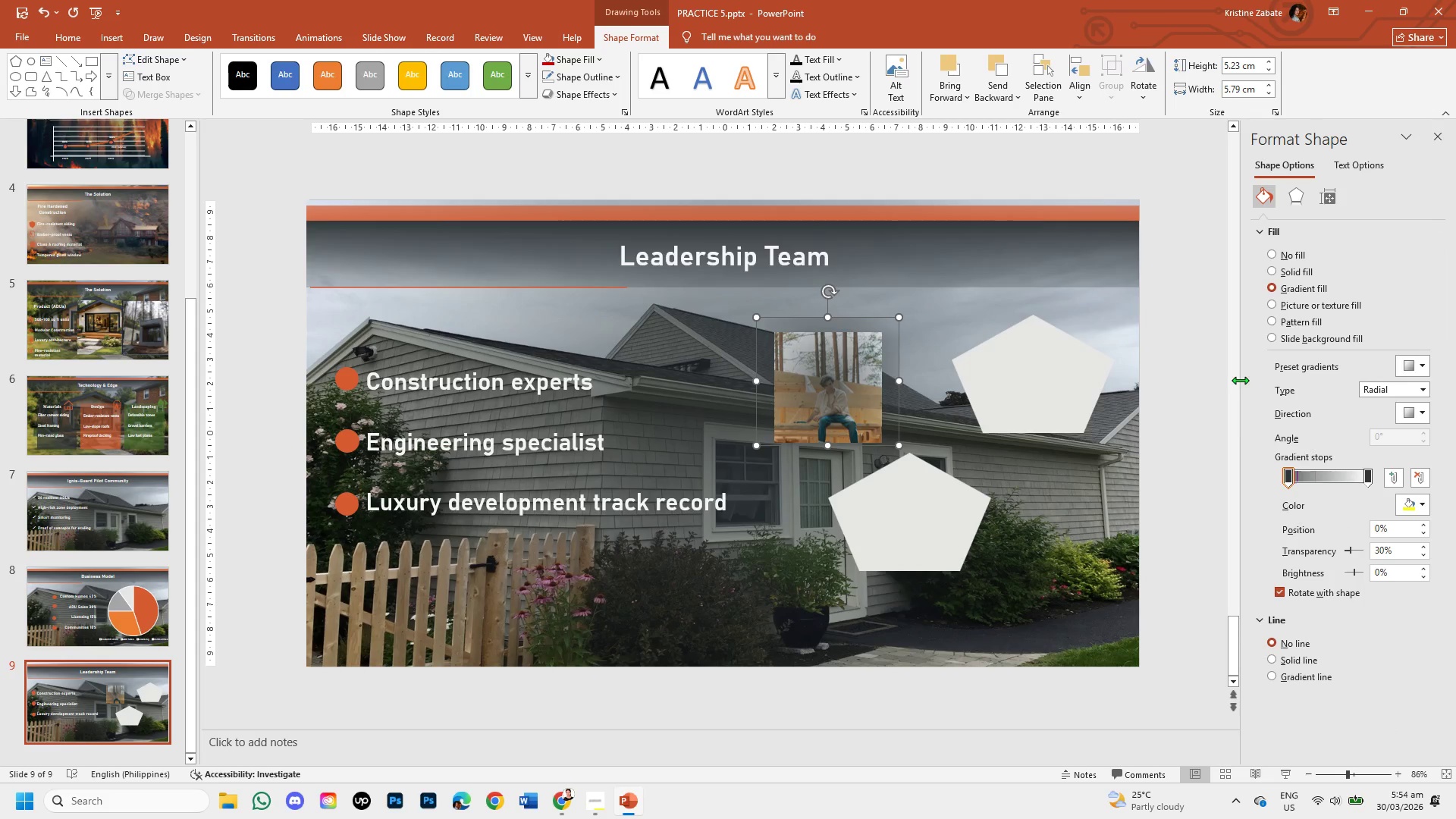 
wait(6.31)
 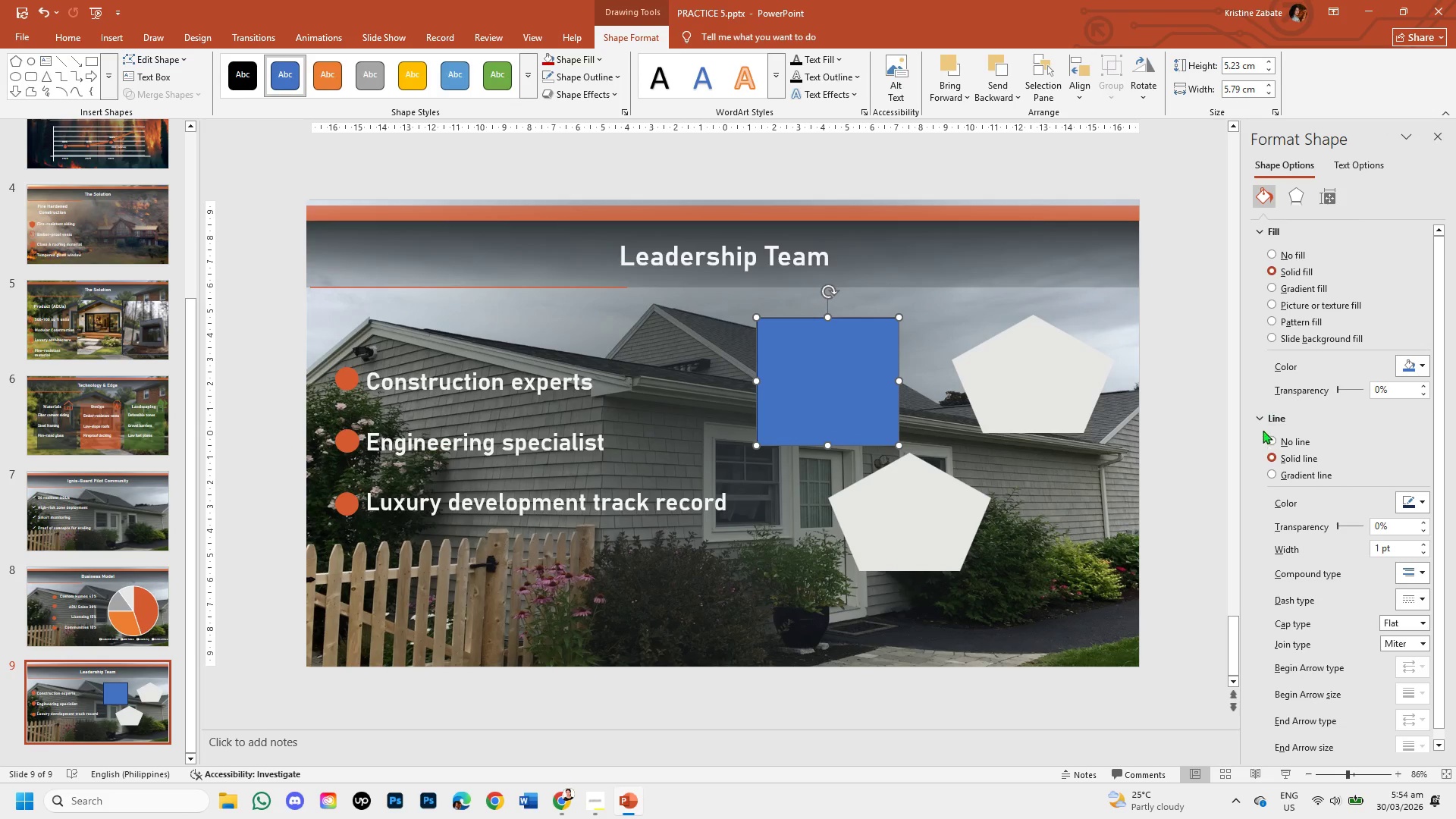 
left_click([1418, 497])
 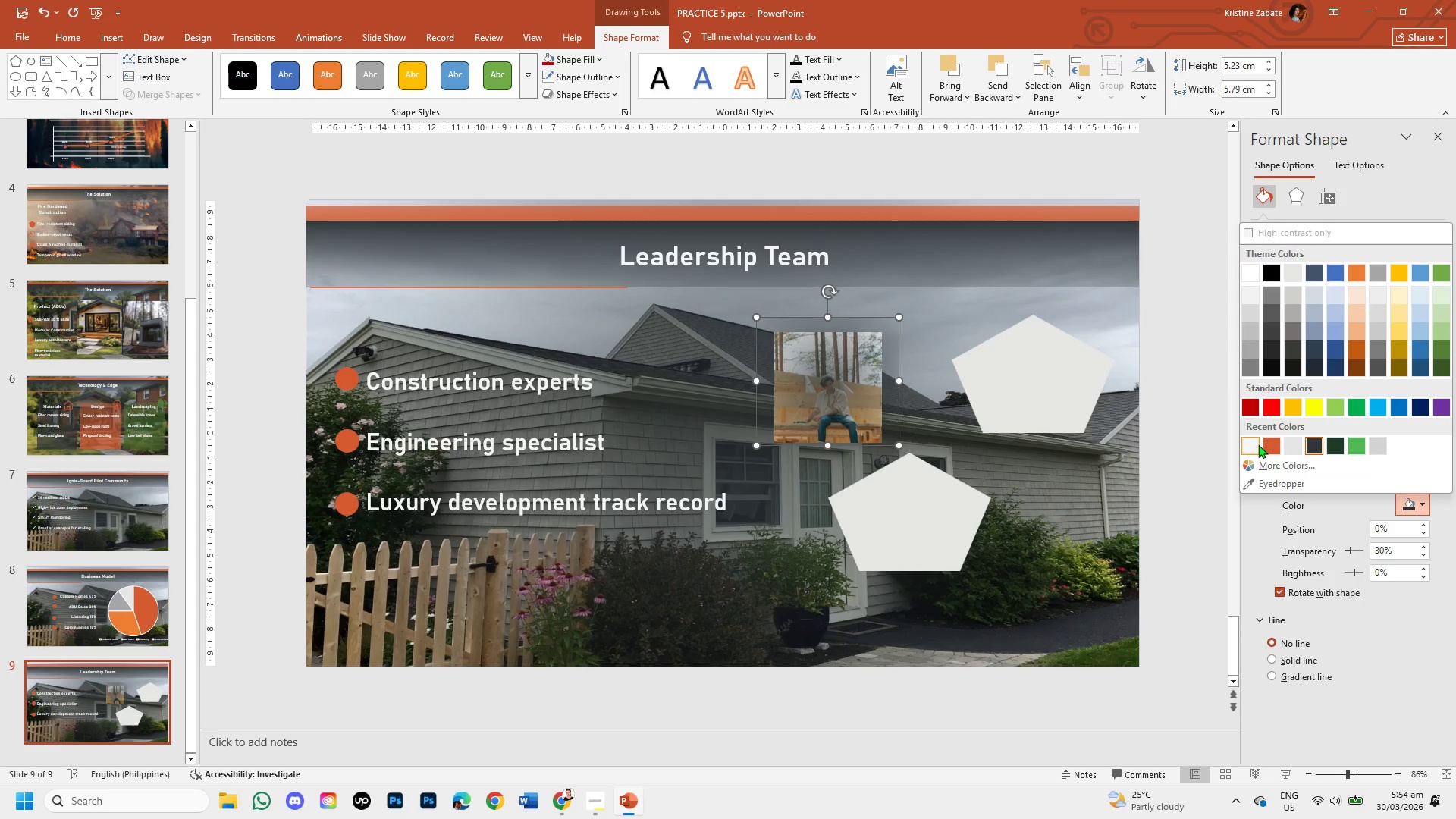 
left_click([1257, 444])
 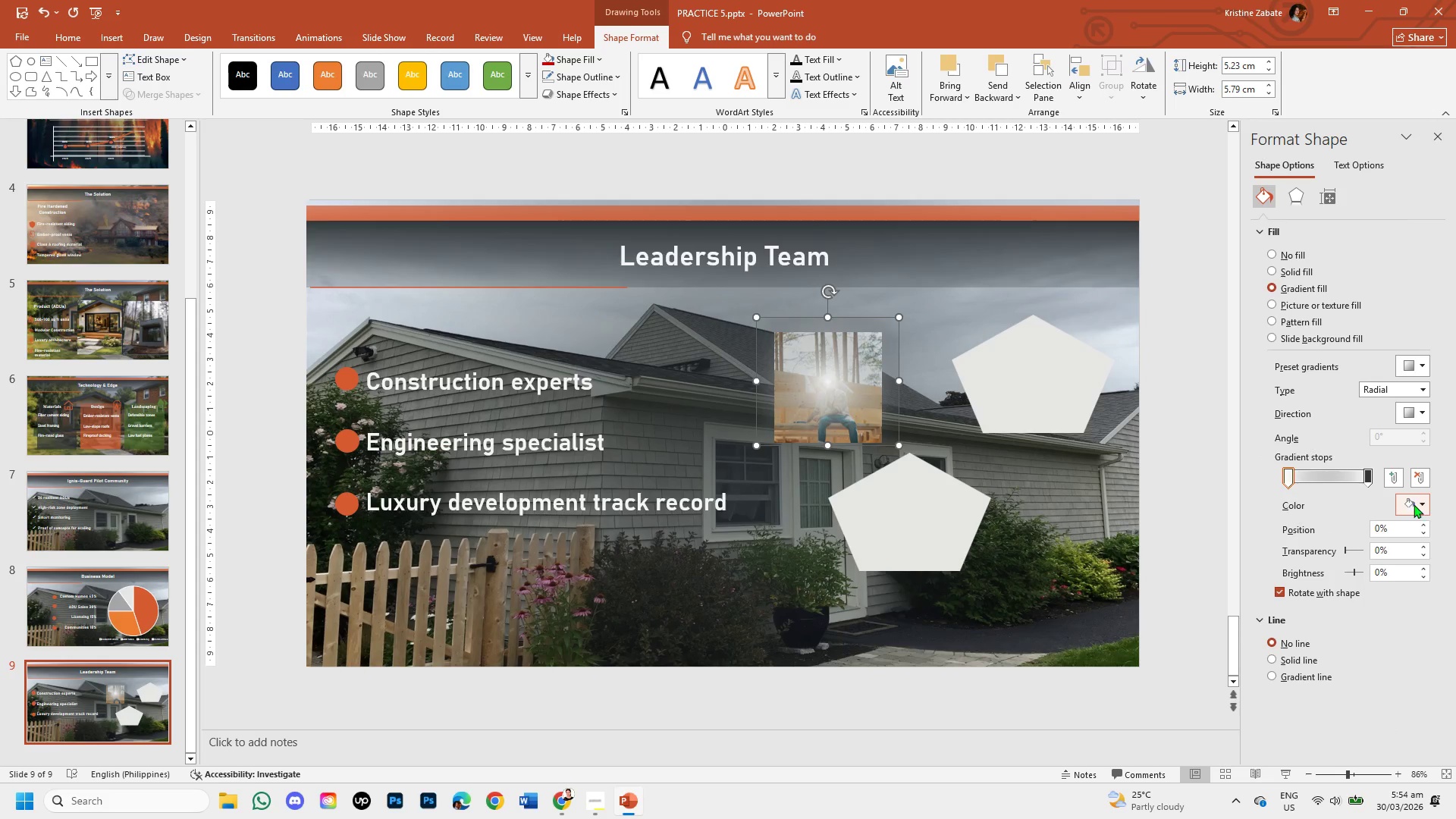 
left_click([1420, 507])
 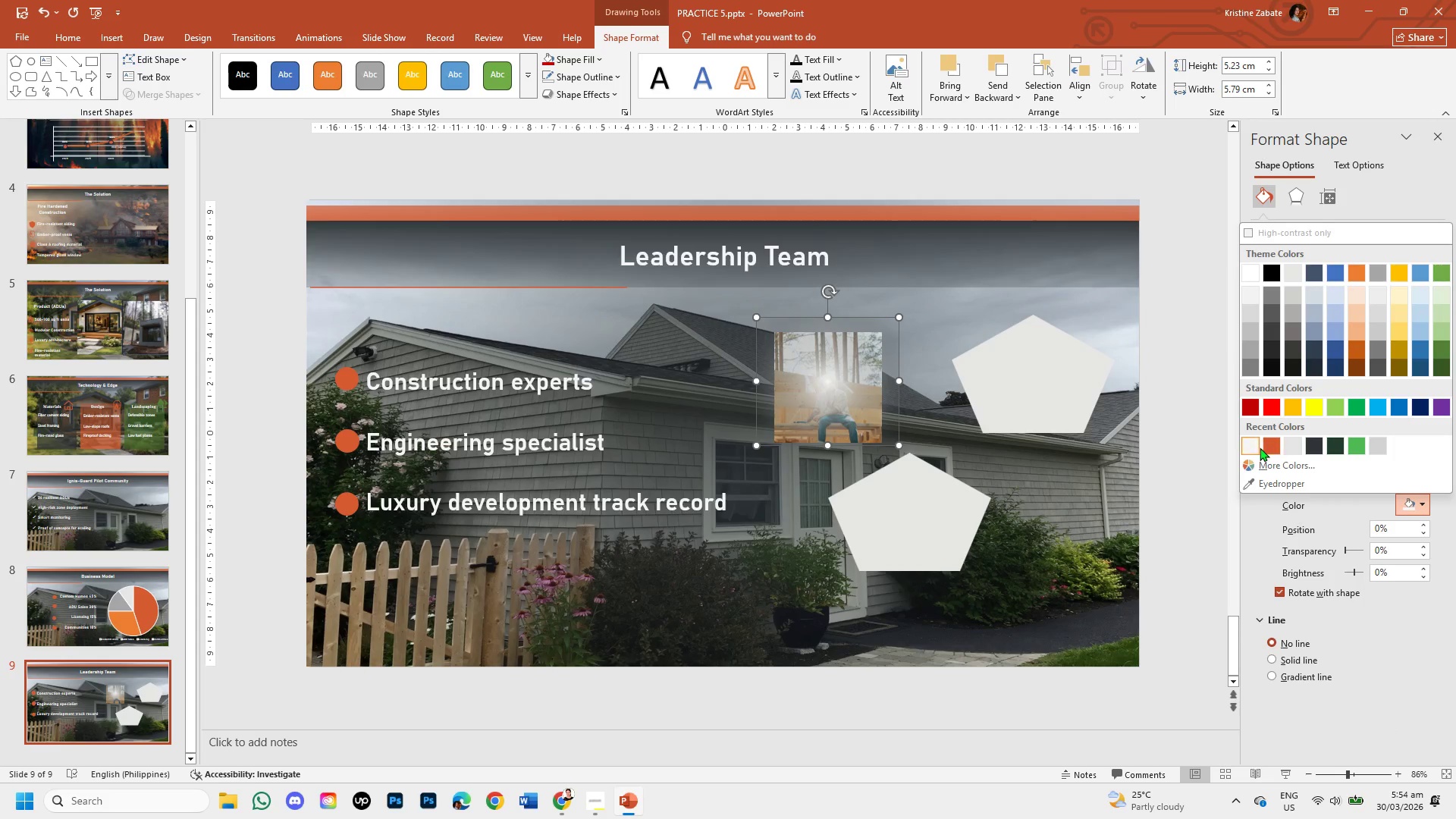 
left_click([1242, 447])
 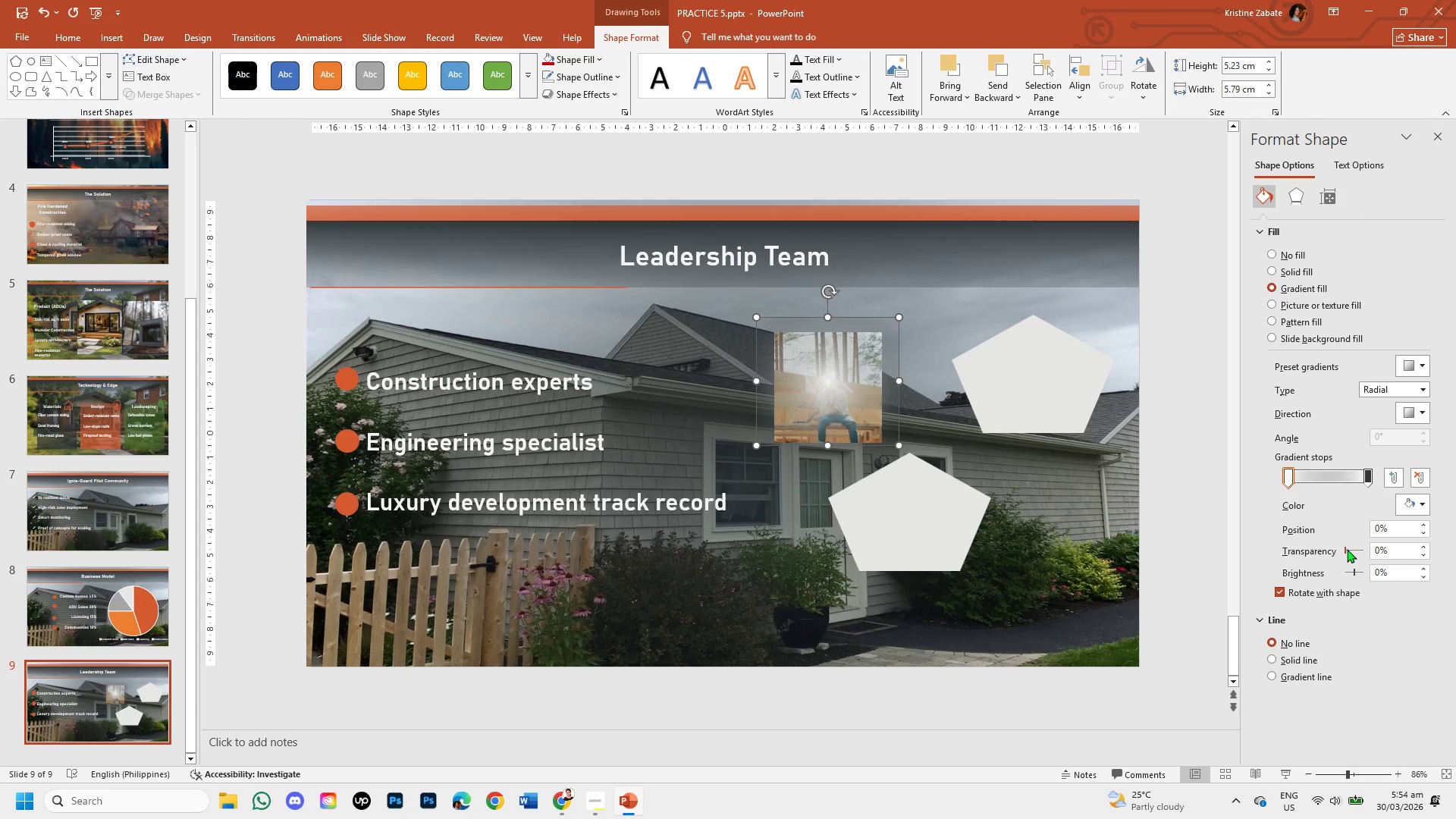 
left_click_drag(start_coordinate=[1343, 550], to_coordinate=[1359, 554])
 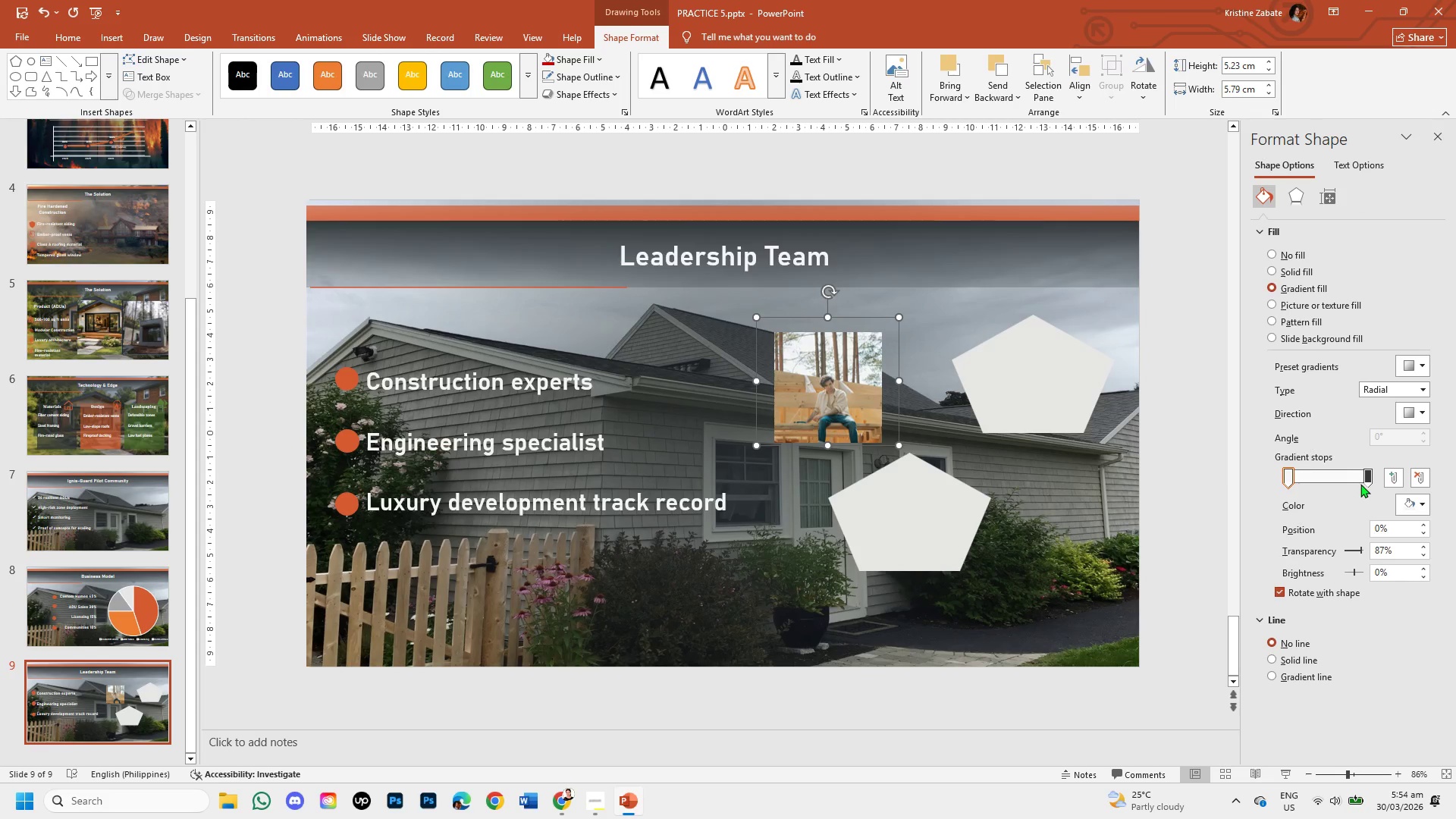 
left_click([1367, 479])
 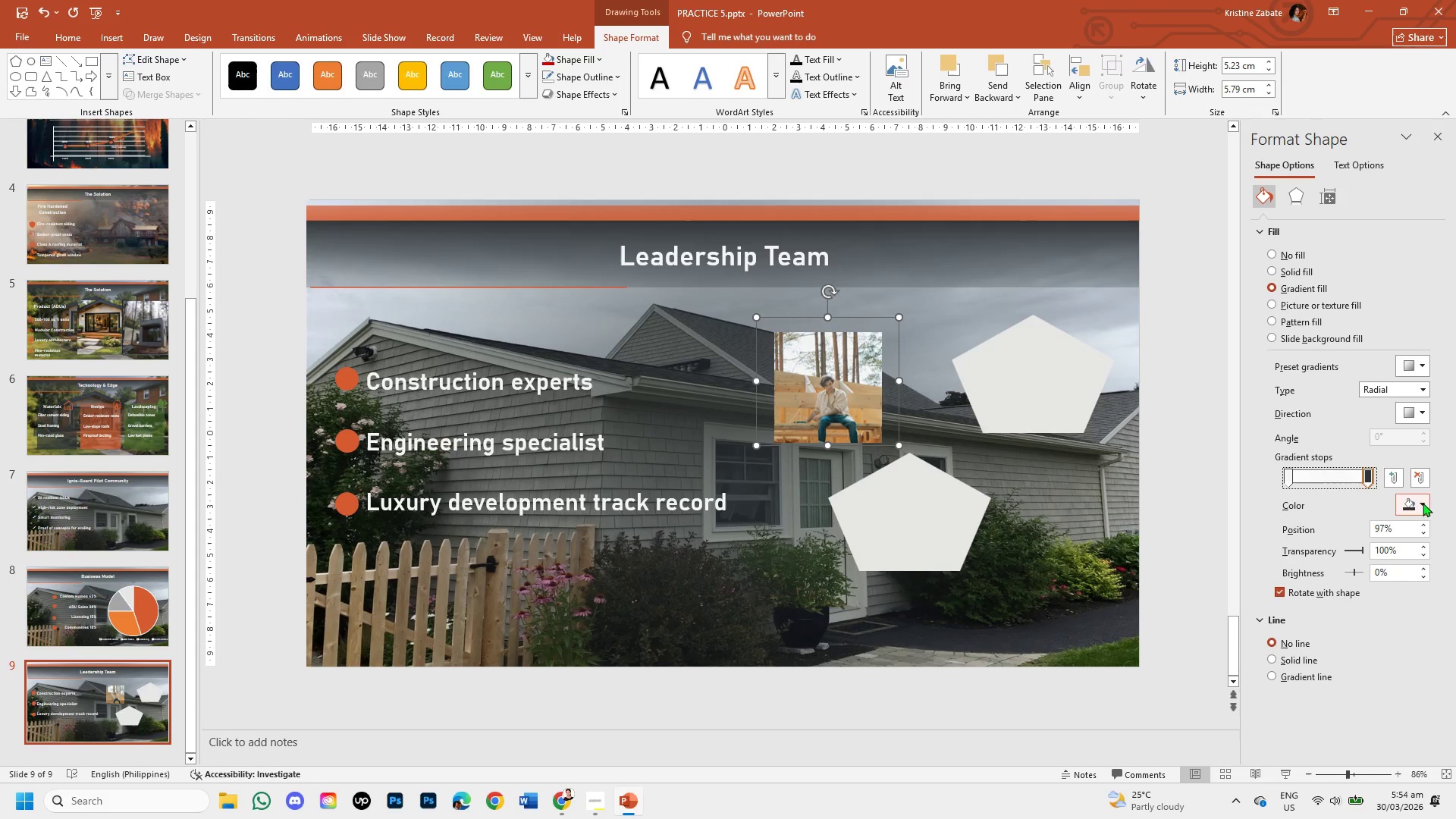 
left_click([1423, 504])
 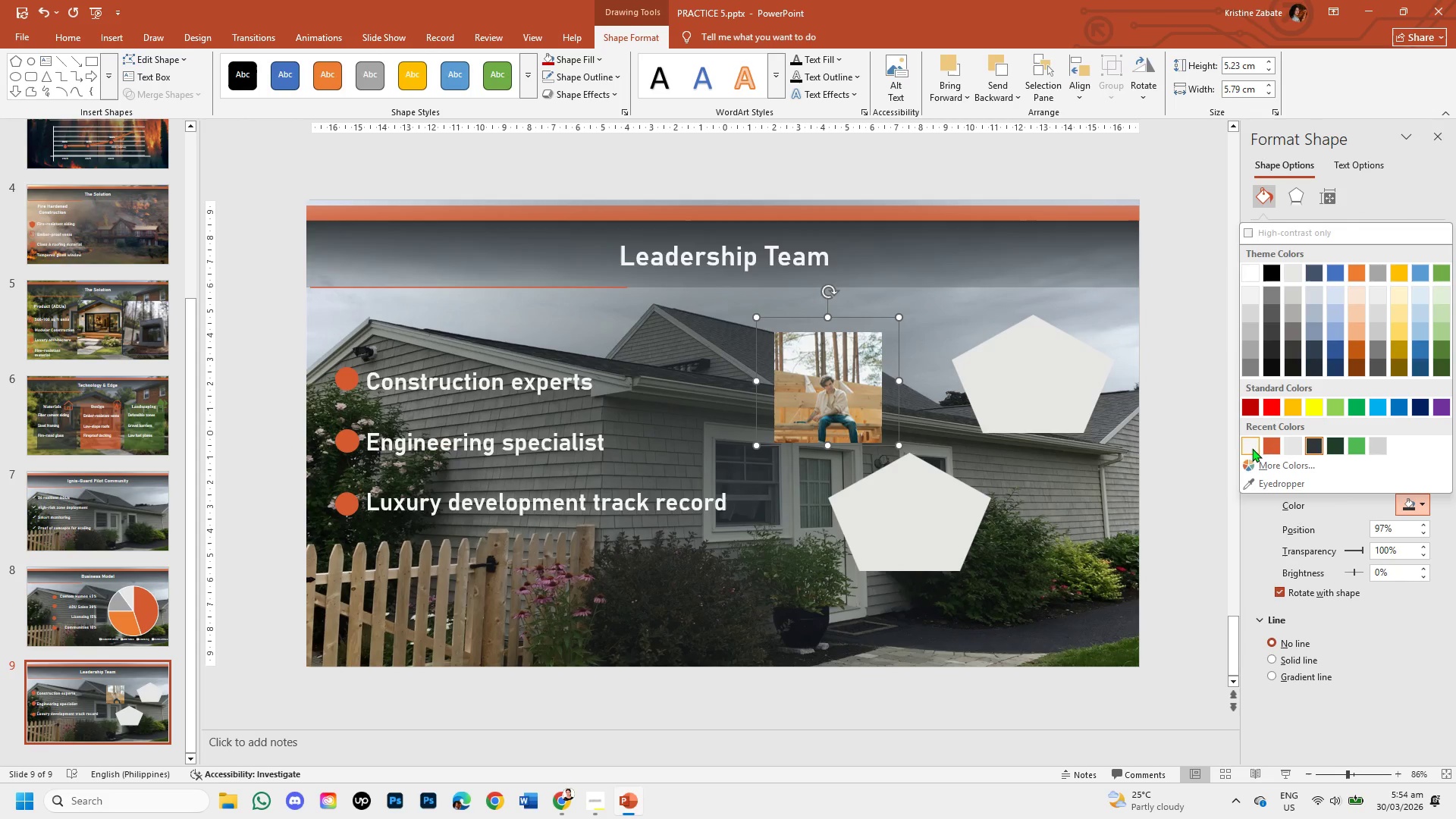 
left_click([1248, 446])
 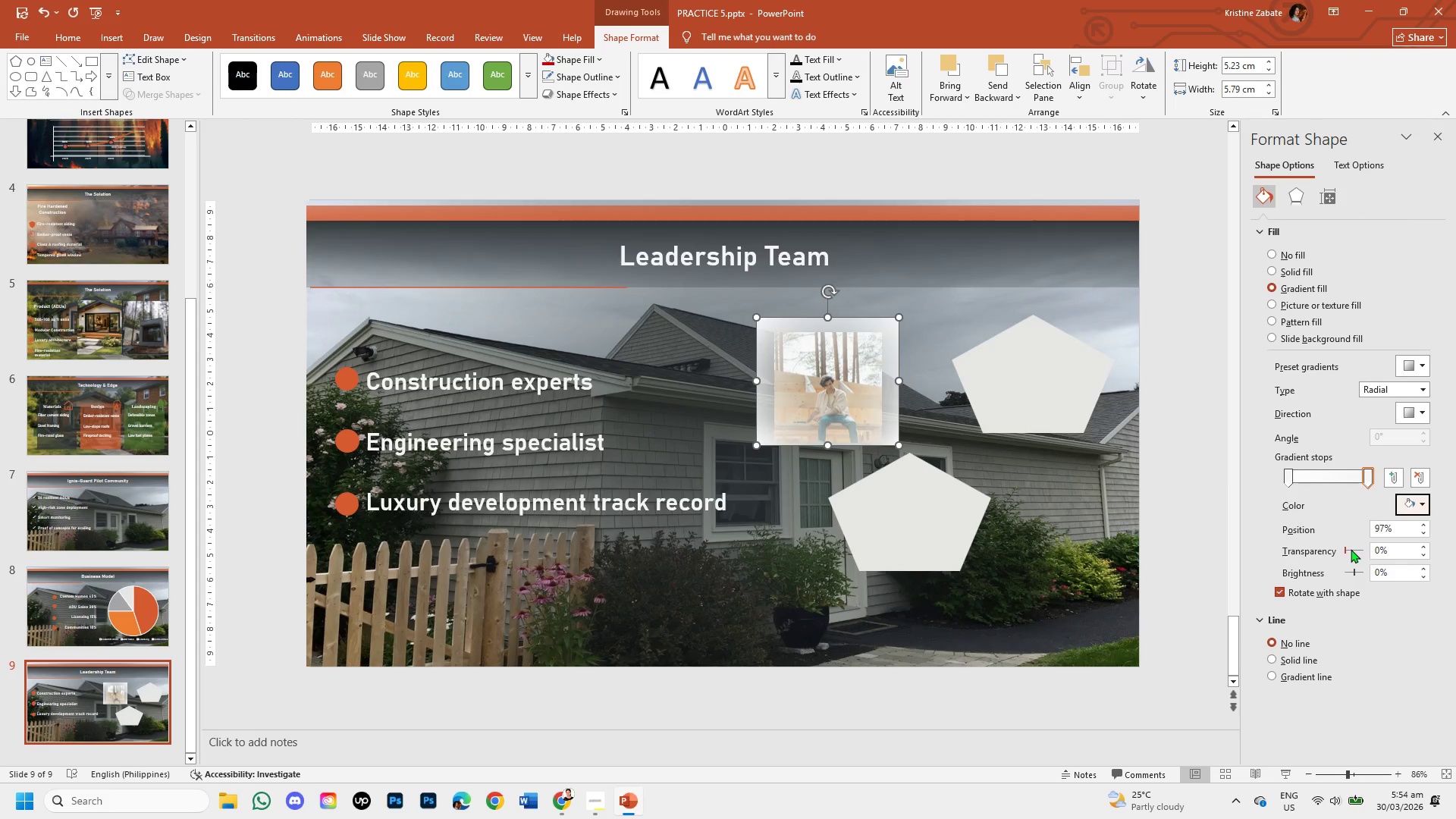 
left_click_drag(start_coordinate=[1345, 549], to_coordinate=[1359, 551])
 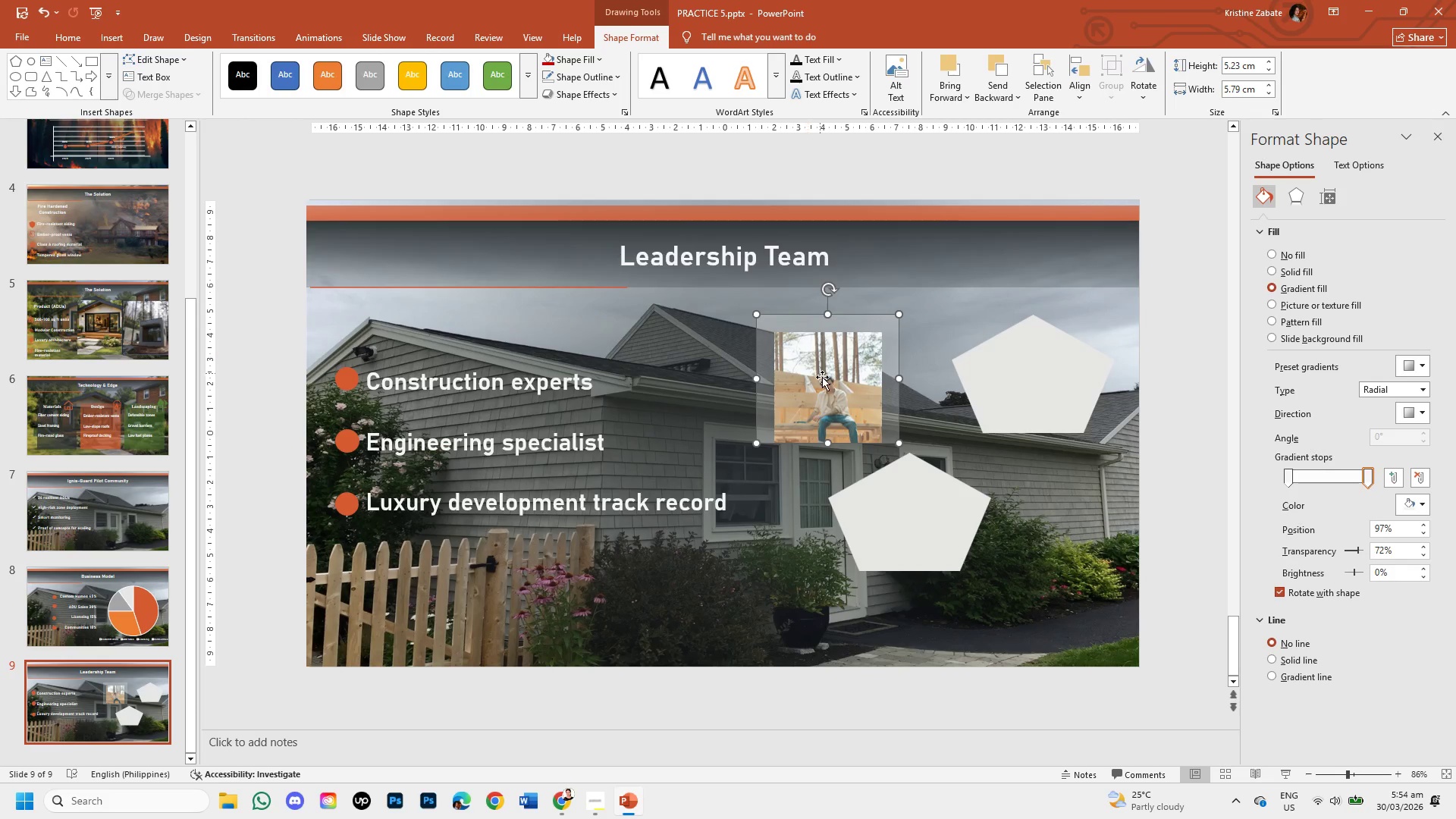 
left_click_drag(start_coordinate=[822, 377], to_coordinate=[820, 384])
 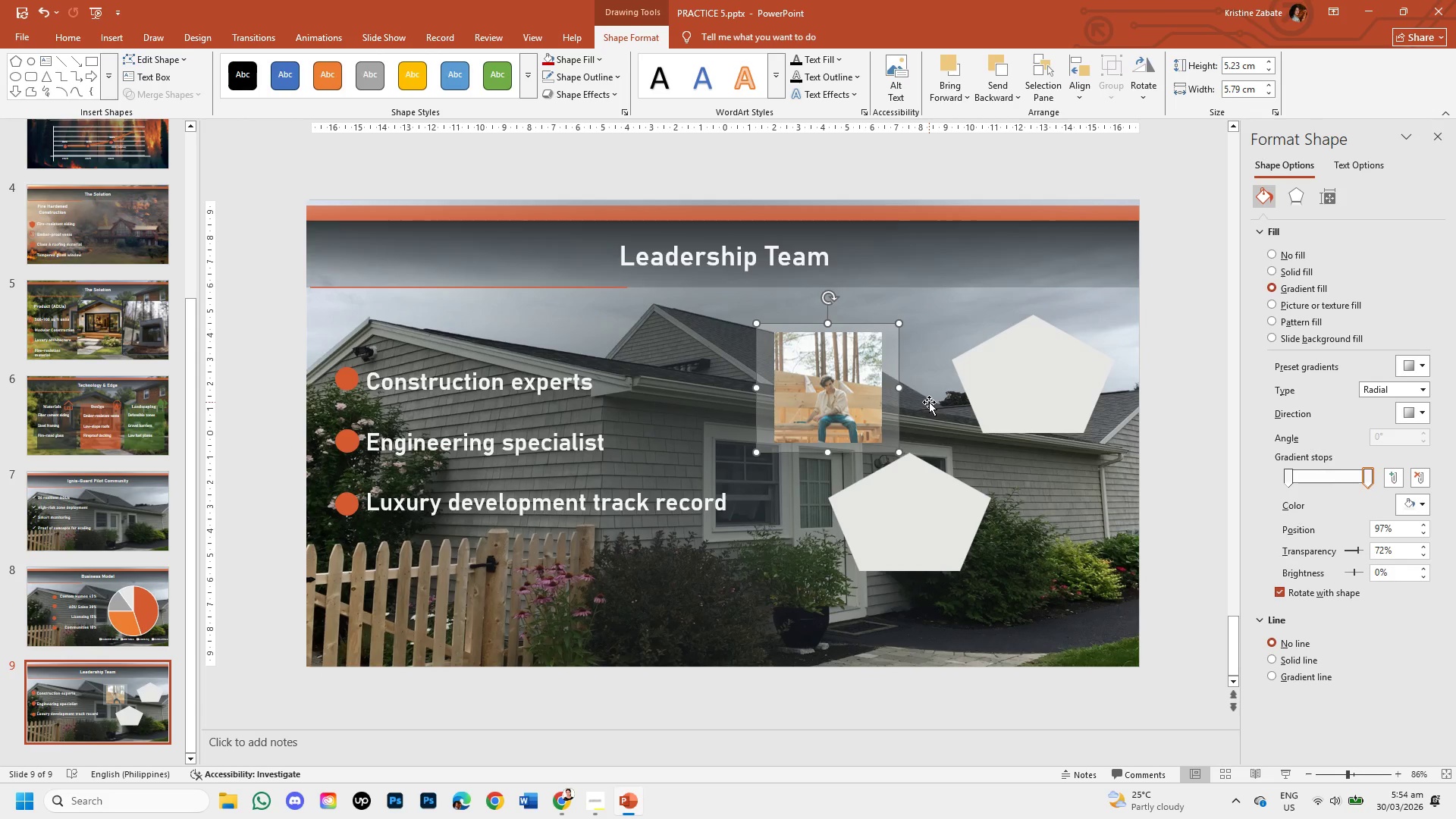 
left_click([929, 402])
 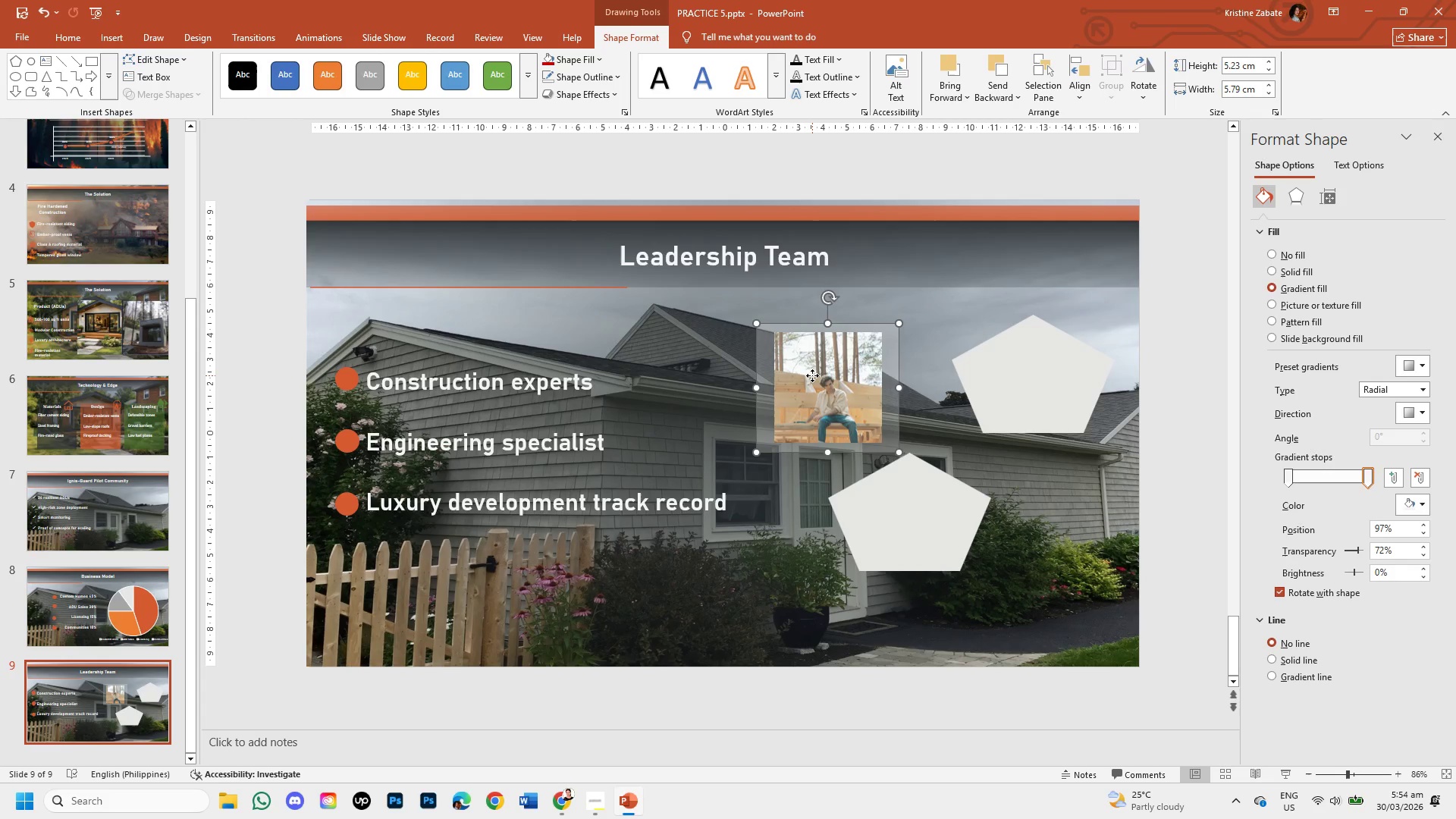 
double_click([812, 375])
 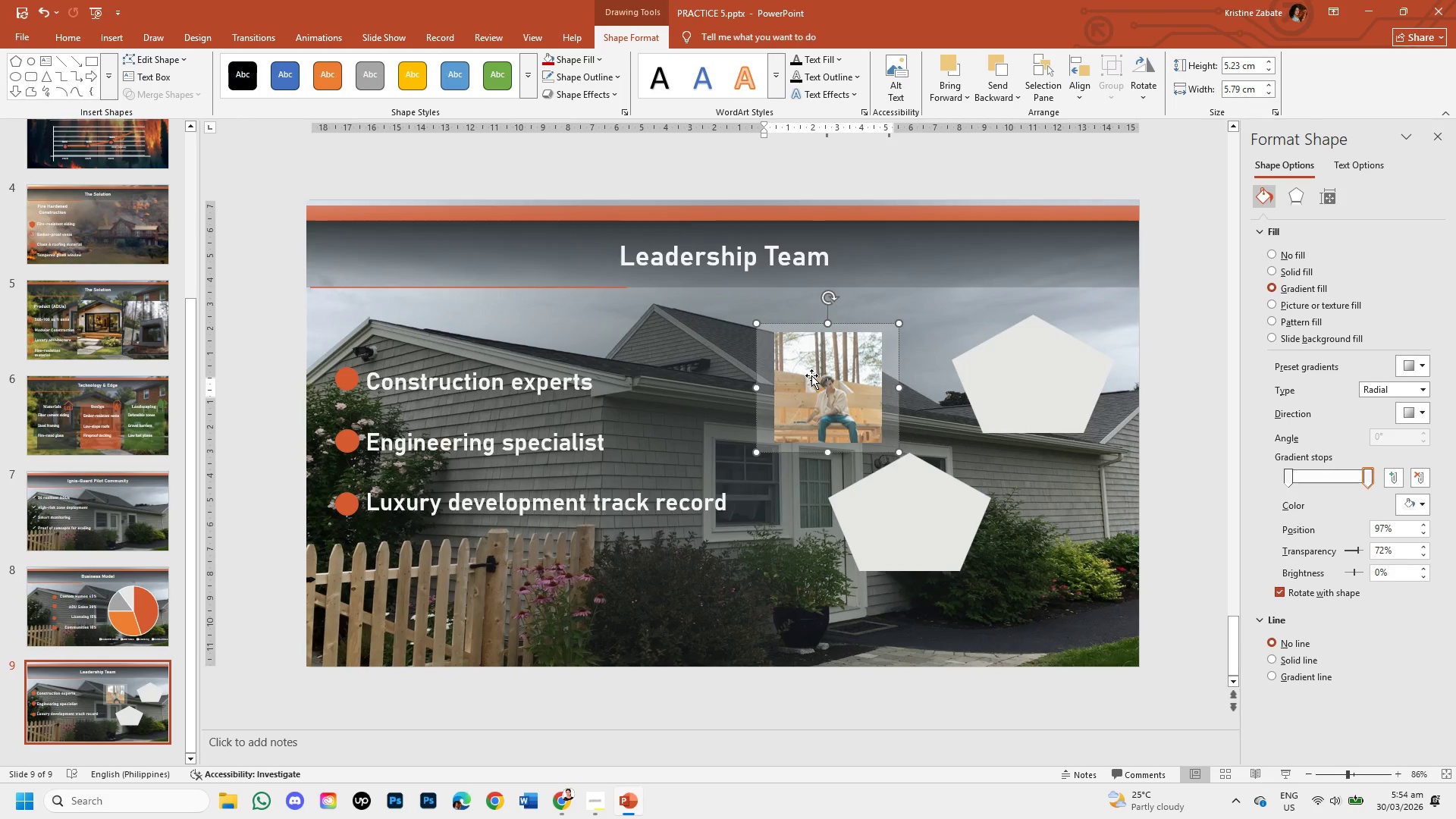 
left_click([811, 375])
 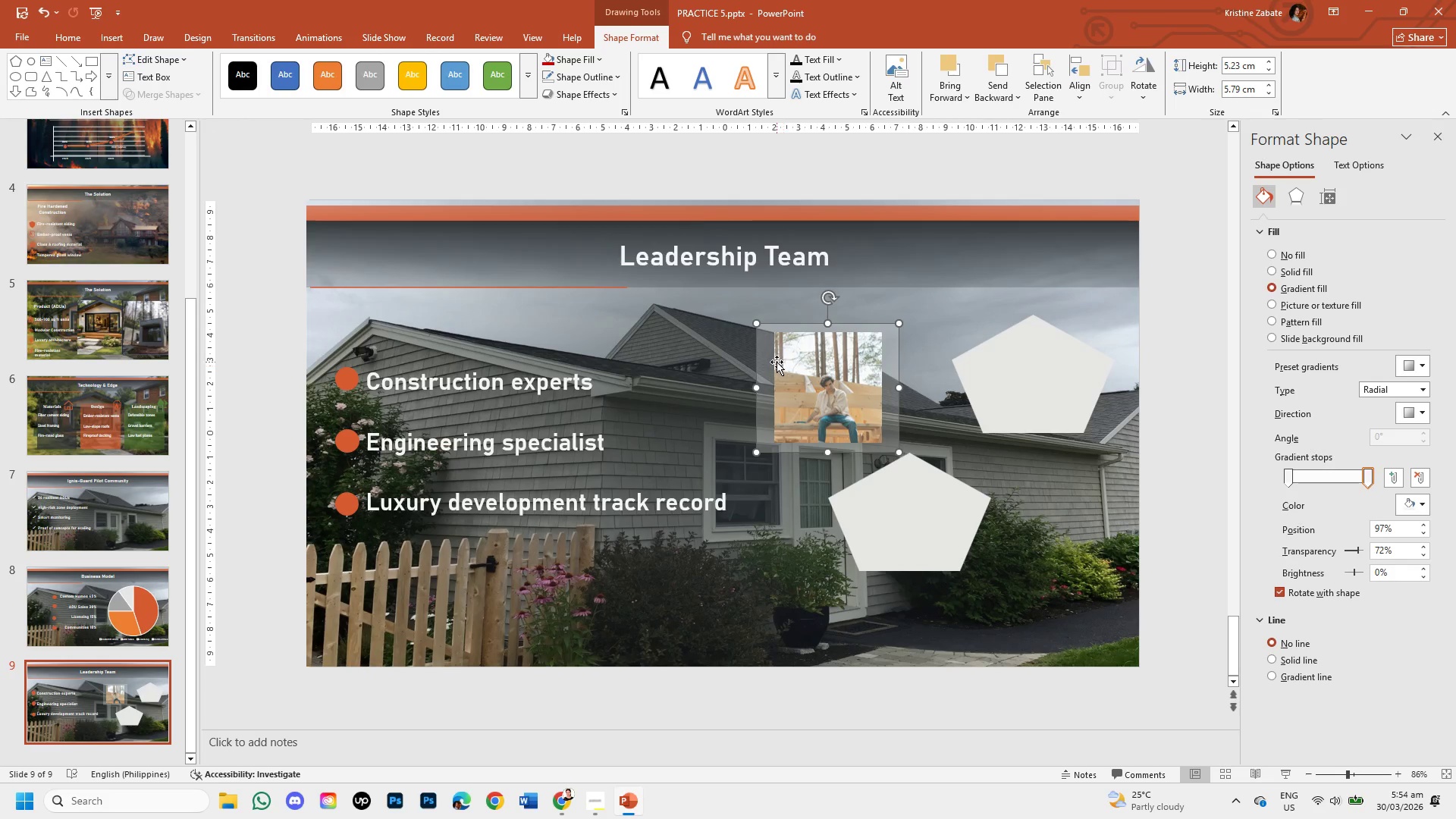 
left_click_drag(start_coordinate=[774, 361], to_coordinate=[883, 355])
 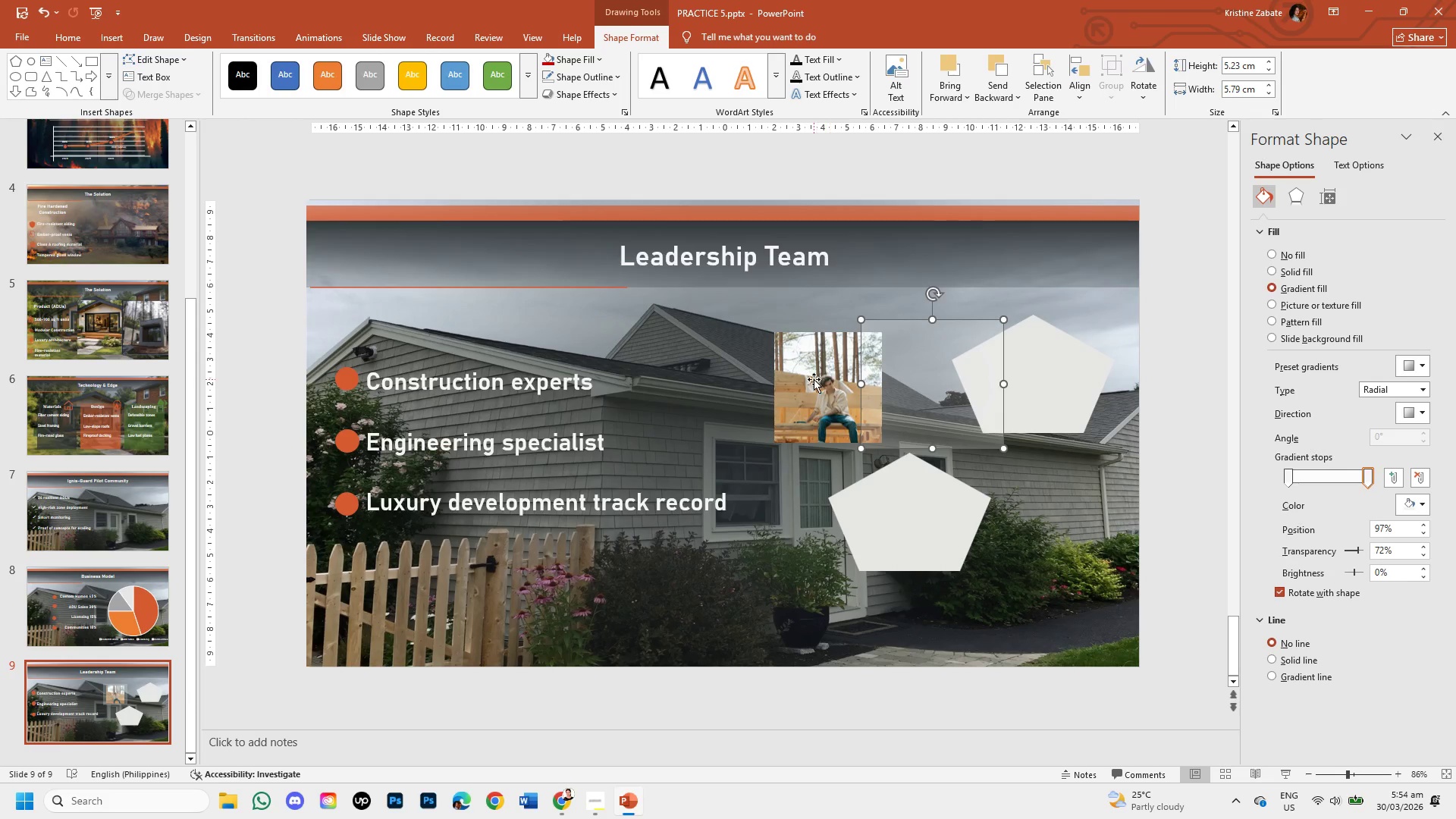 
left_click([812, 379])
 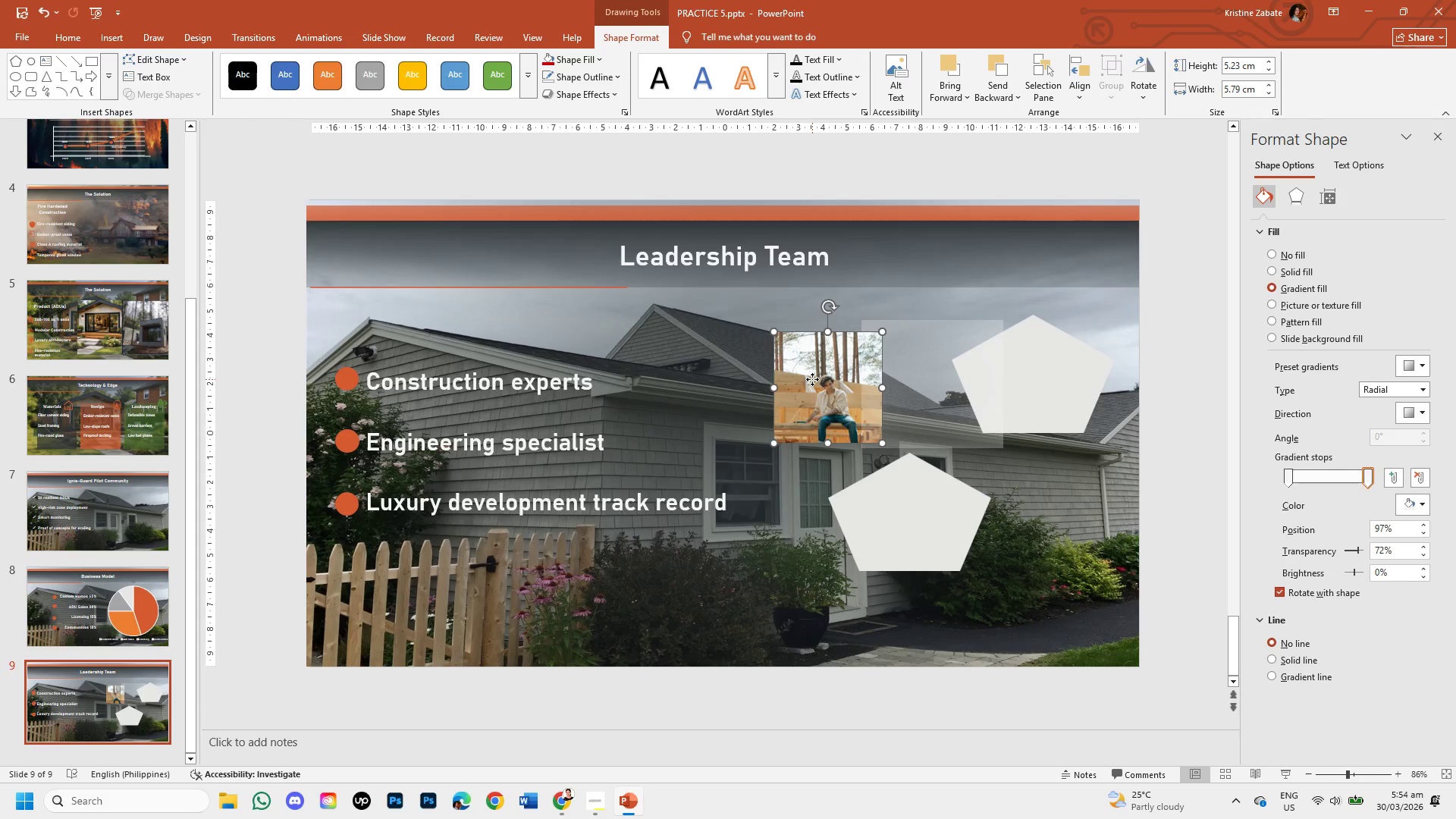 
left_click_drag(start_coordinate=[812, 379], to_coordinate=[777, 492])
 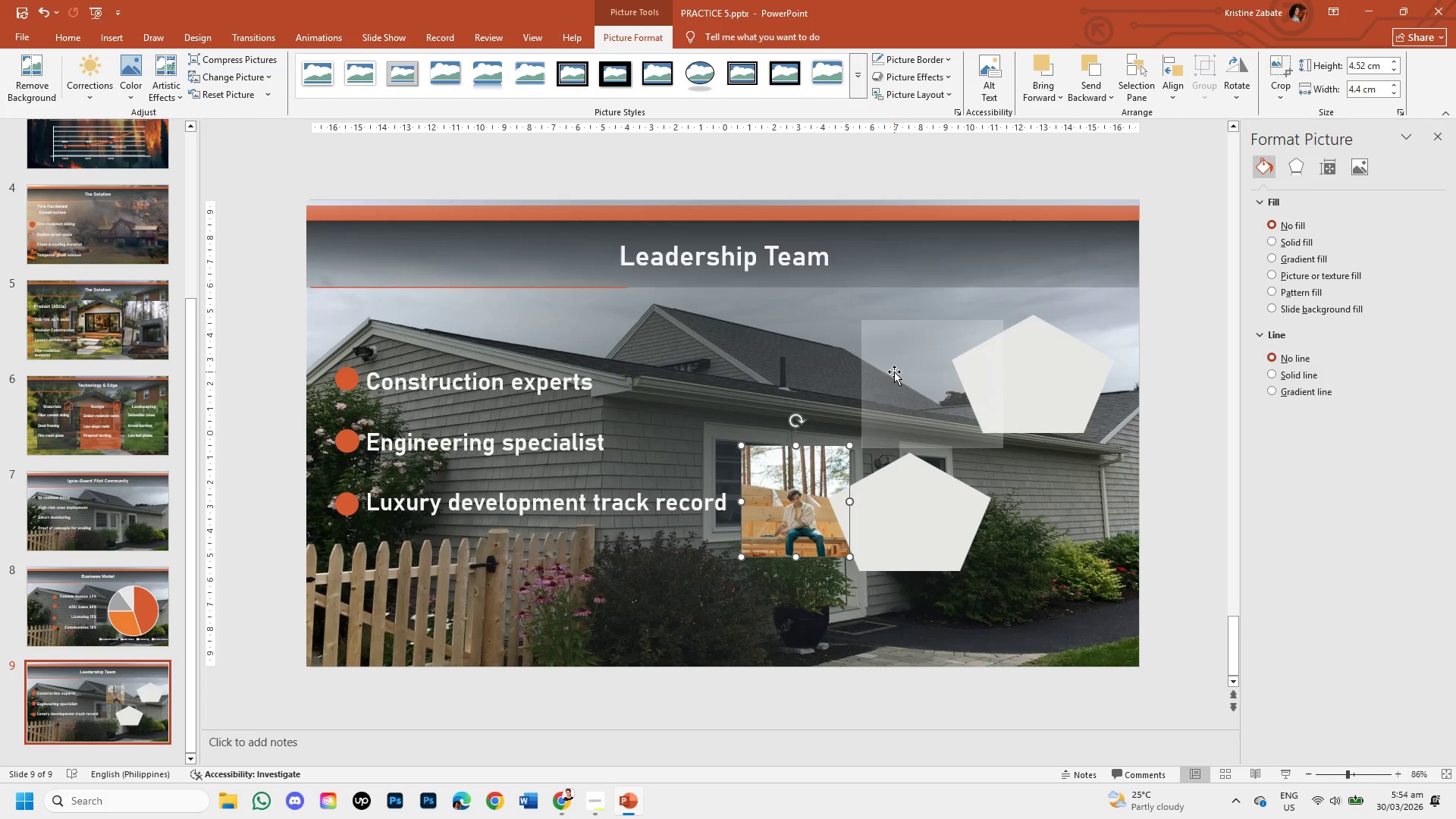 
left_click([894, 372])
 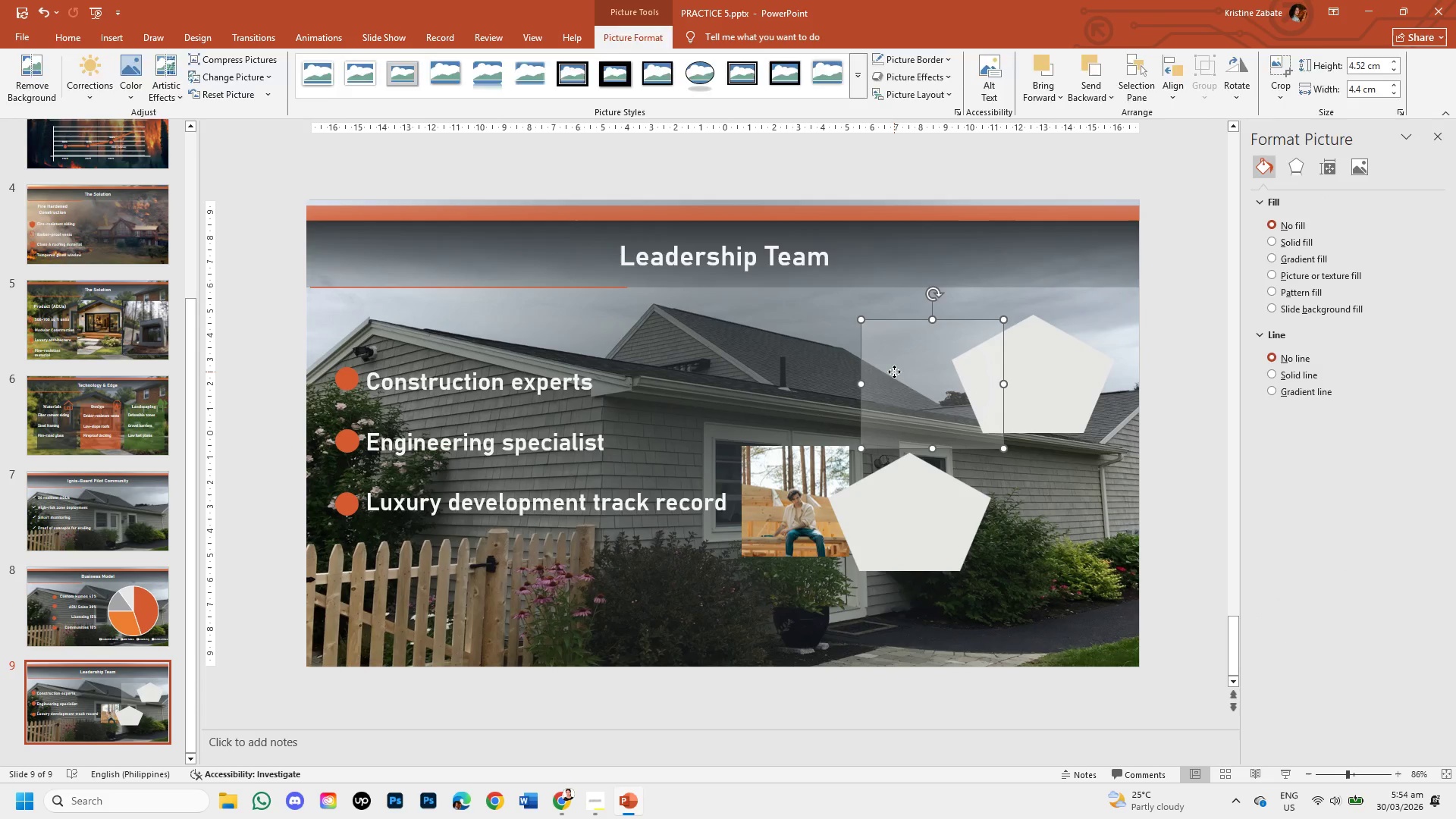 
left_click_drag(start_coordinate=[894, 372], to_coordinate=[799, 358])
 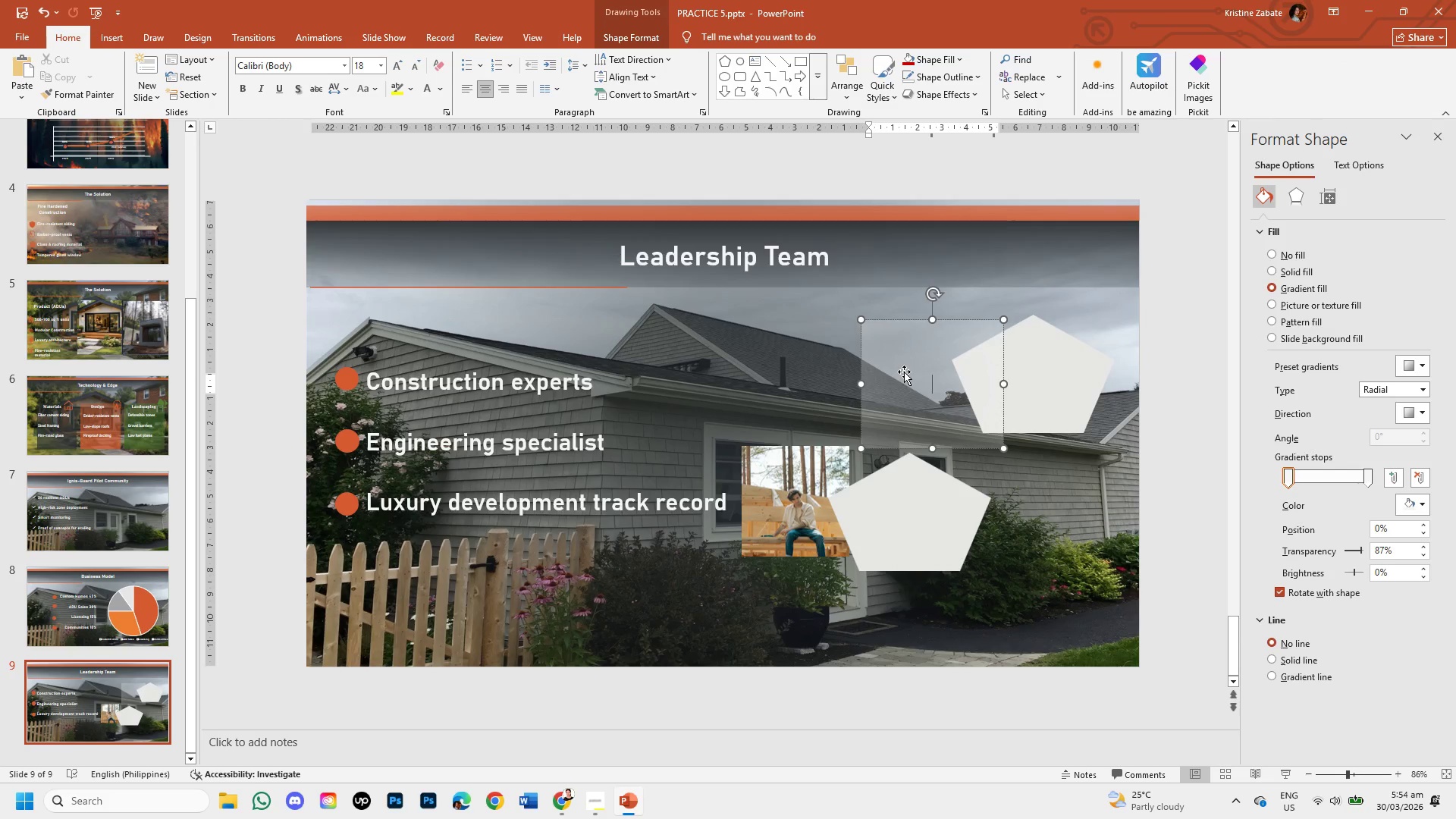 
left_click_drag(start_coordinate=[904, 372], to_coordinate=[782, 362])
 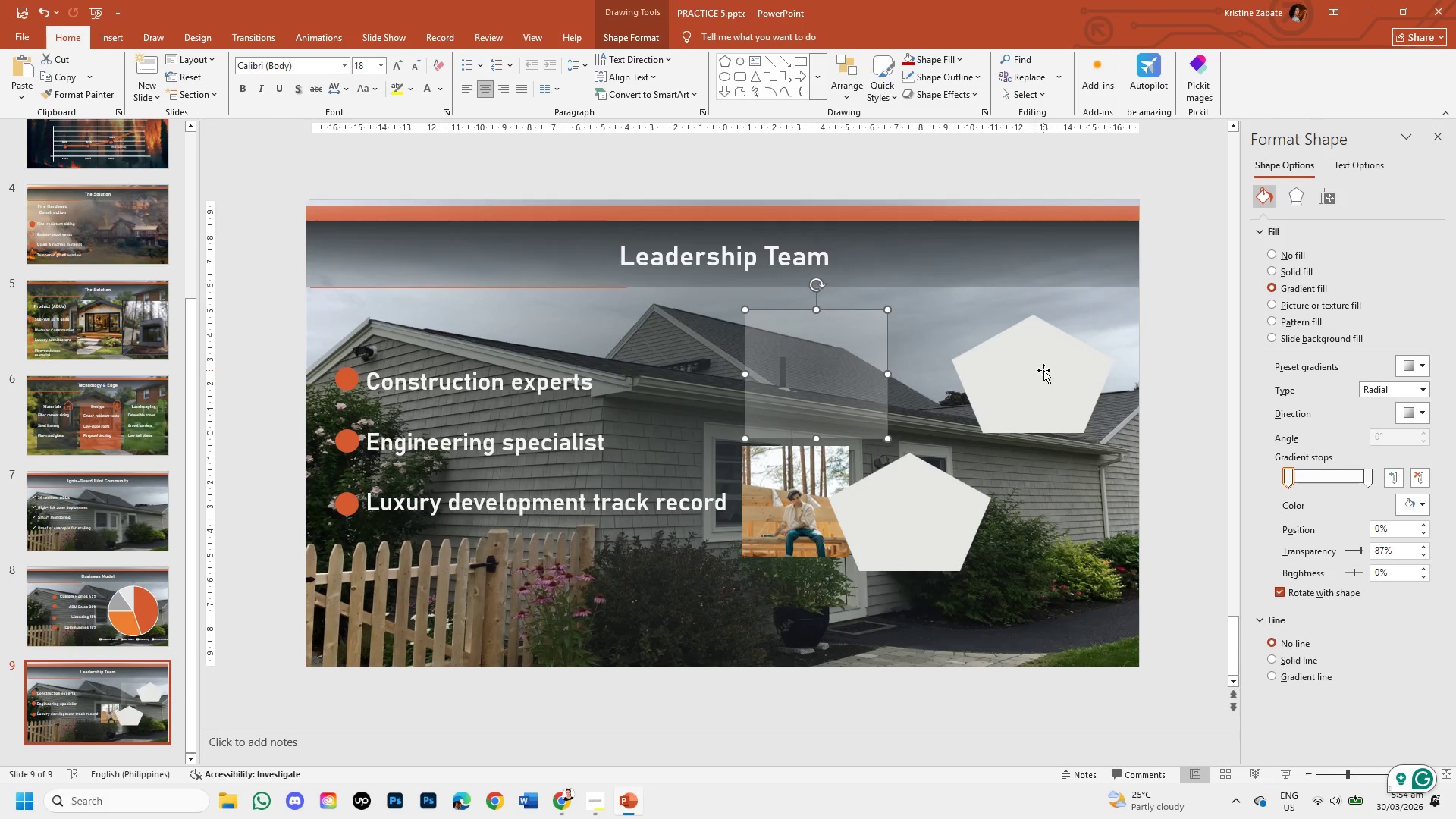 
left_click([1043, 370])
 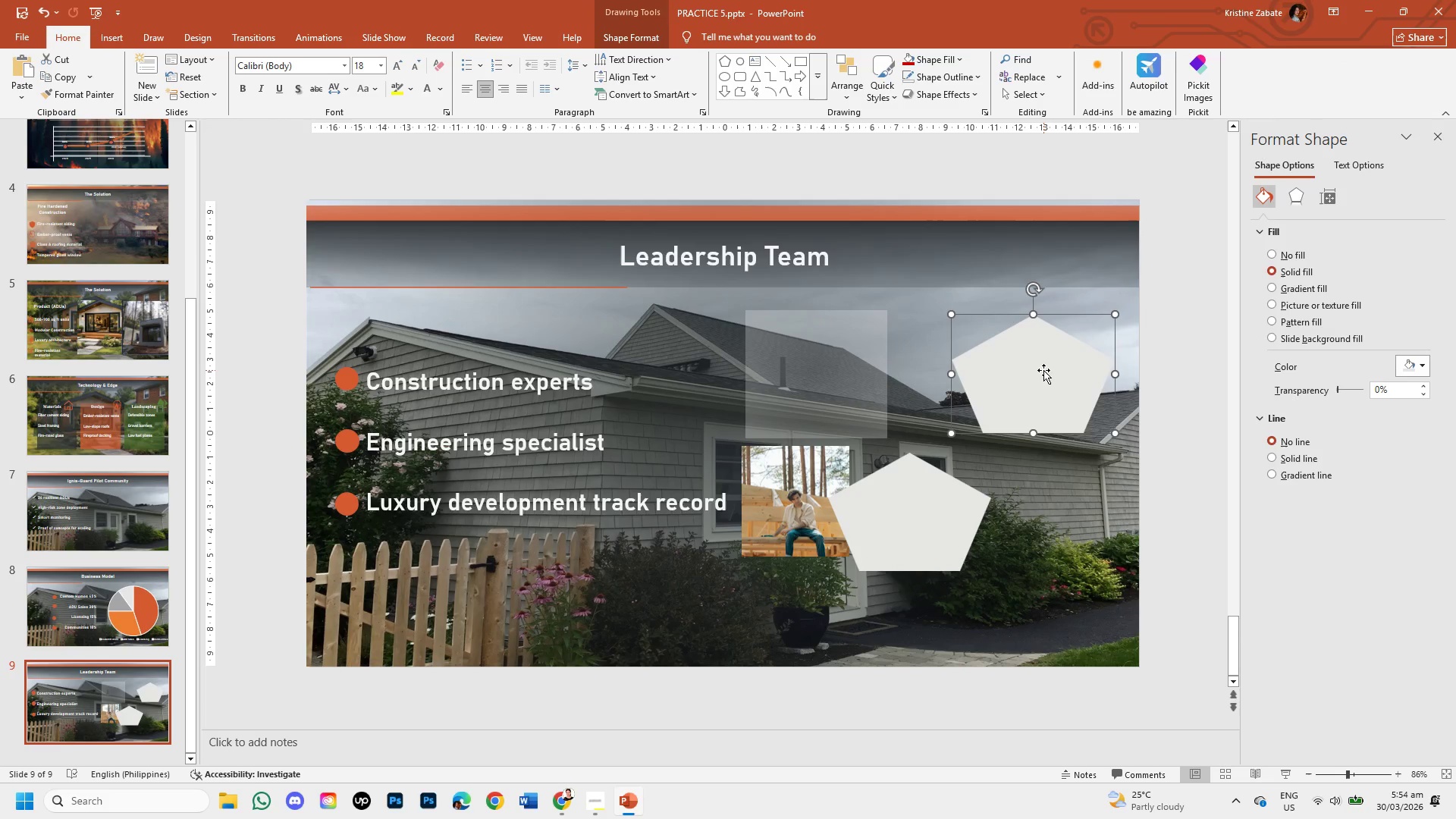 
key(Backspace)
 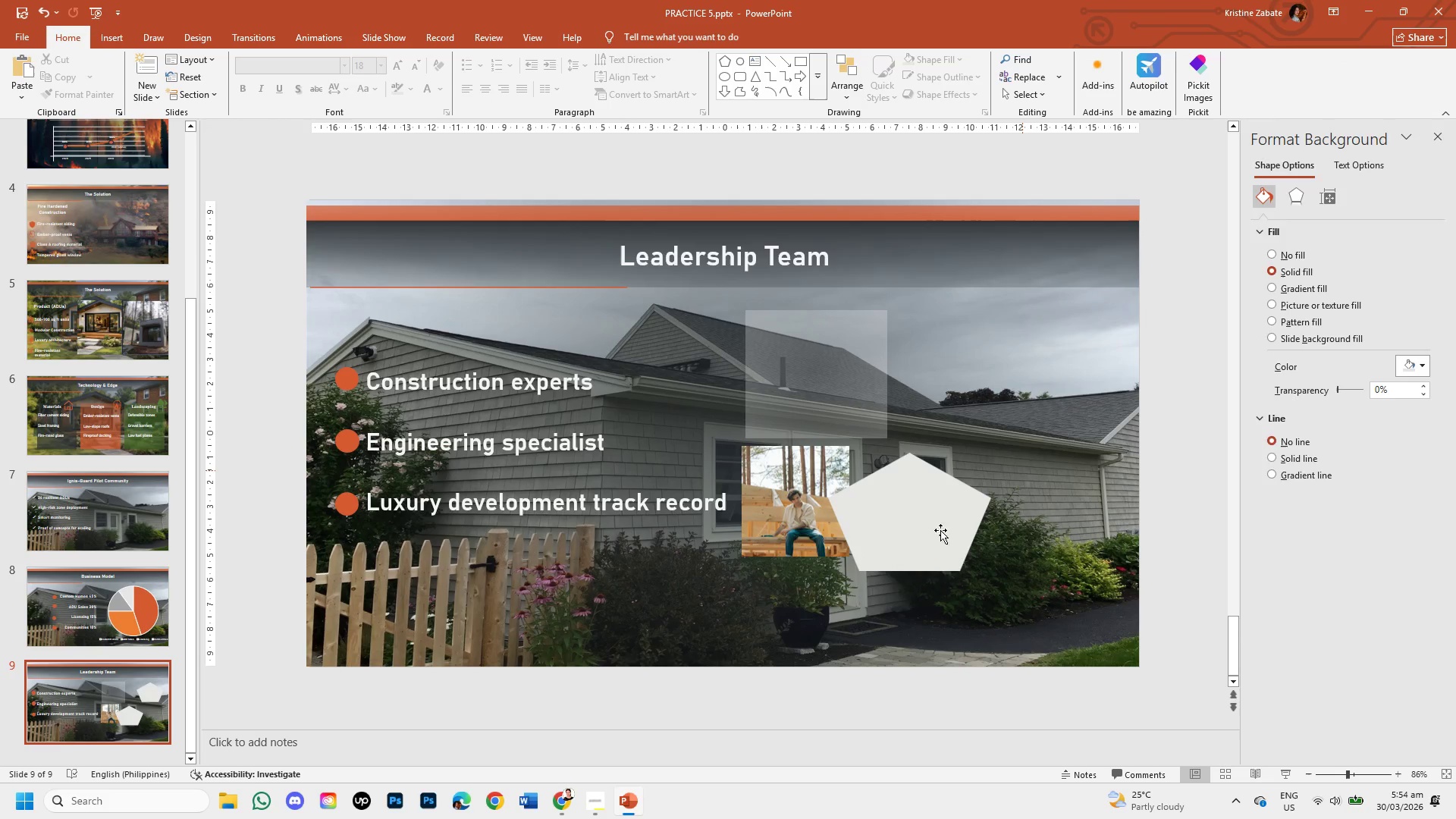 
left_click([937, 523])
 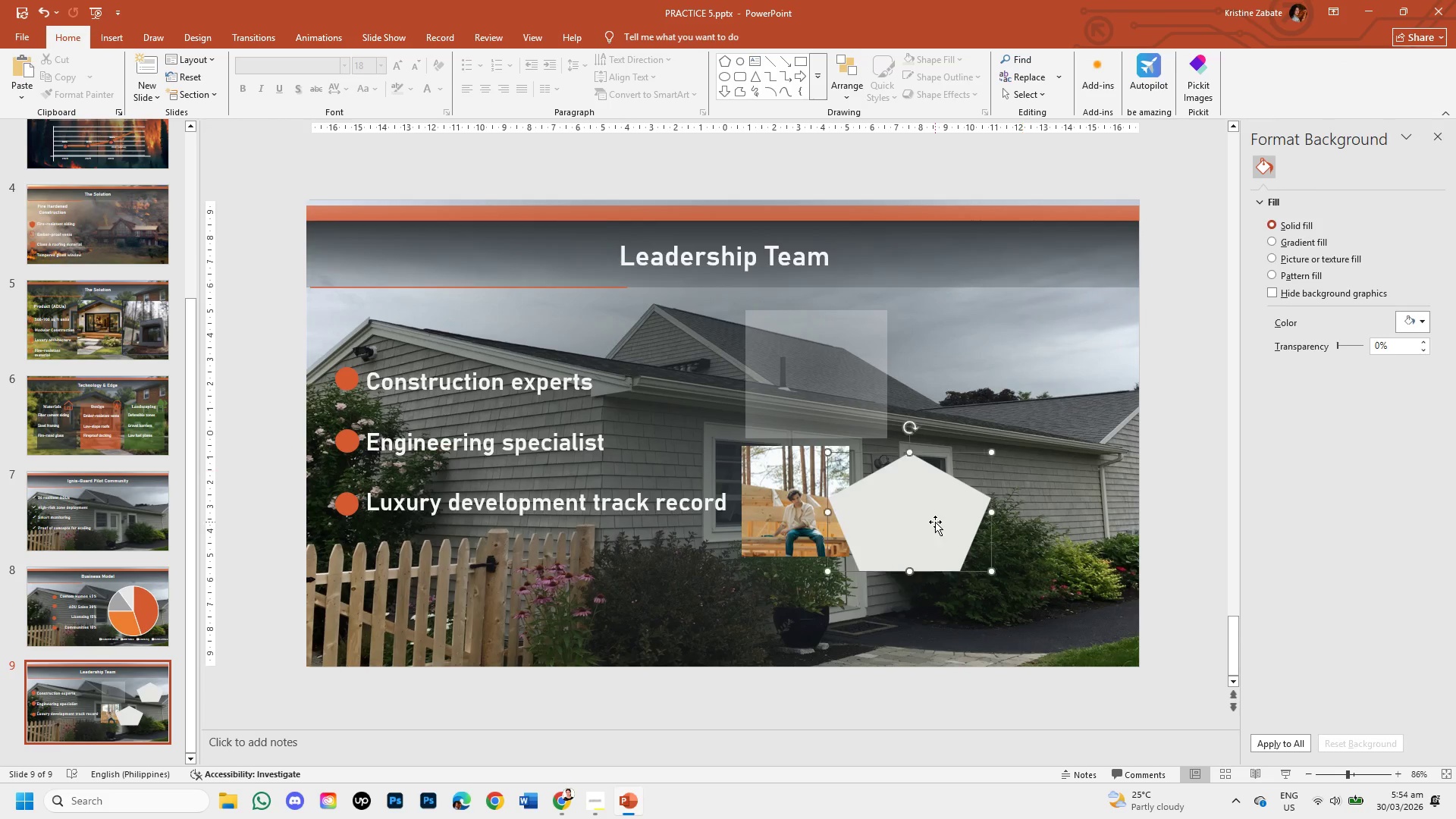 
key(Backspace)
 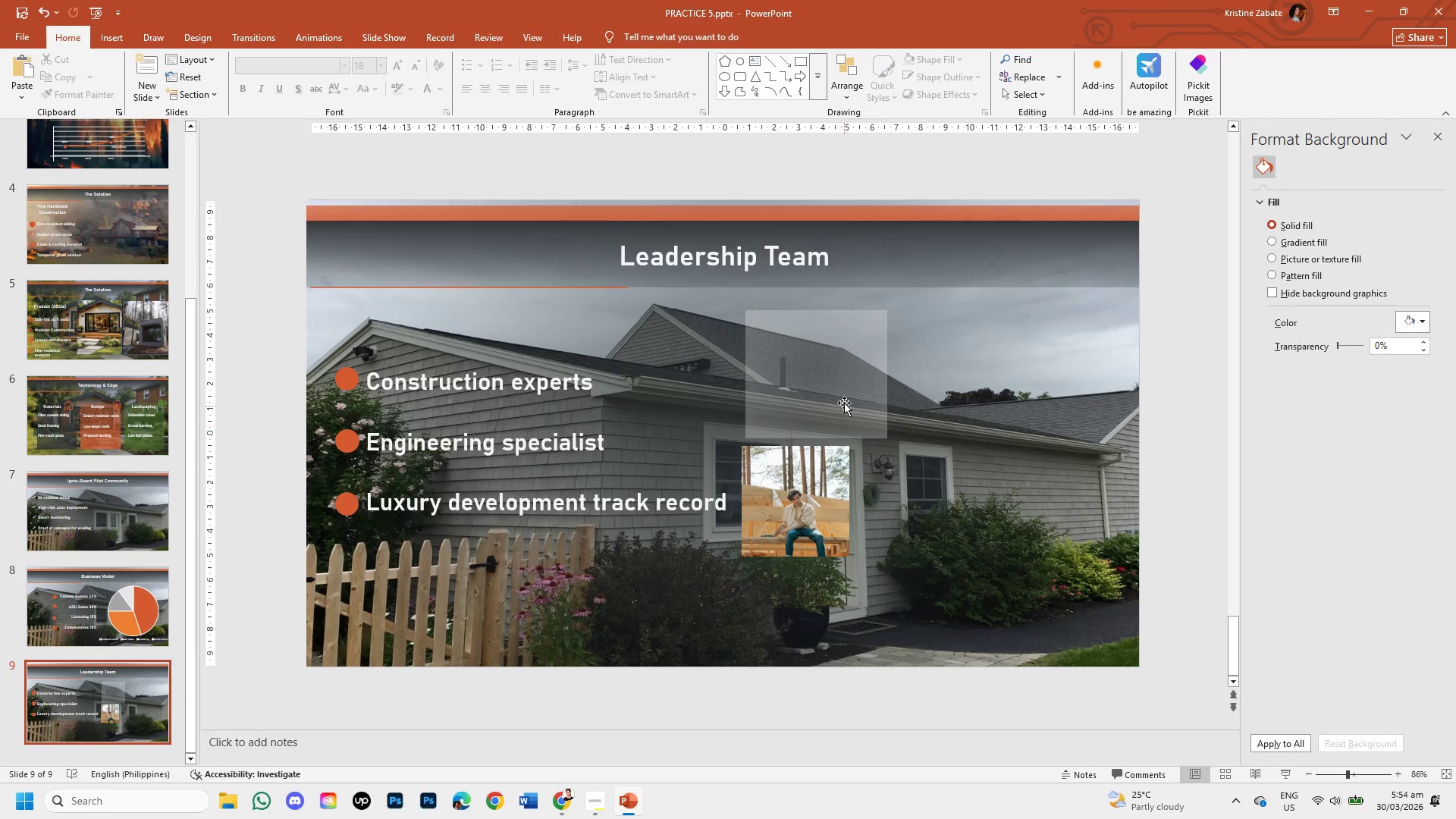 
left_click([842, 396])
 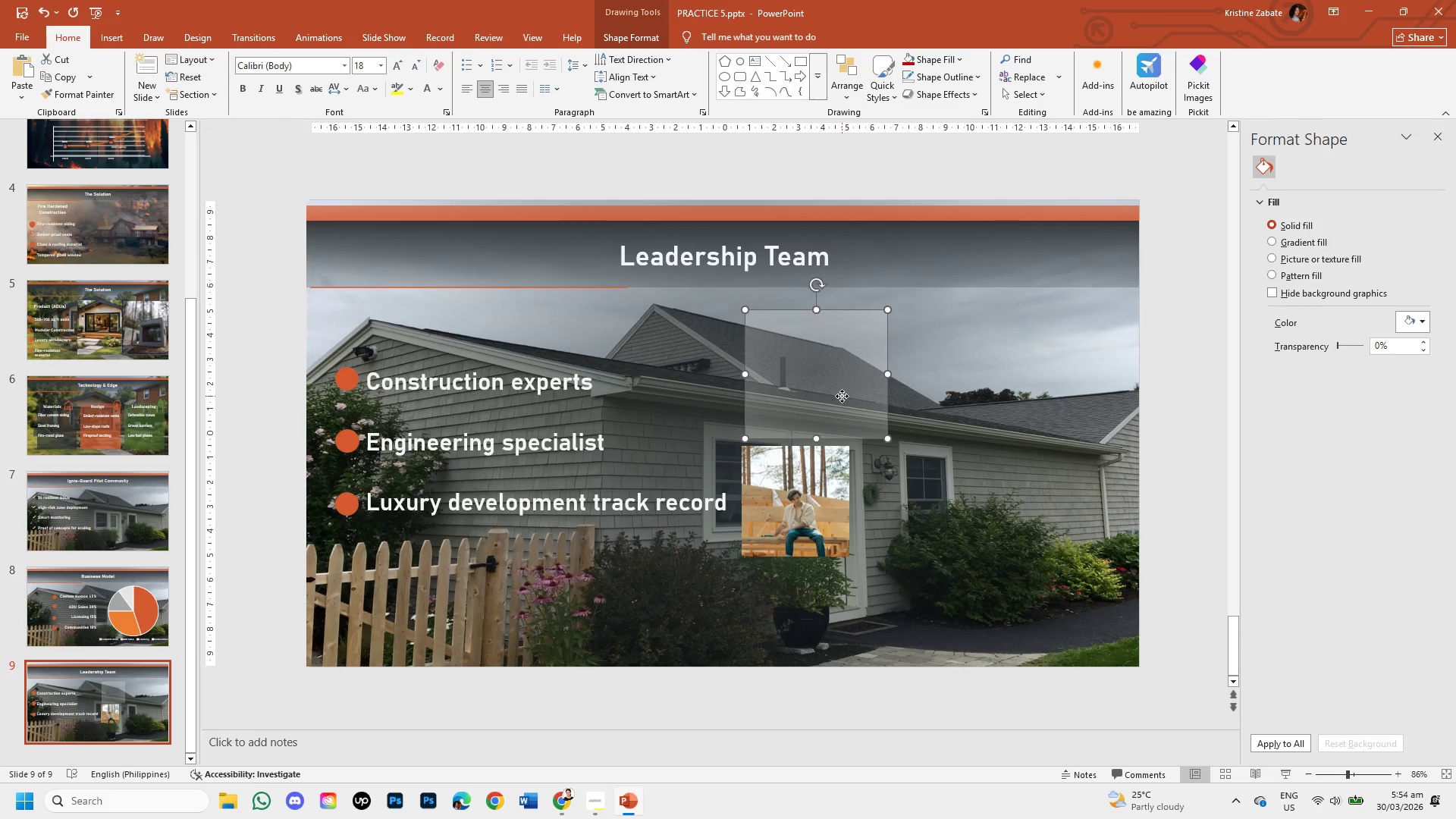 
right_click([842, 396])
 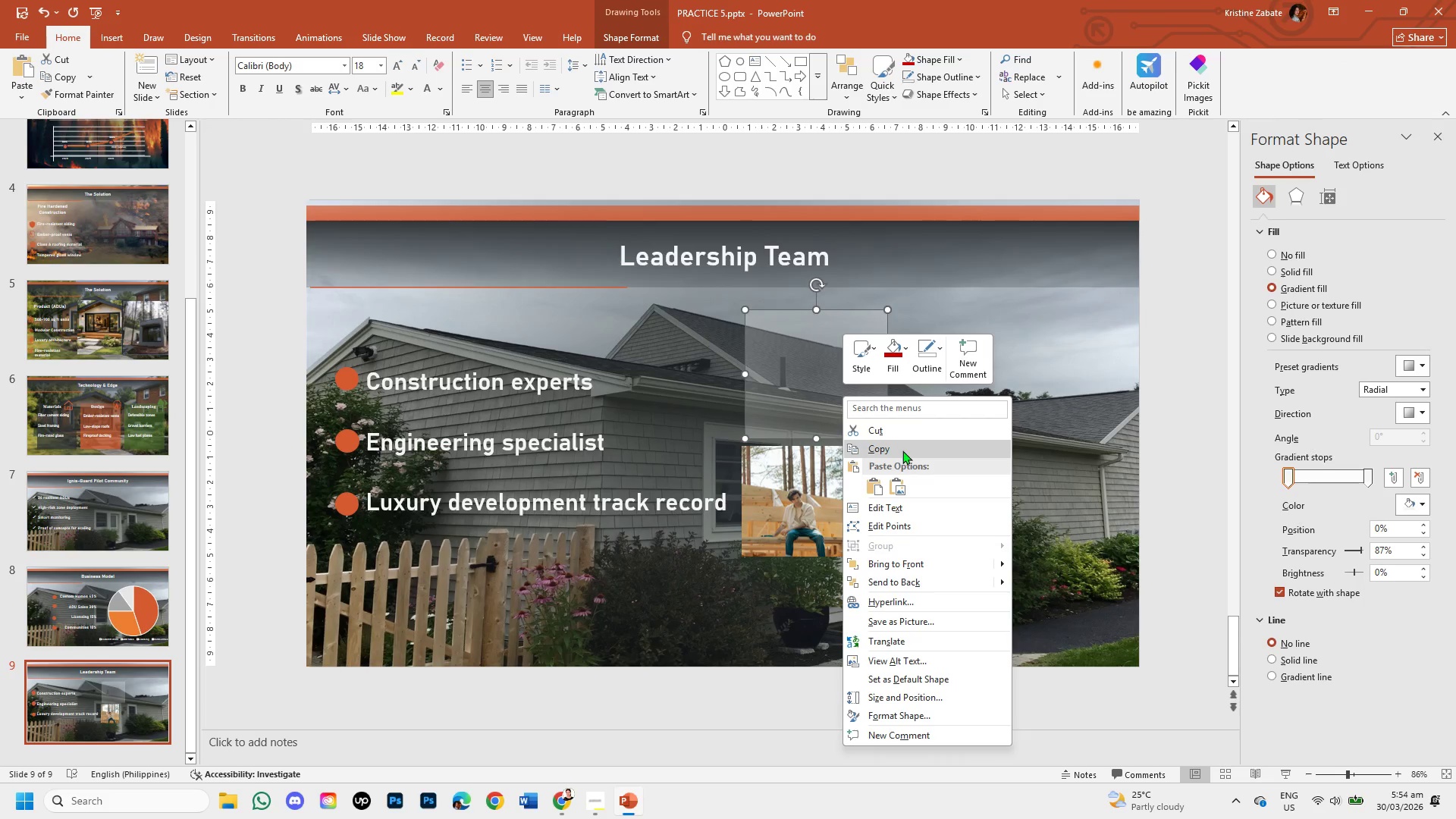 
left_click([903, 454])
 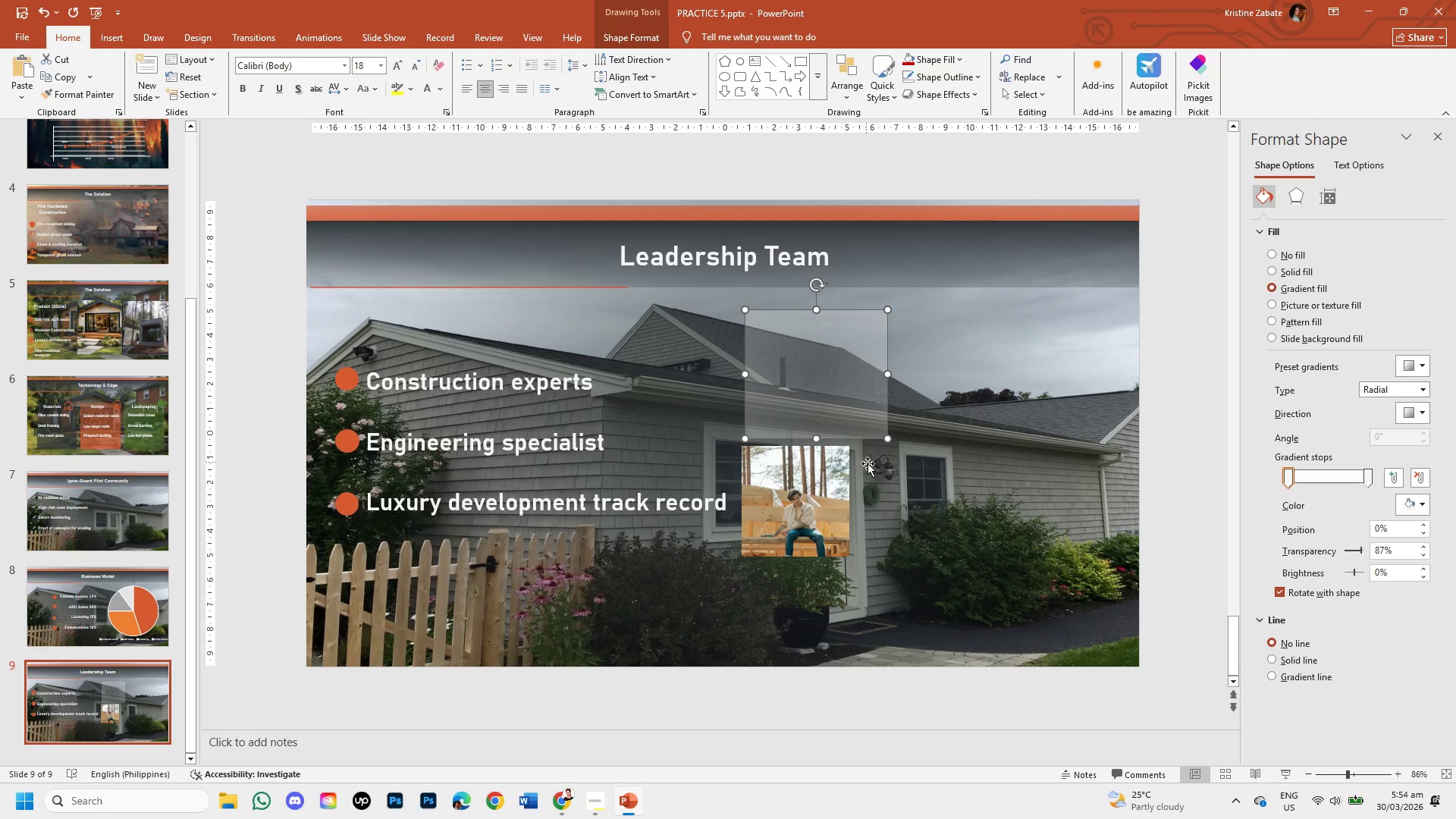 
key(Control+V)
 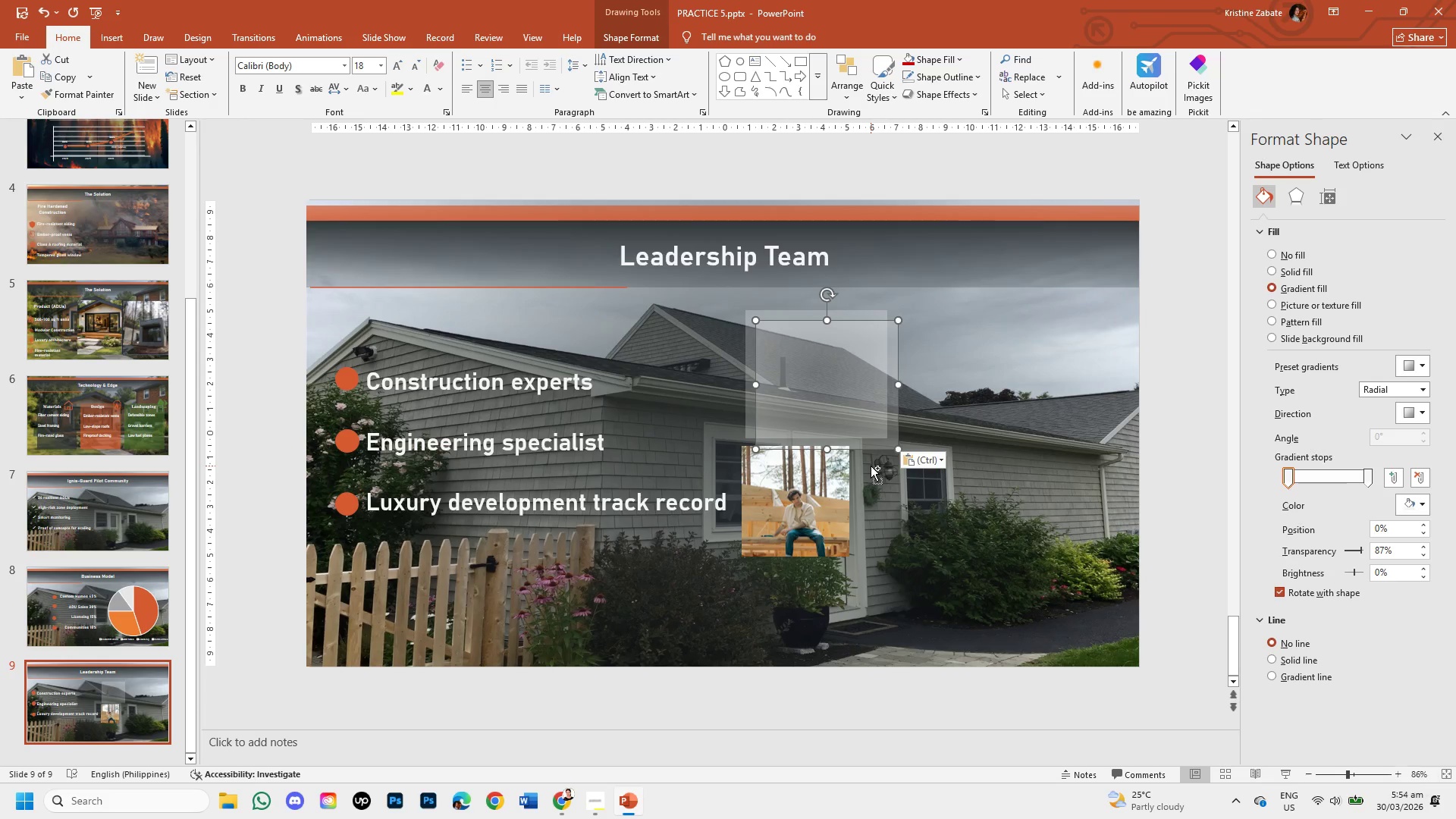 
key(Control+V)
 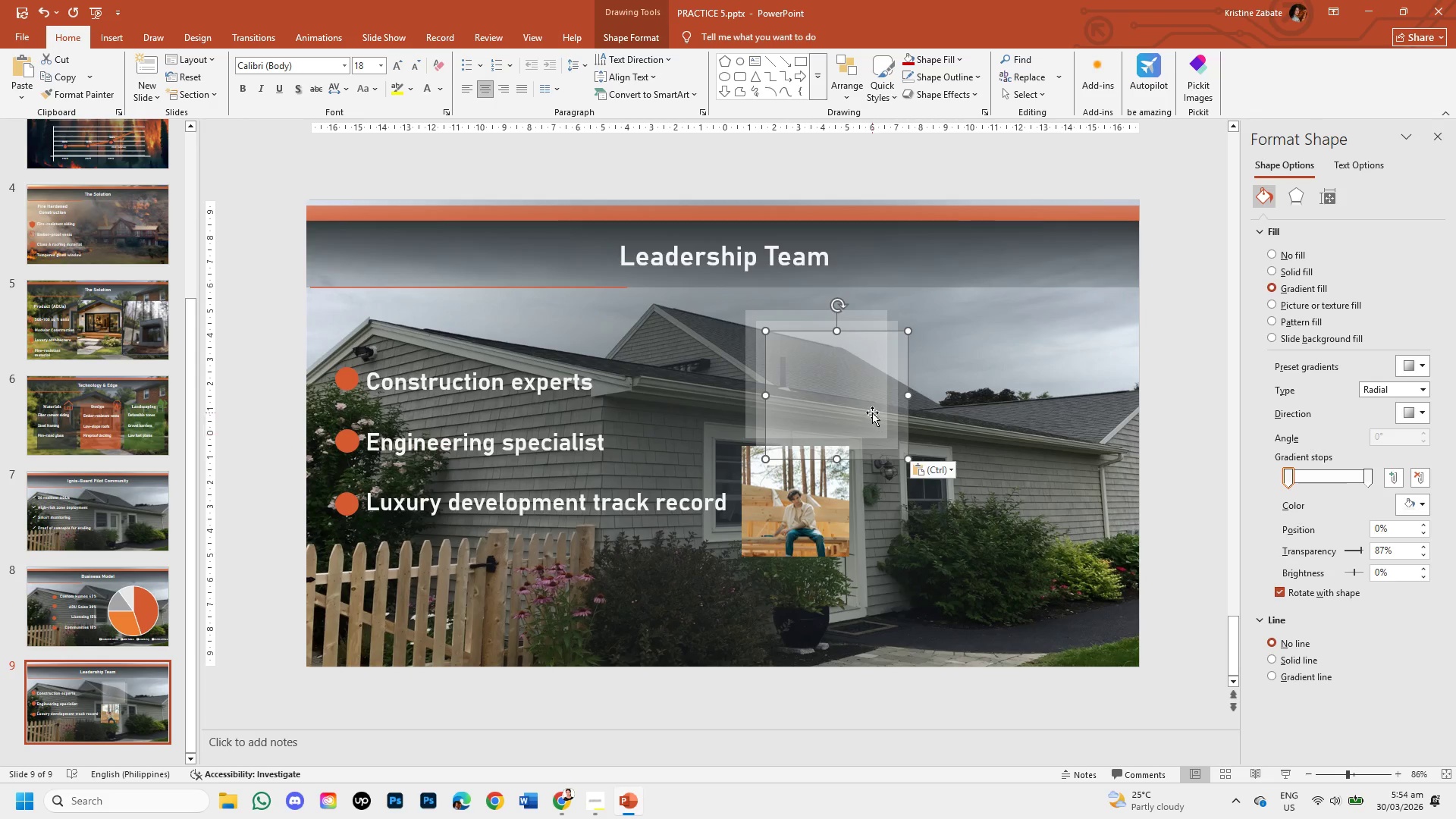 
left_click_drag(start_coordinate=[872, 413], to_coordinate=[1020, 631])
 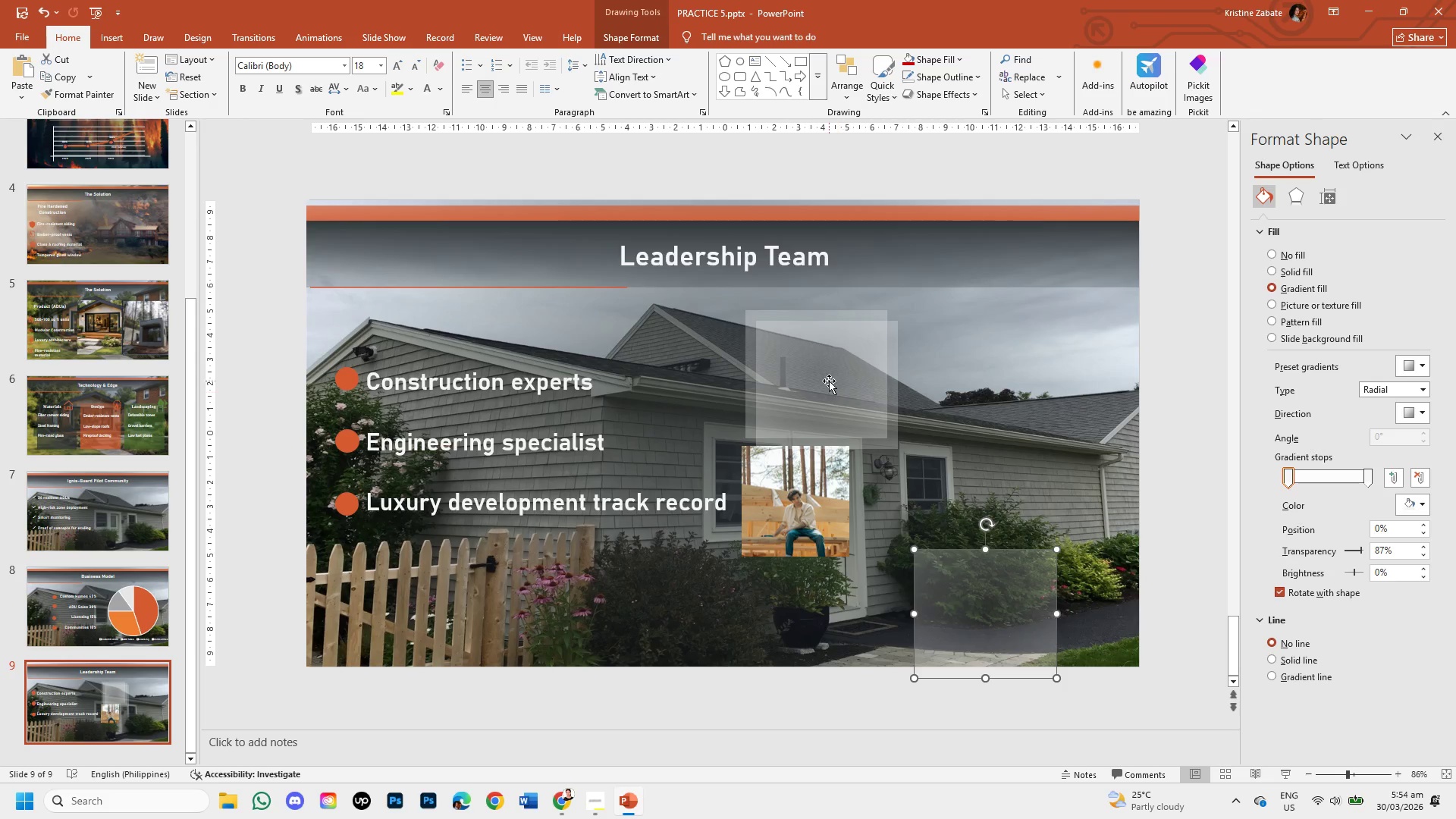 
left_click_drag(start_coordinate=[829, 381], to_coordinate=[963, 485])
 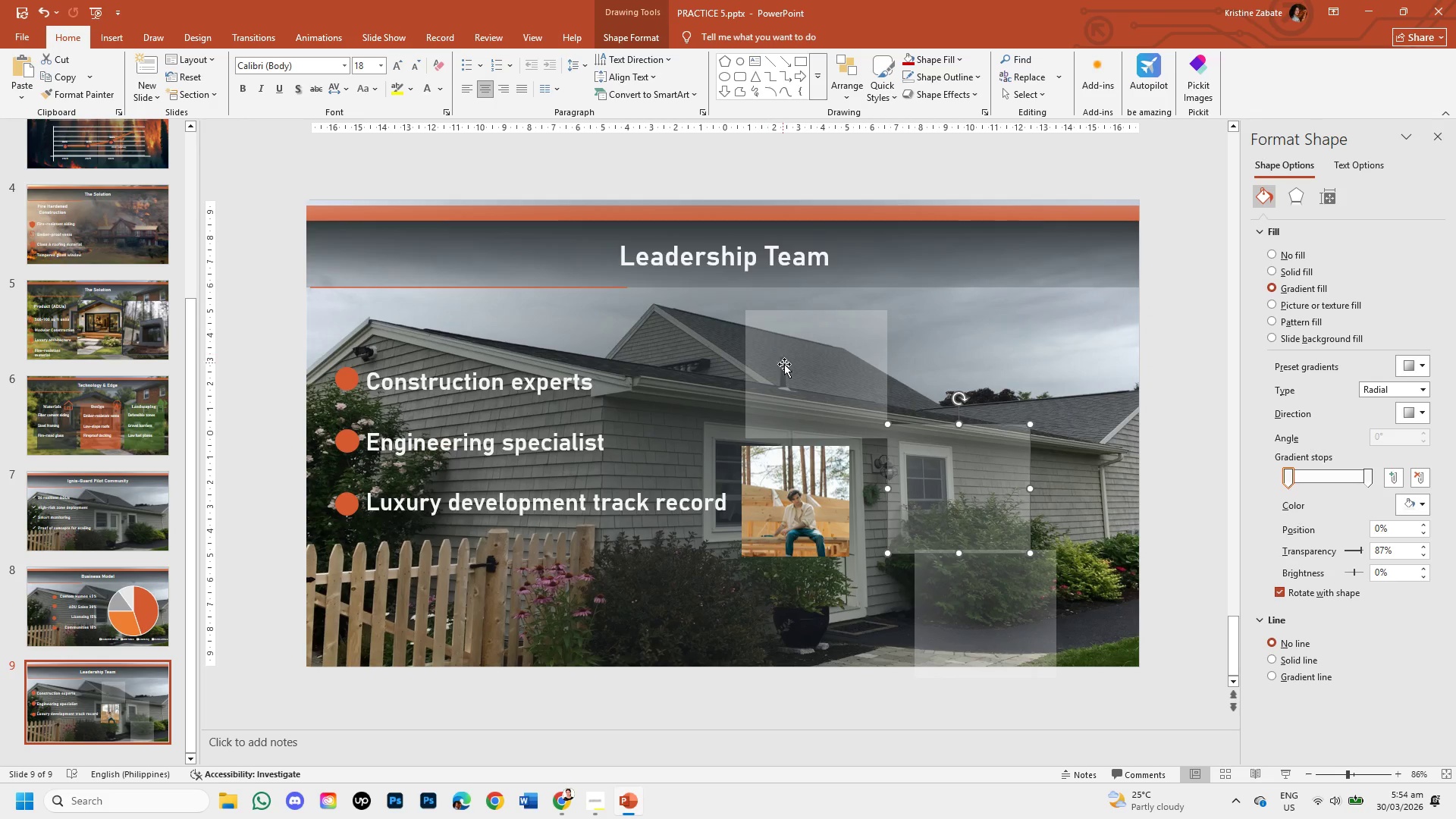 
left_click([790, 367])
 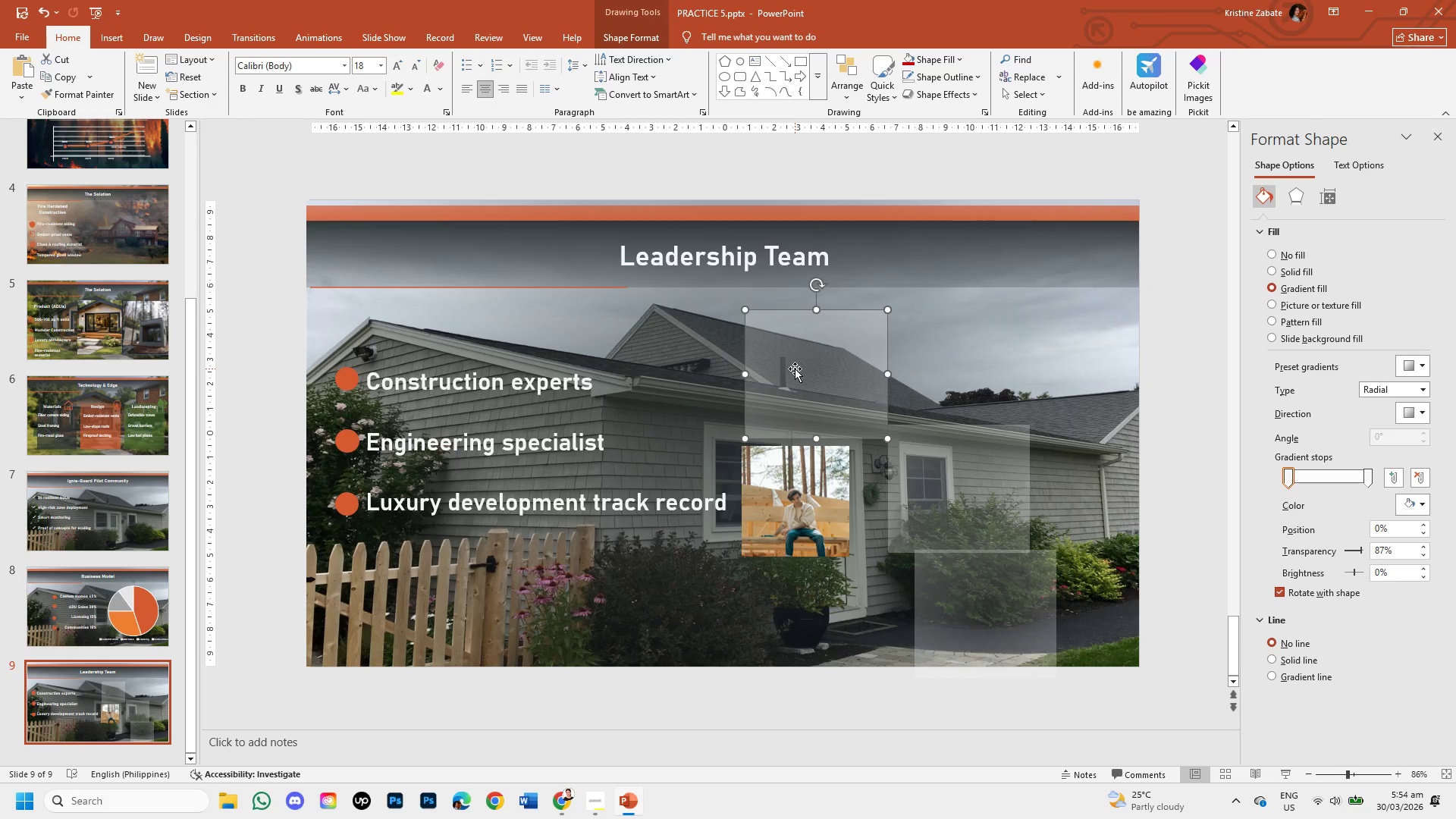 
left_click_drag(start_coordinate=[795, 369], to_coordinate=[789, 368])
 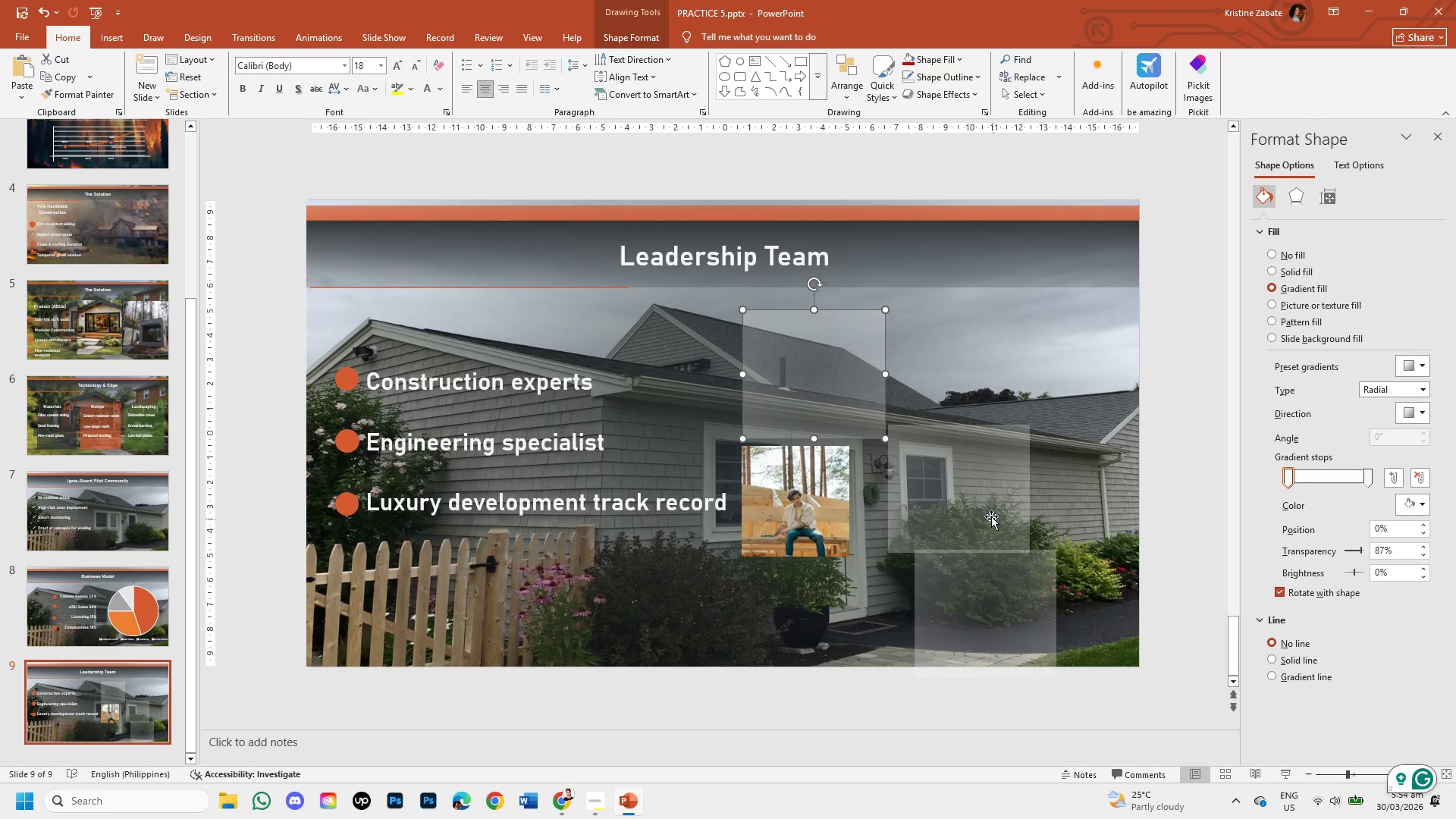 
left_click_drag(start_coordinate=[988, 511], to_coordinate=[1068, 394])
 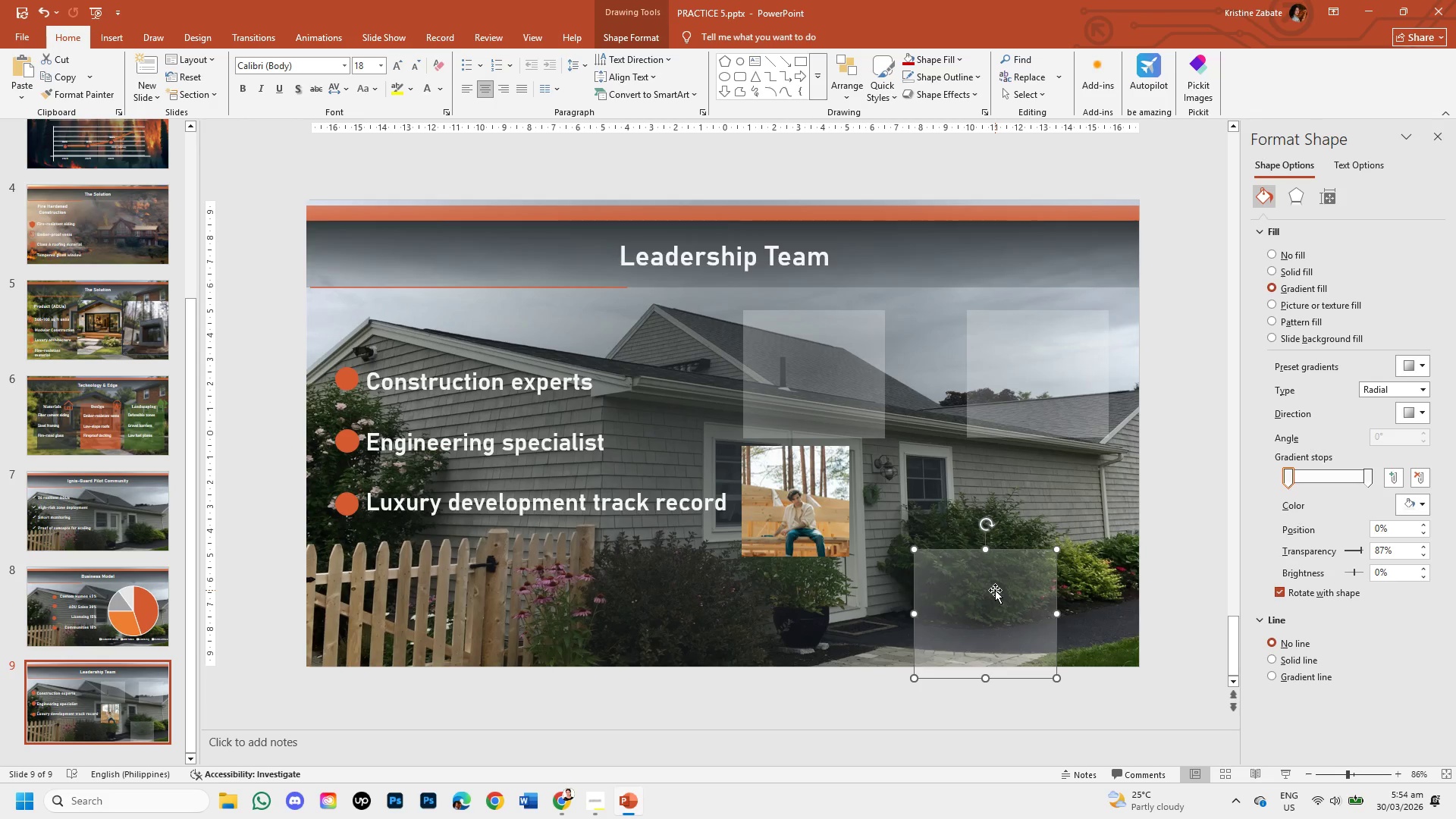 
left_click_drag(start_coordinate=[995, 590], to_coordinate=[927, 498])
 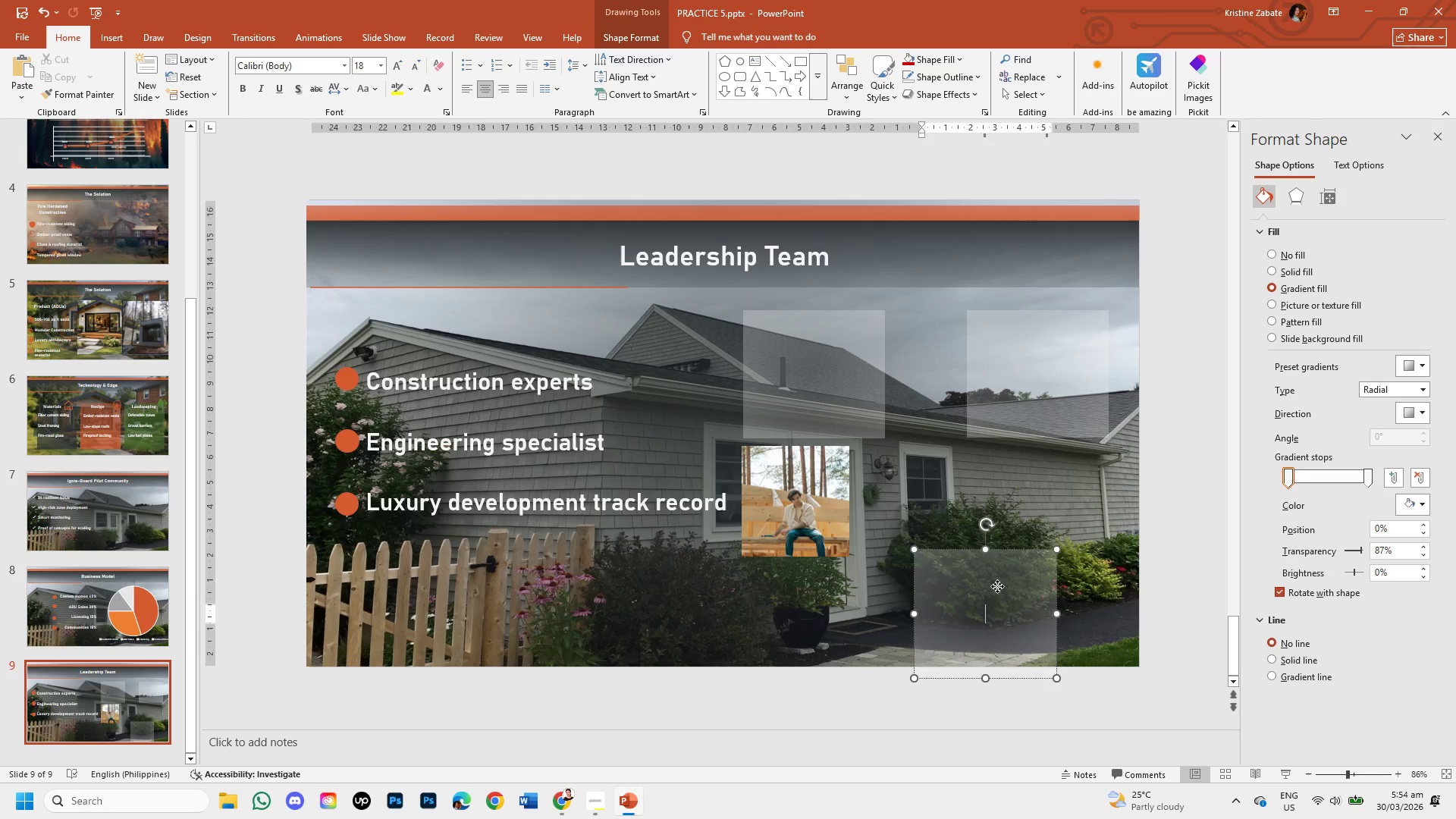 
left_click_drag(start_coordinate=[997, 585], to_coordinate=[945, 496])
 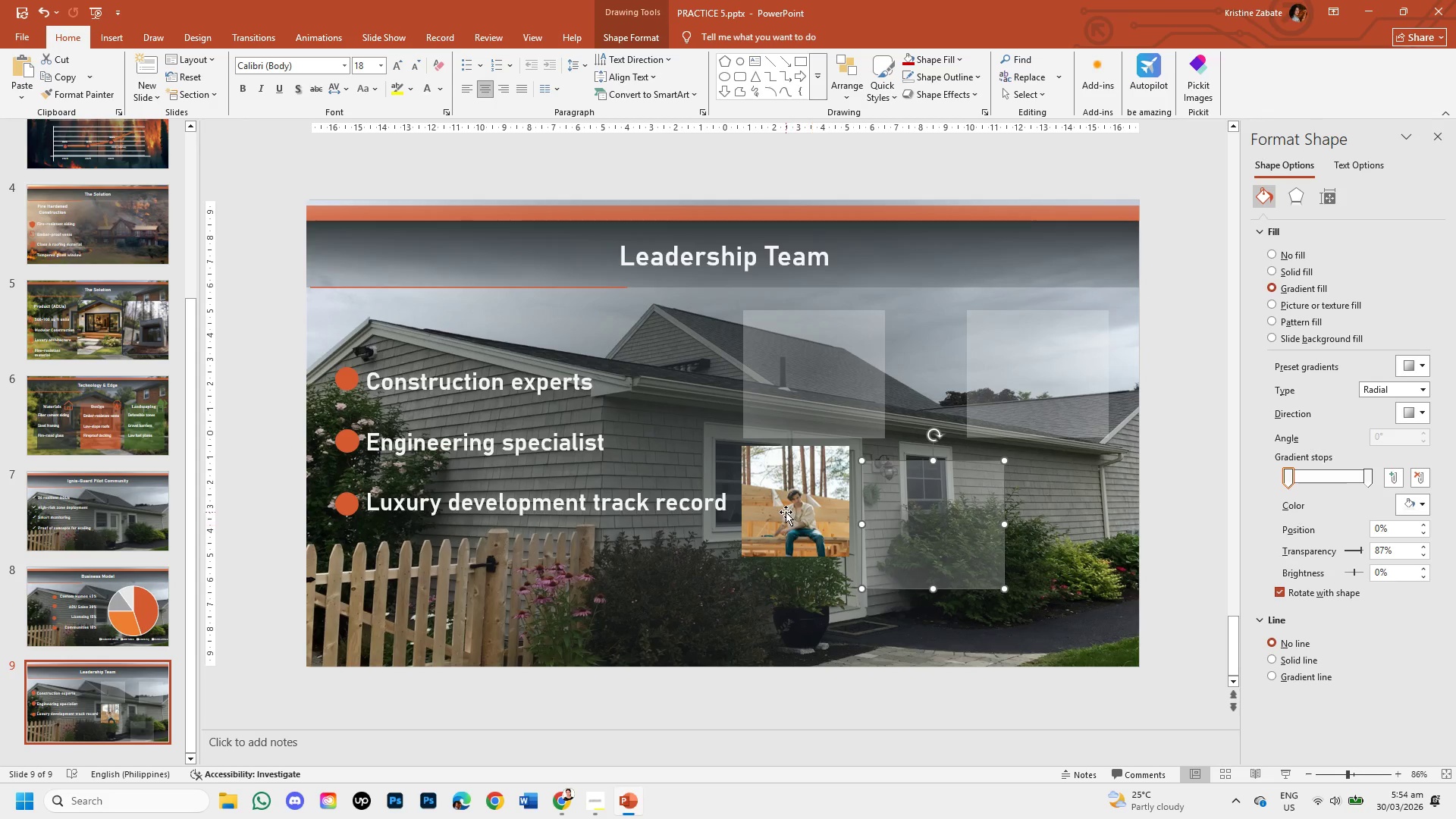 
left_click([786, 512])
 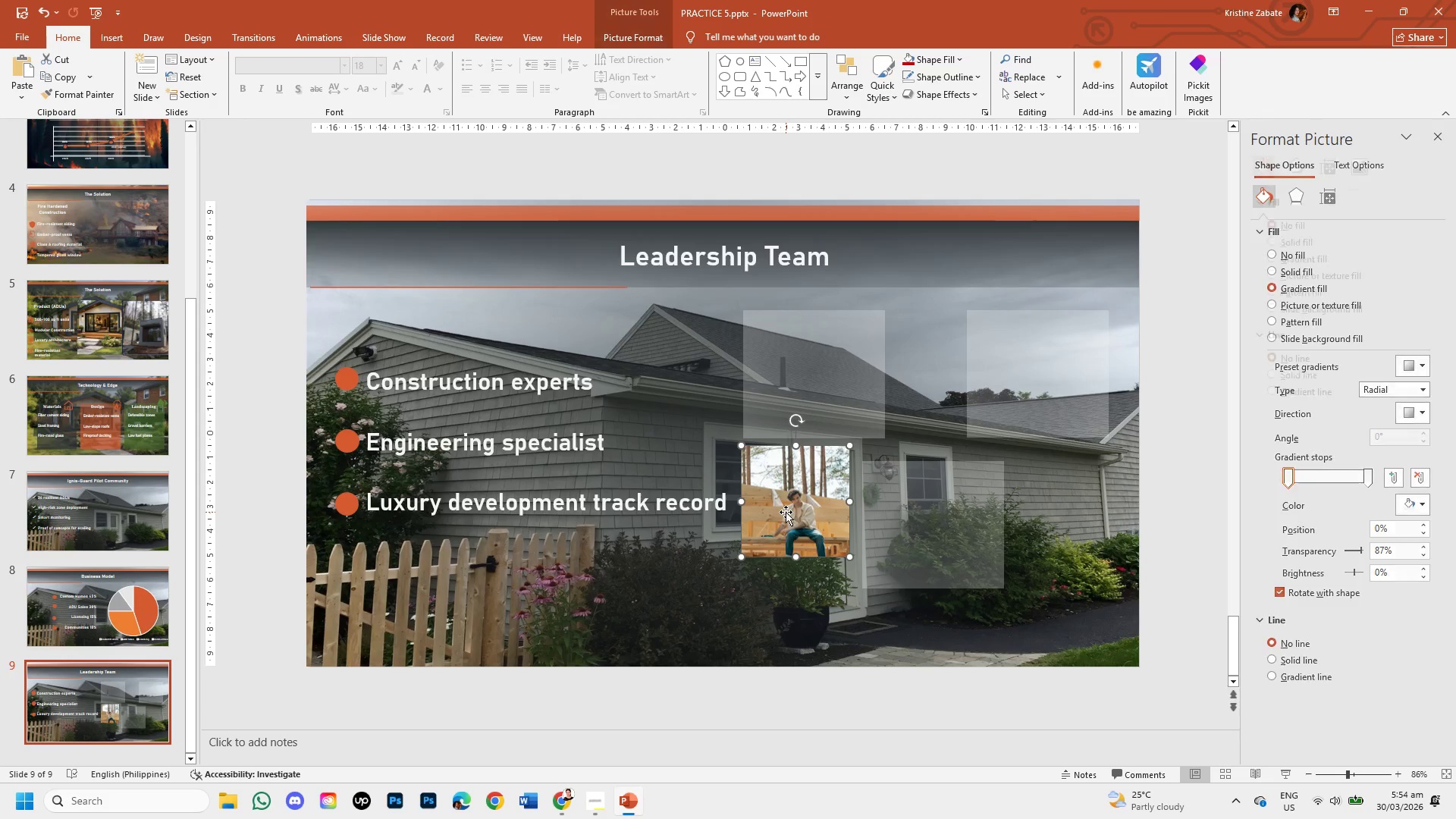 
left_click_drag(start_coordinate=[786, 512], to_coordinate=[802, 387])
 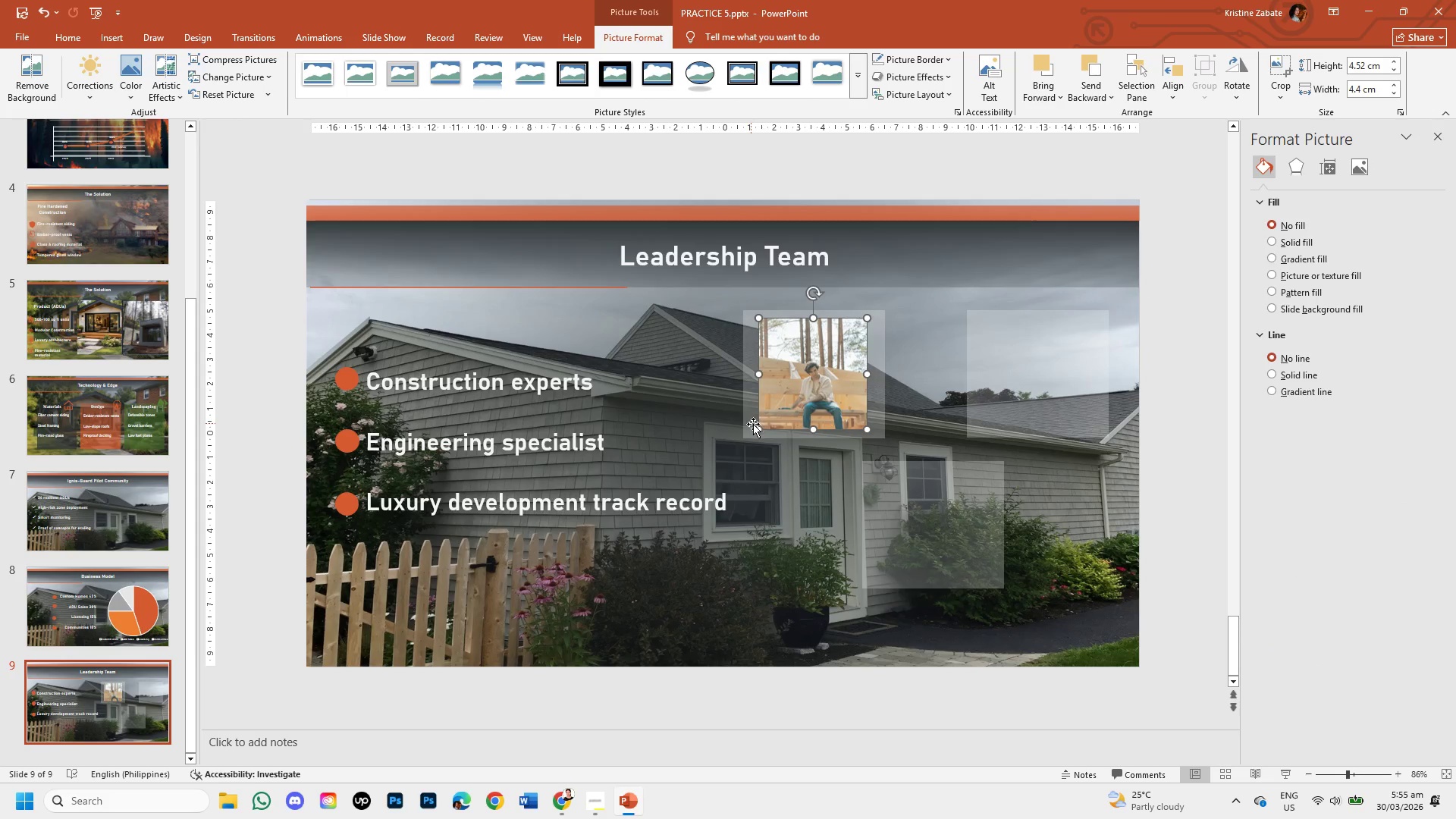 
left_click_drag(start_coordinate=[759, 425], to_coordinate=[753, 426])
 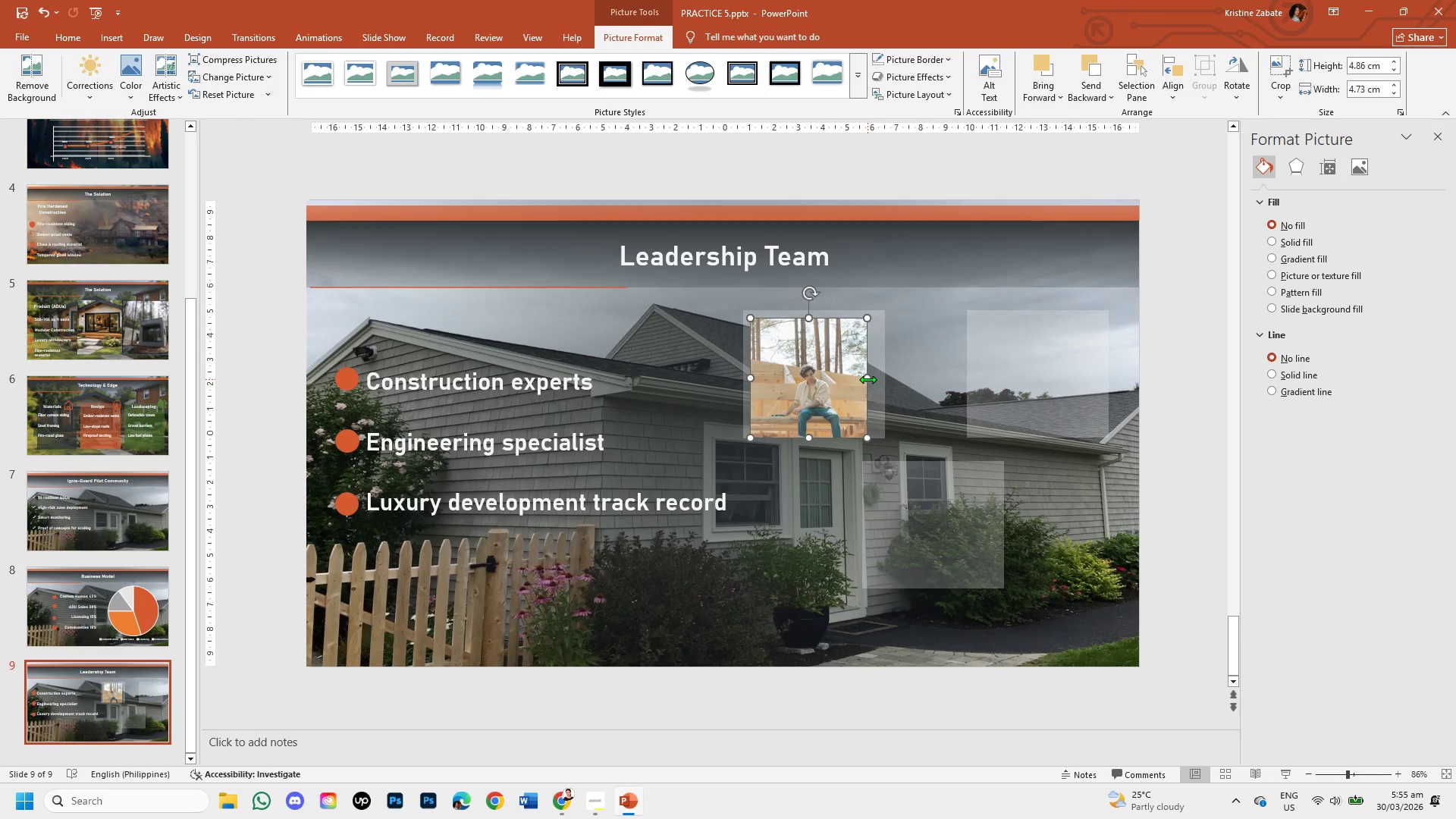 
left_click_drag(start_coordinate=[868, 379], to_coordinate=[875, 379])
 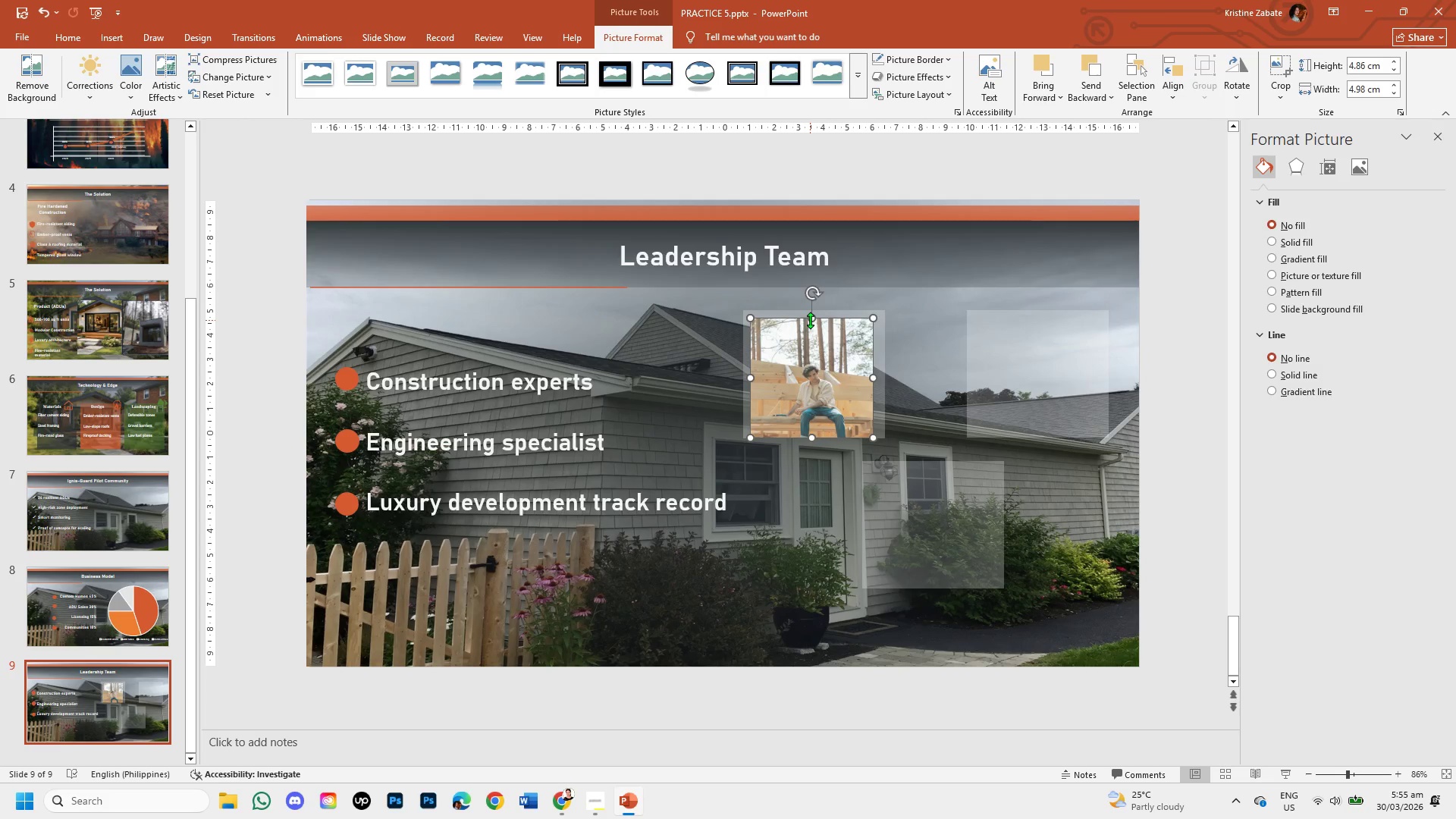 
left_click_drag(start_coordinate=[810, 320], to_coordinate=[808, 316])
 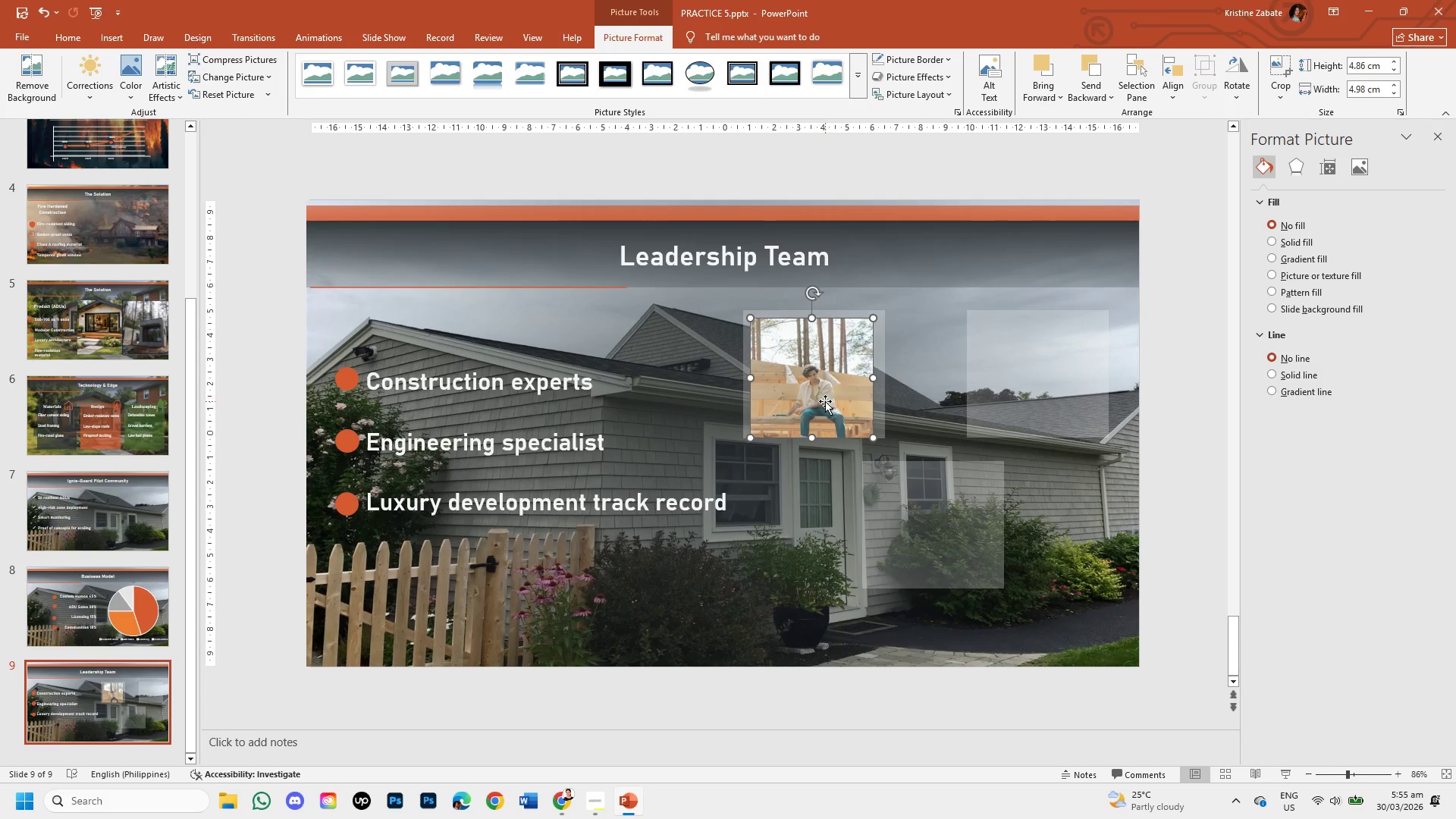 
left_click([825, 401])
 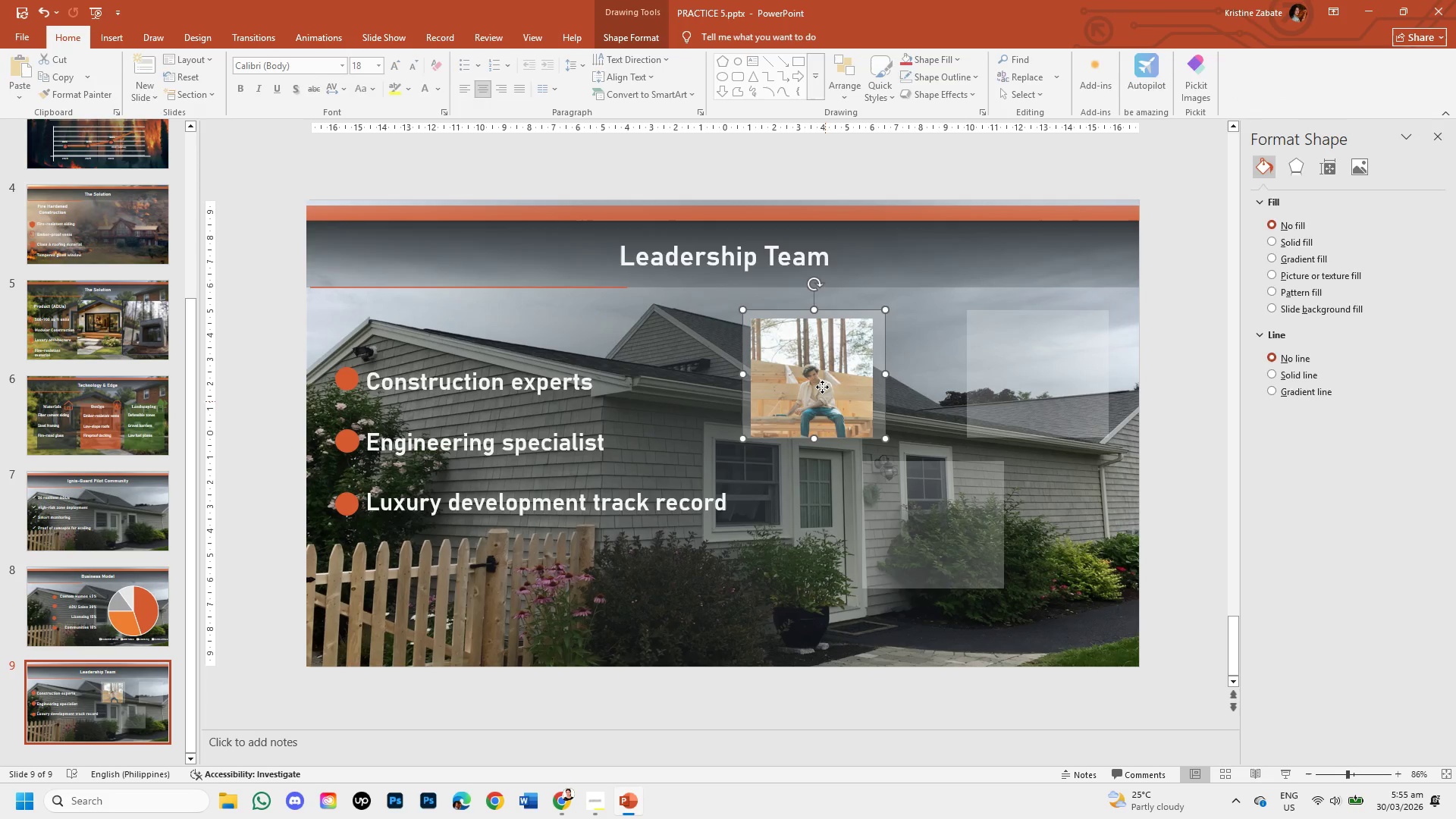 
left_click_drag(start_coordinate=[822, 387], to_coordinate=[825, 376])
 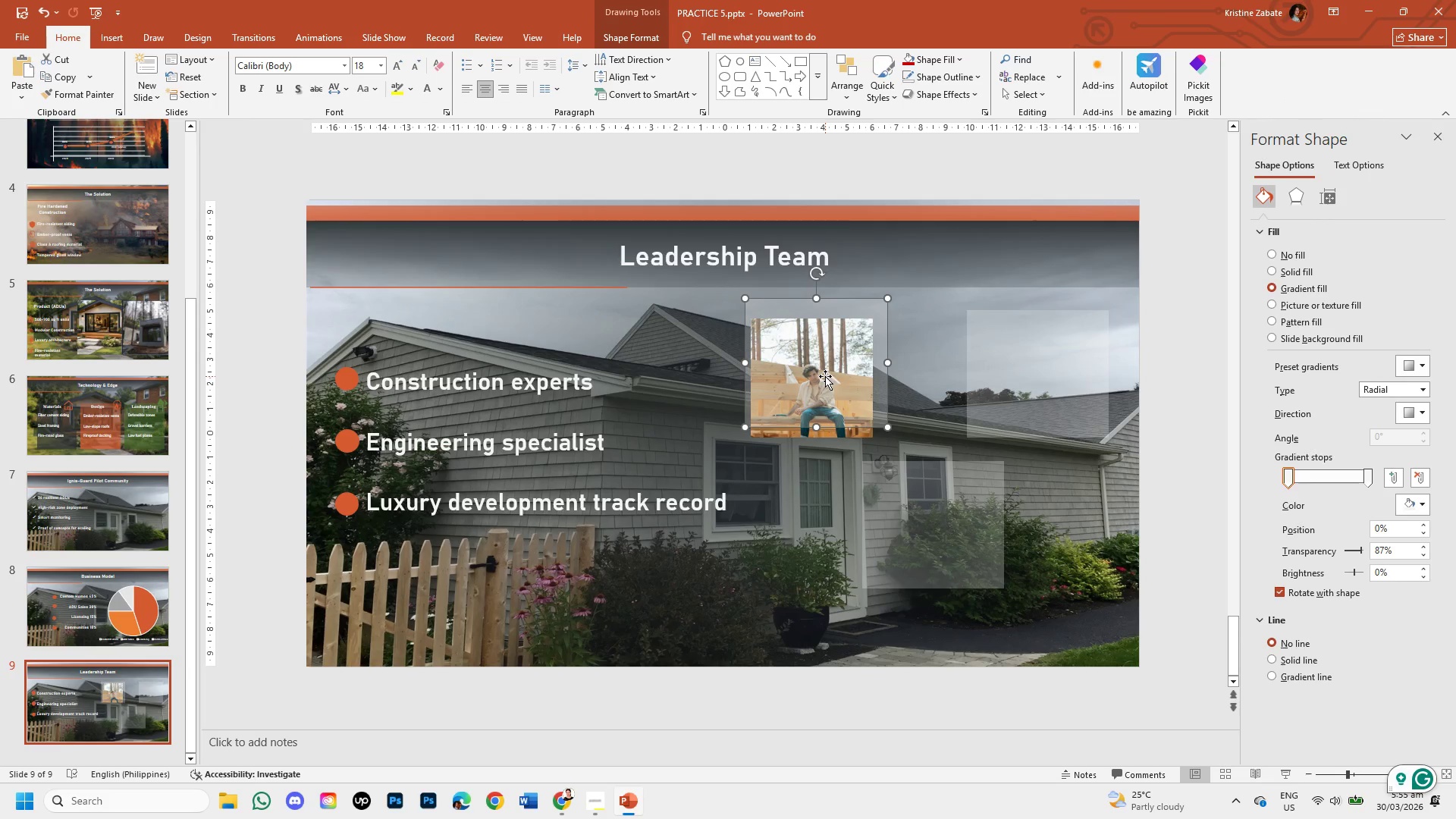 
key(Control+Z)
 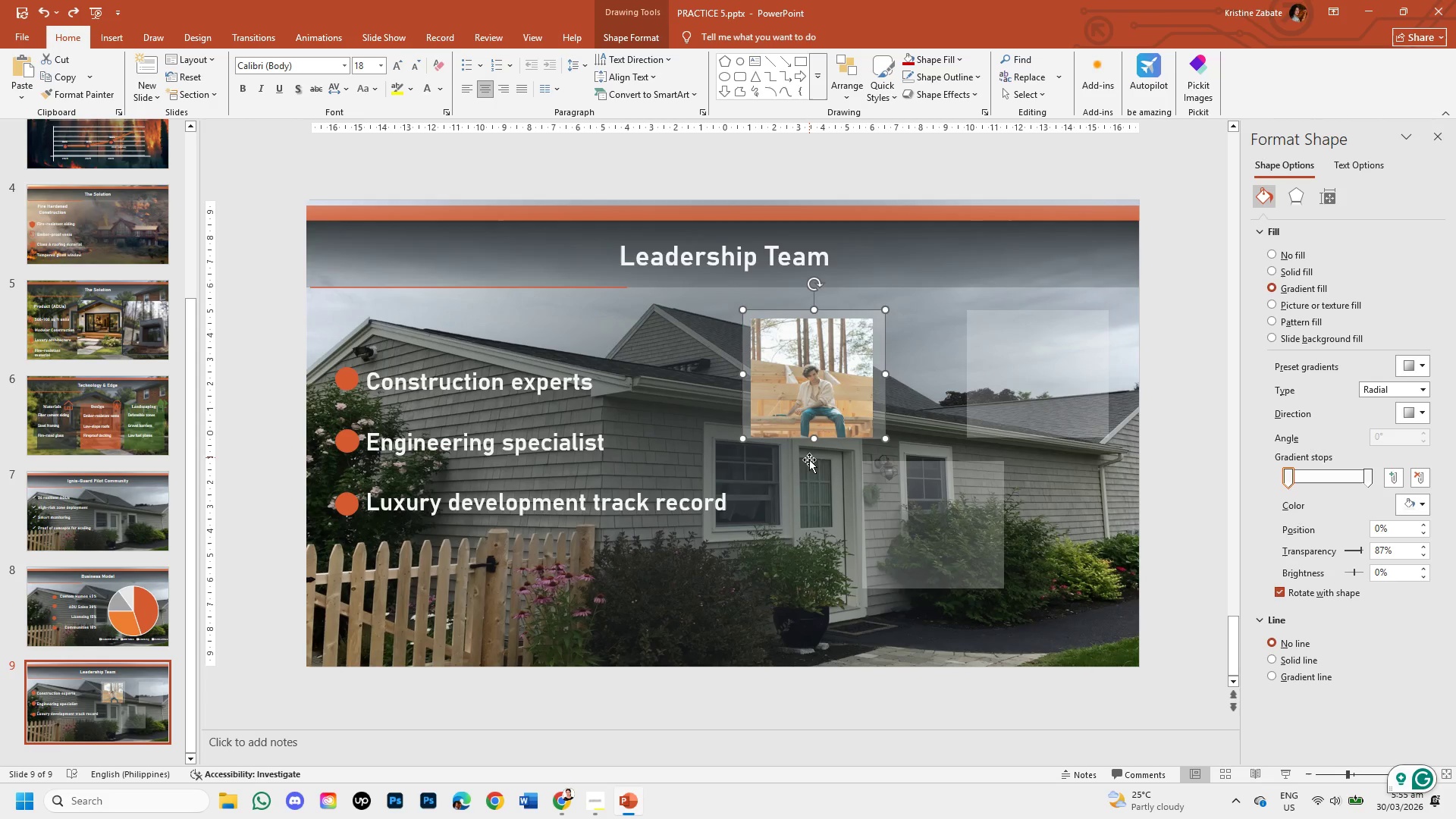 
left_click([808, 466])
 